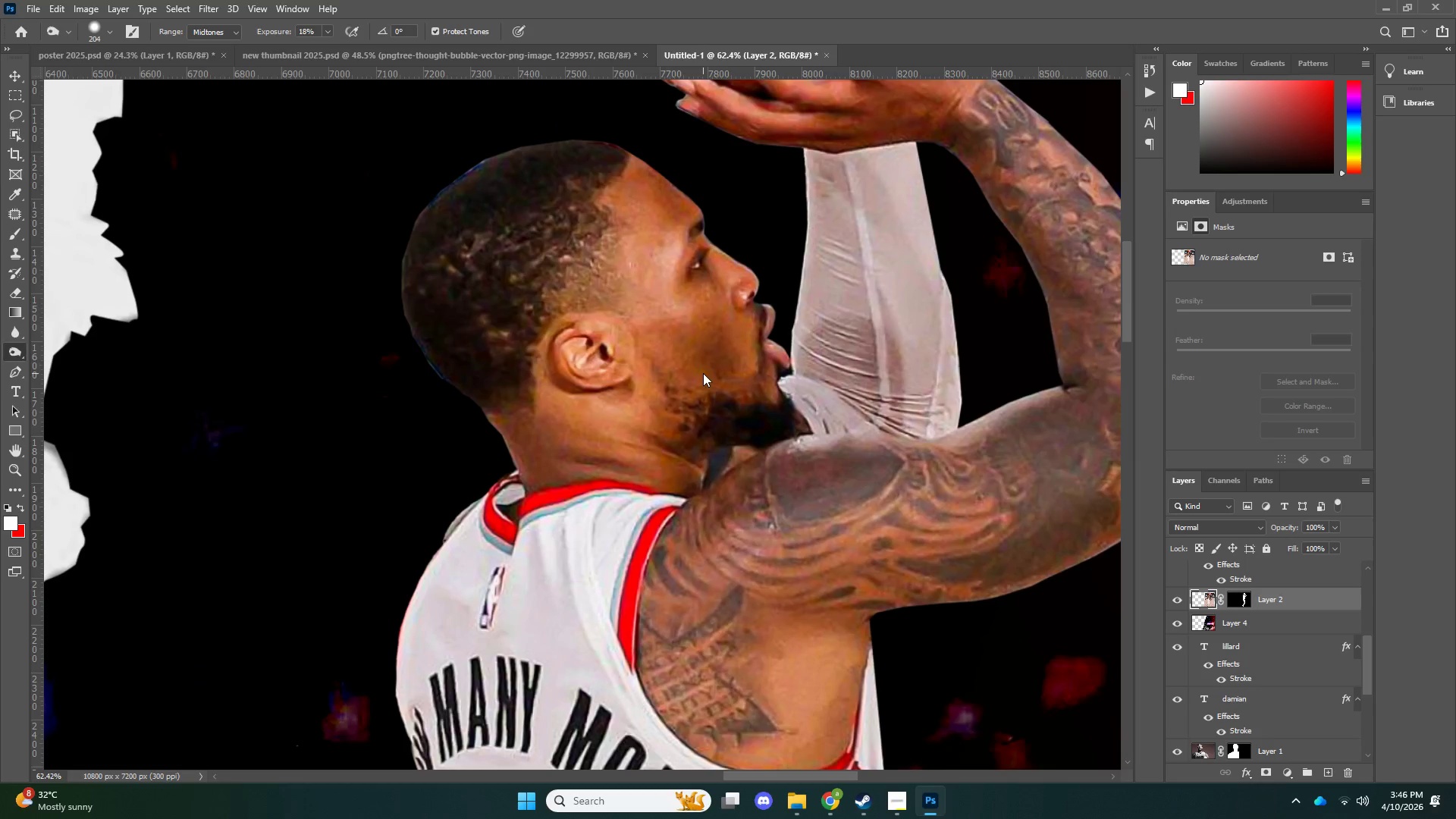 
key(Alt+AltLeft)
 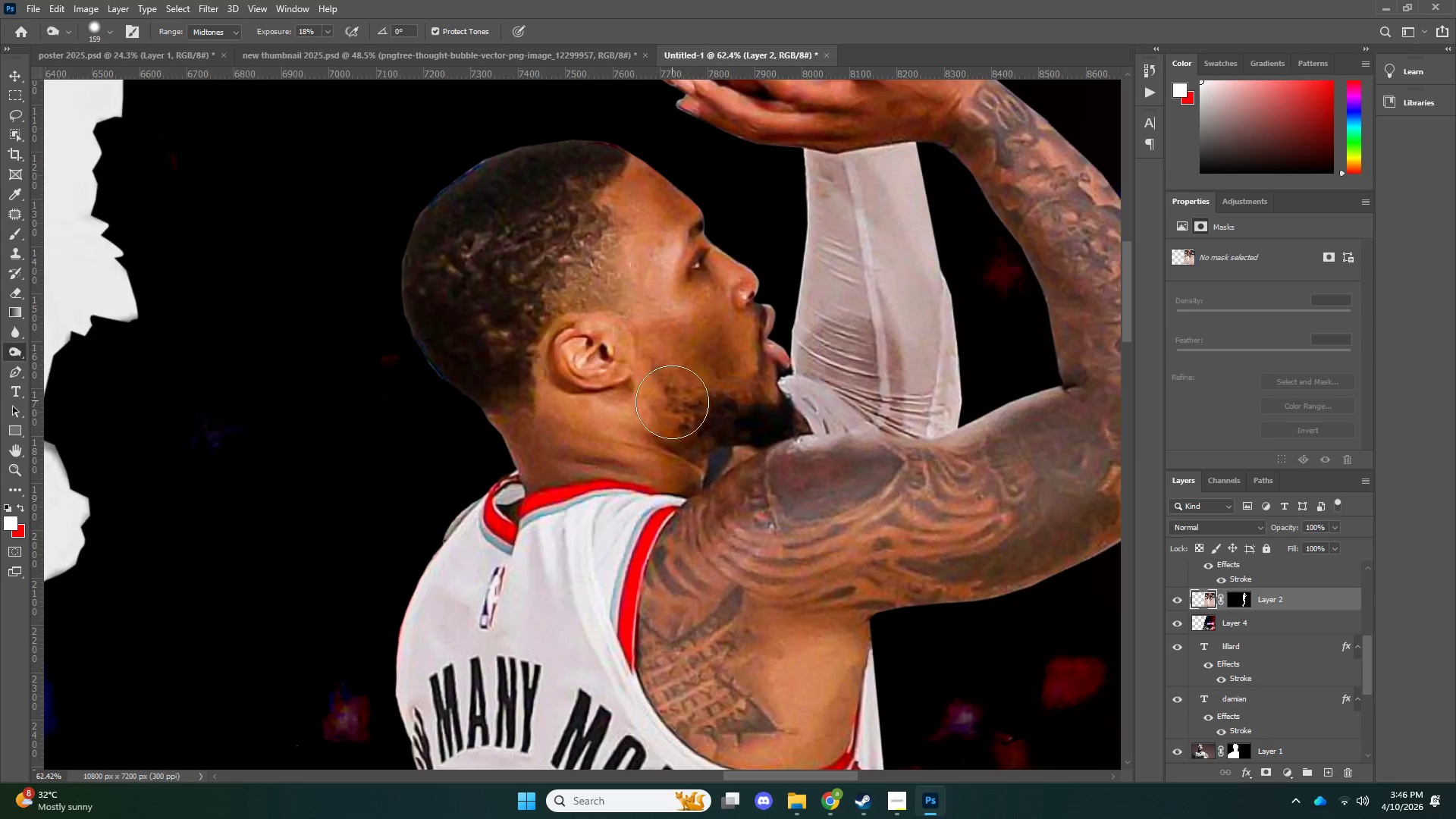 
left_click_drag(start_coordinate=[675, 426], to_coordinate=[684, 451])
 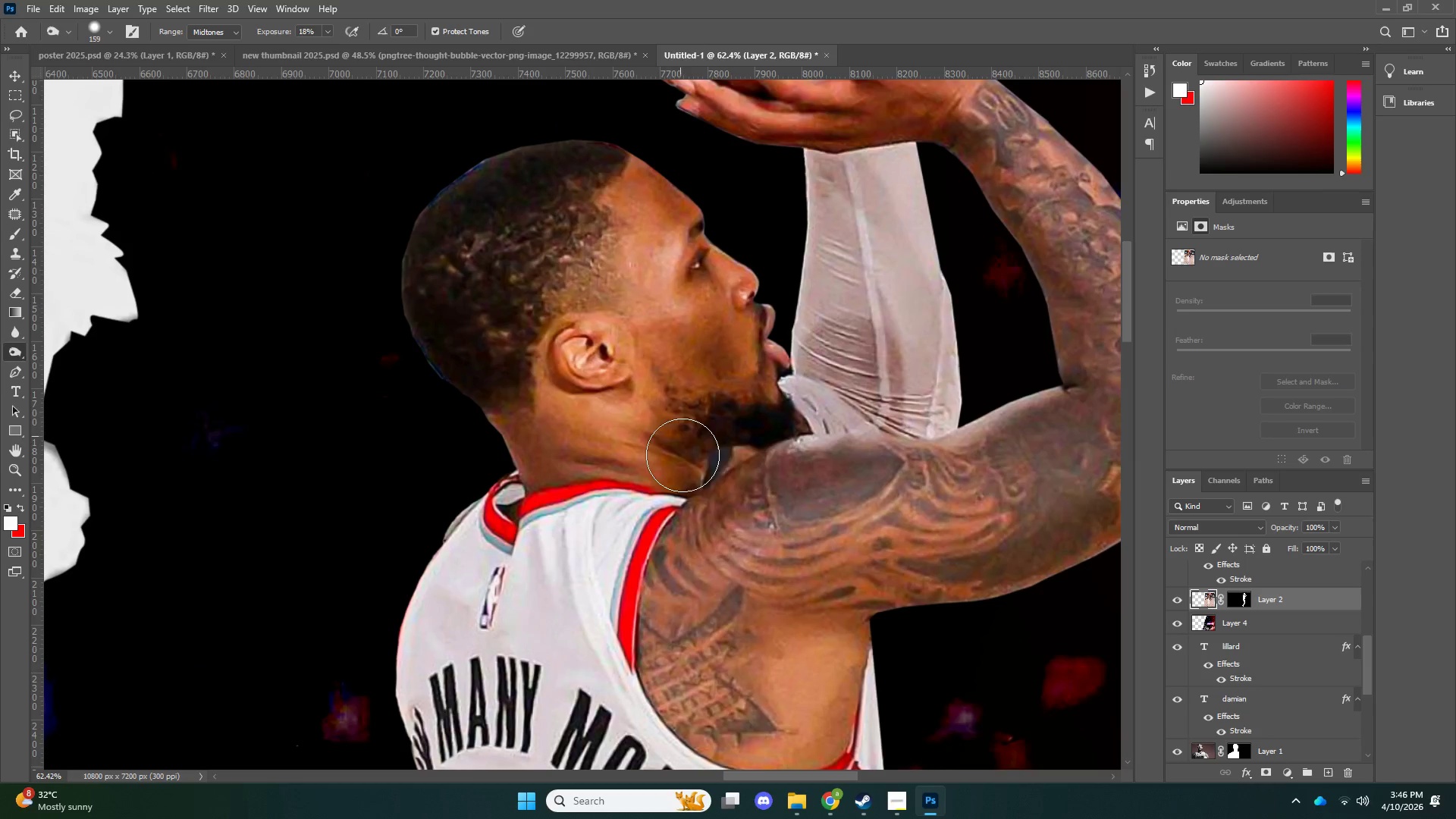 
left_click_drag(start_coordinate=[680, 436], to_coordinate=[682, 460])
 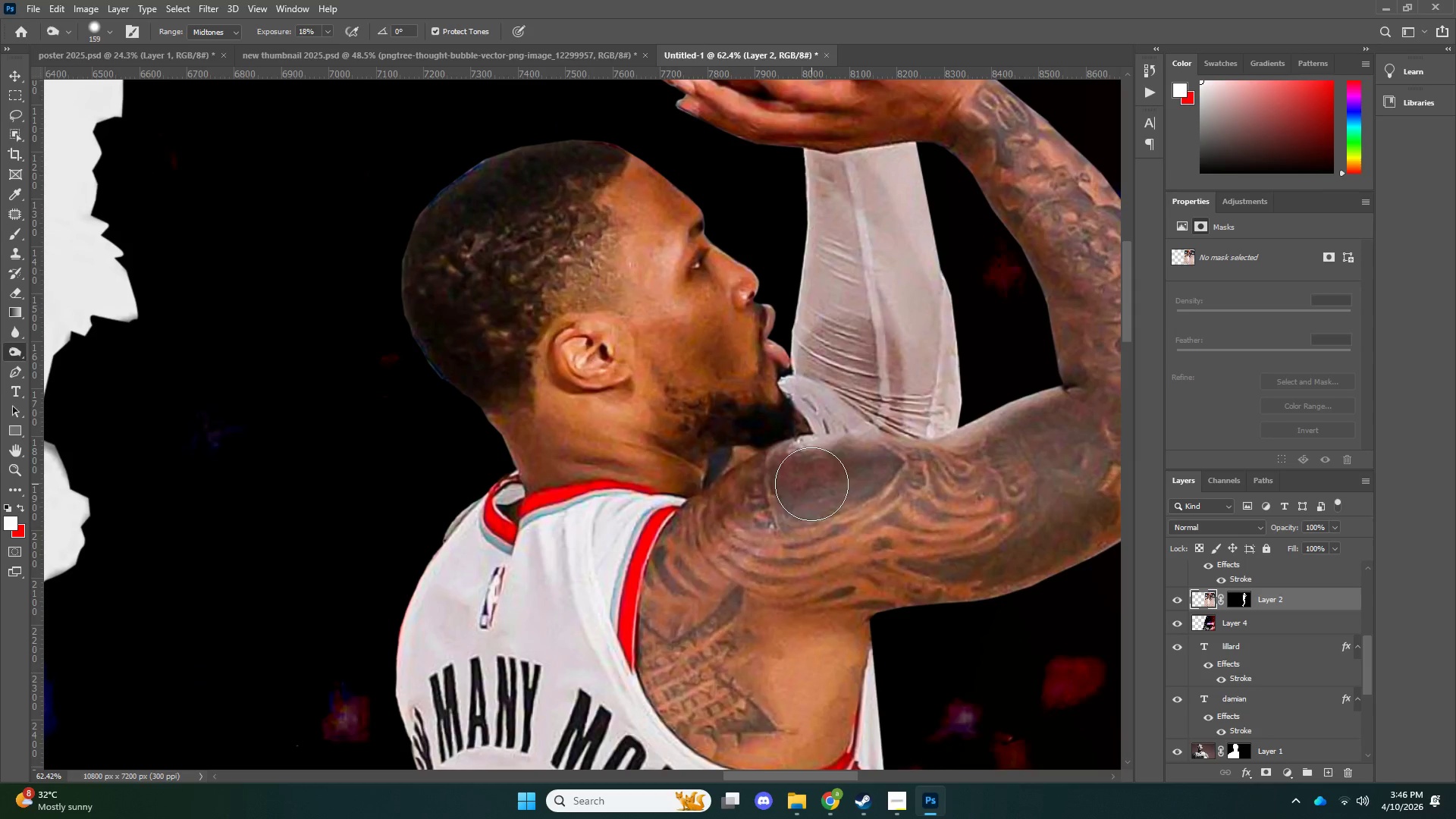 
key(Alt+AltLeft)
 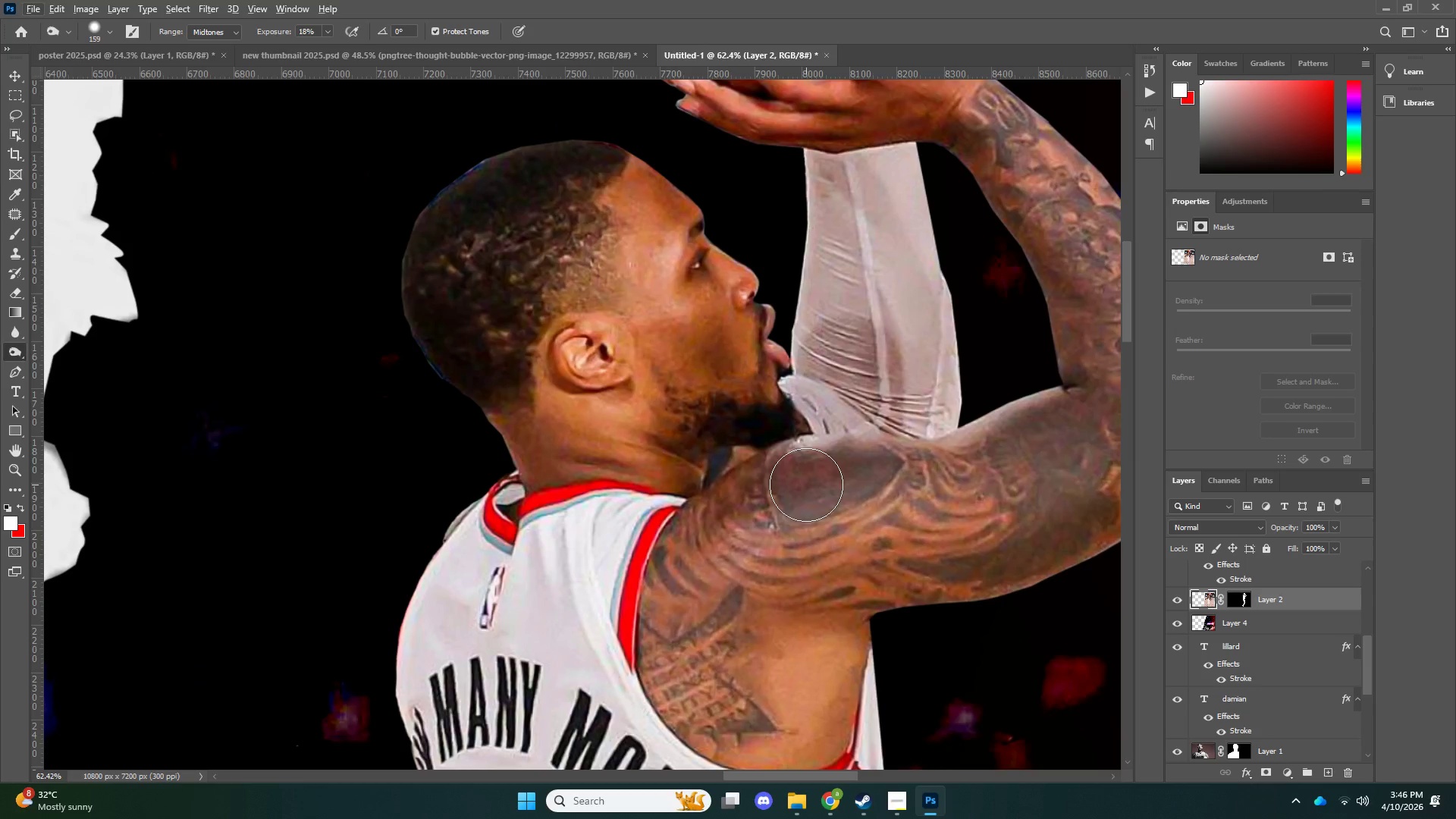 
hold_key(key=AltLeft, duration=0.45)
 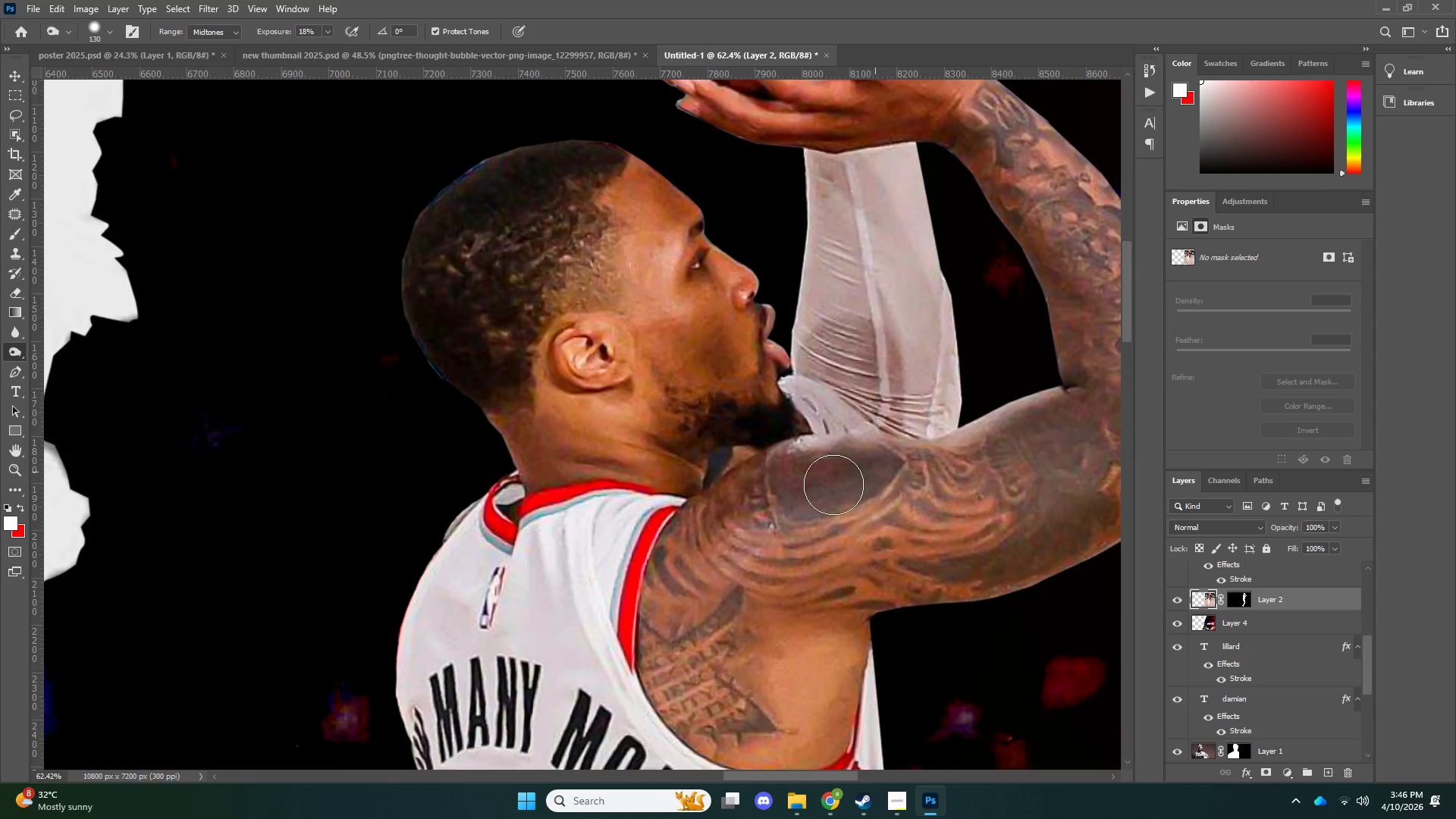 
left_click_drag(start_coordinate=[880, 468], to_coordinate=[819, 488])
 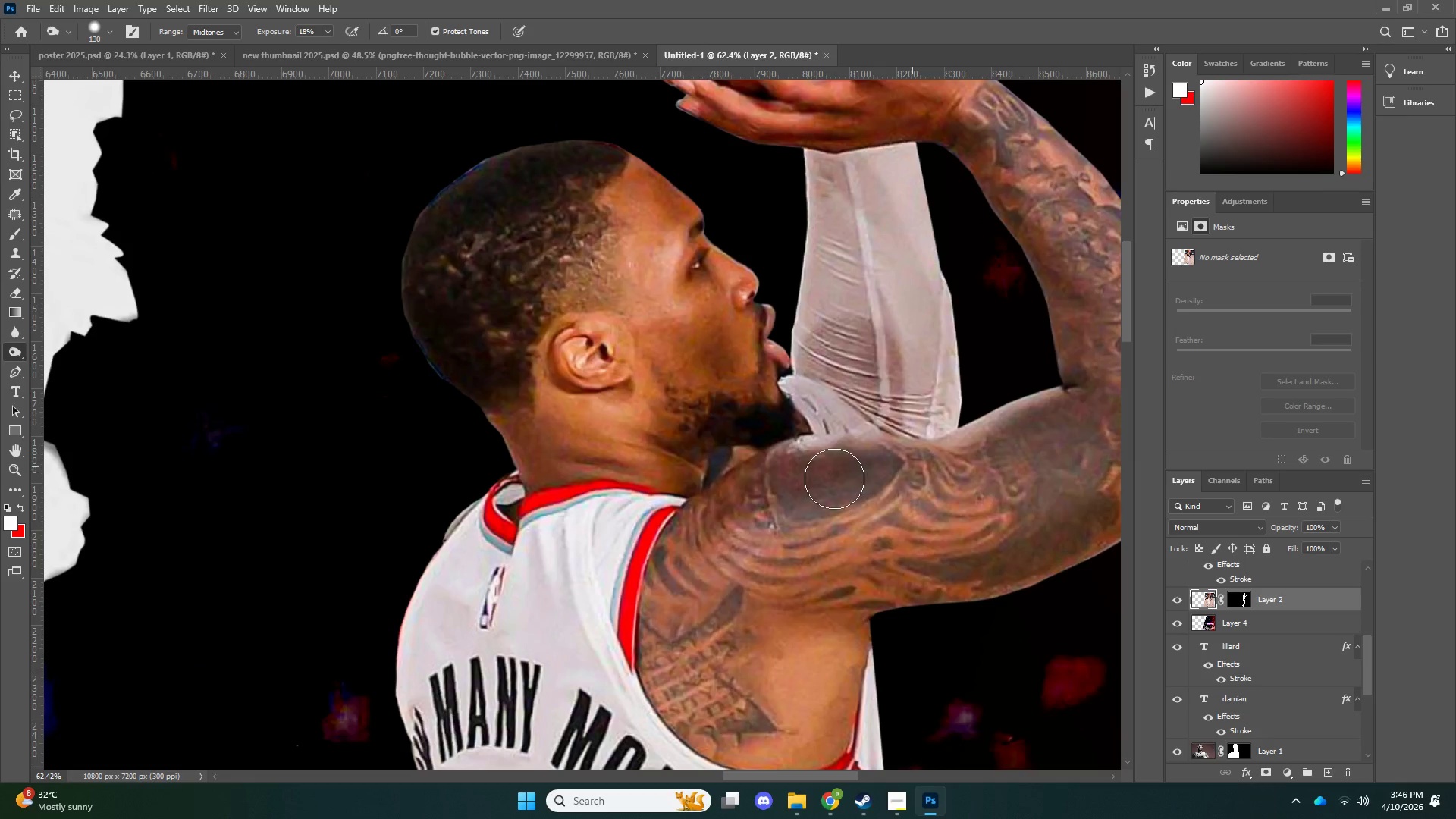 
left_click_drag(start_coordinate=[912, 466], to_coordinate=[809, 484])
 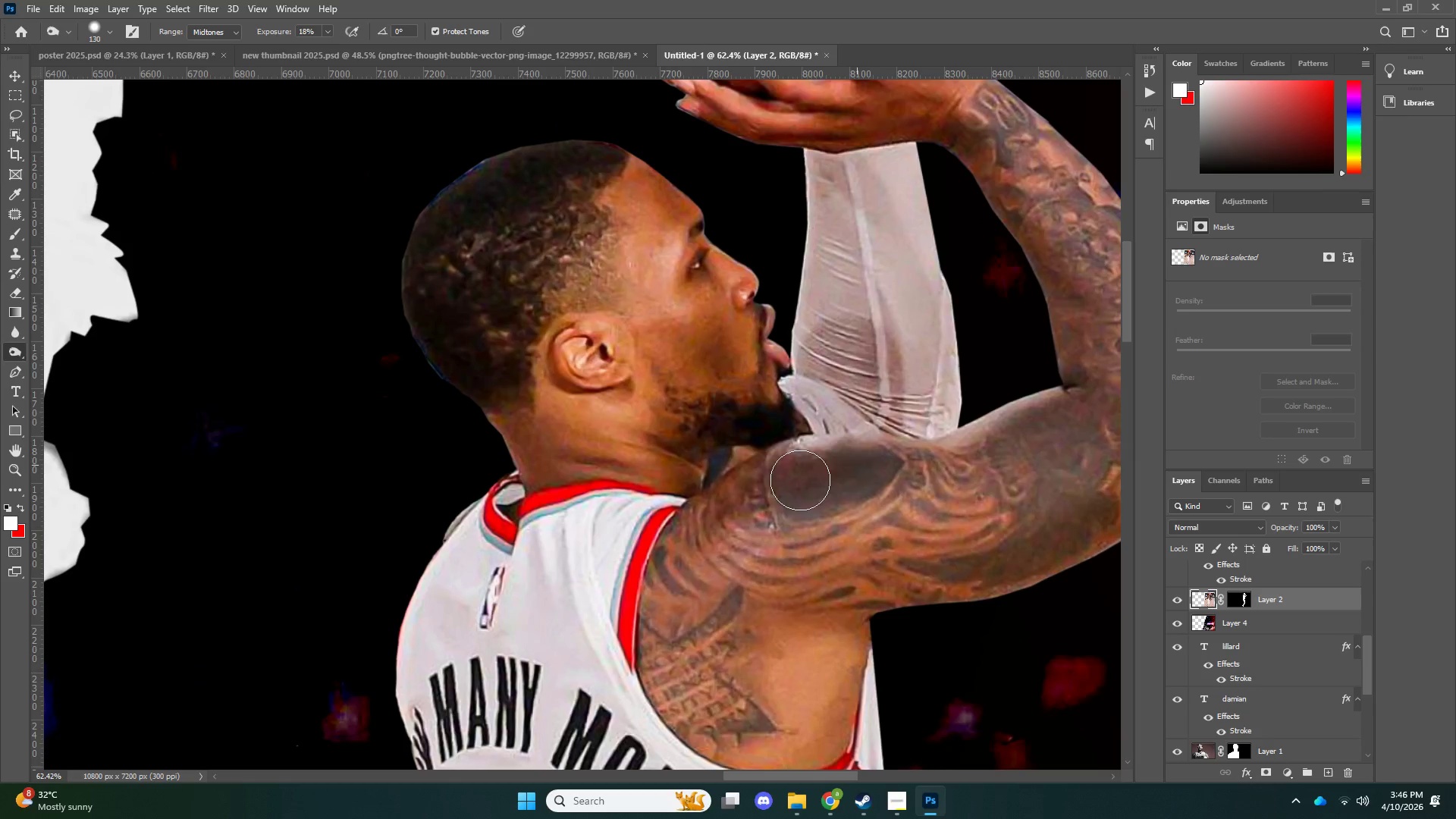 
left_click_drag(start_coordinate=[857, 465], to_coordinate=[799, 478])
 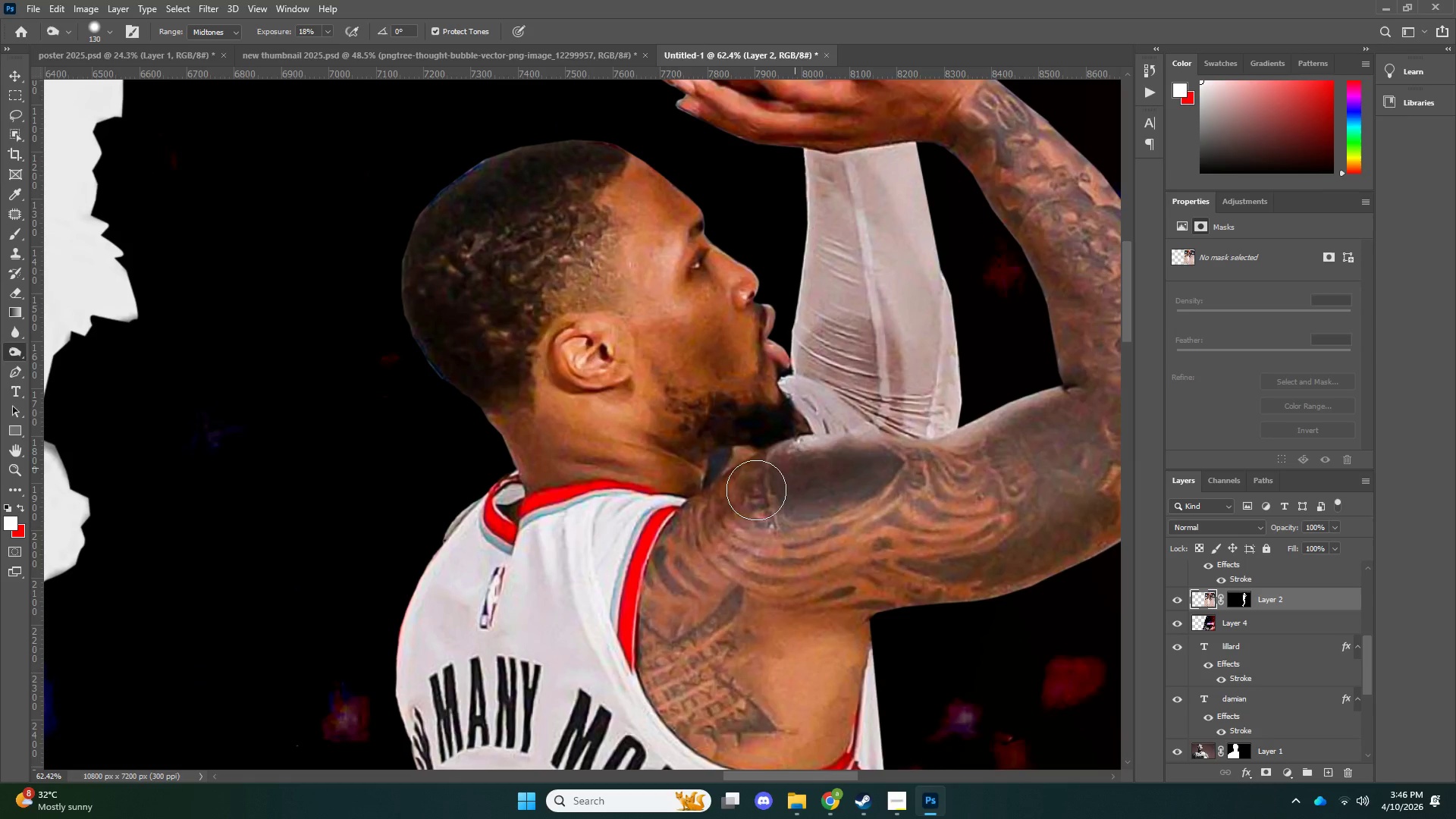 
left_click_drag(start_coordinate=[795, 468], to_coordinate=[758, 485])
 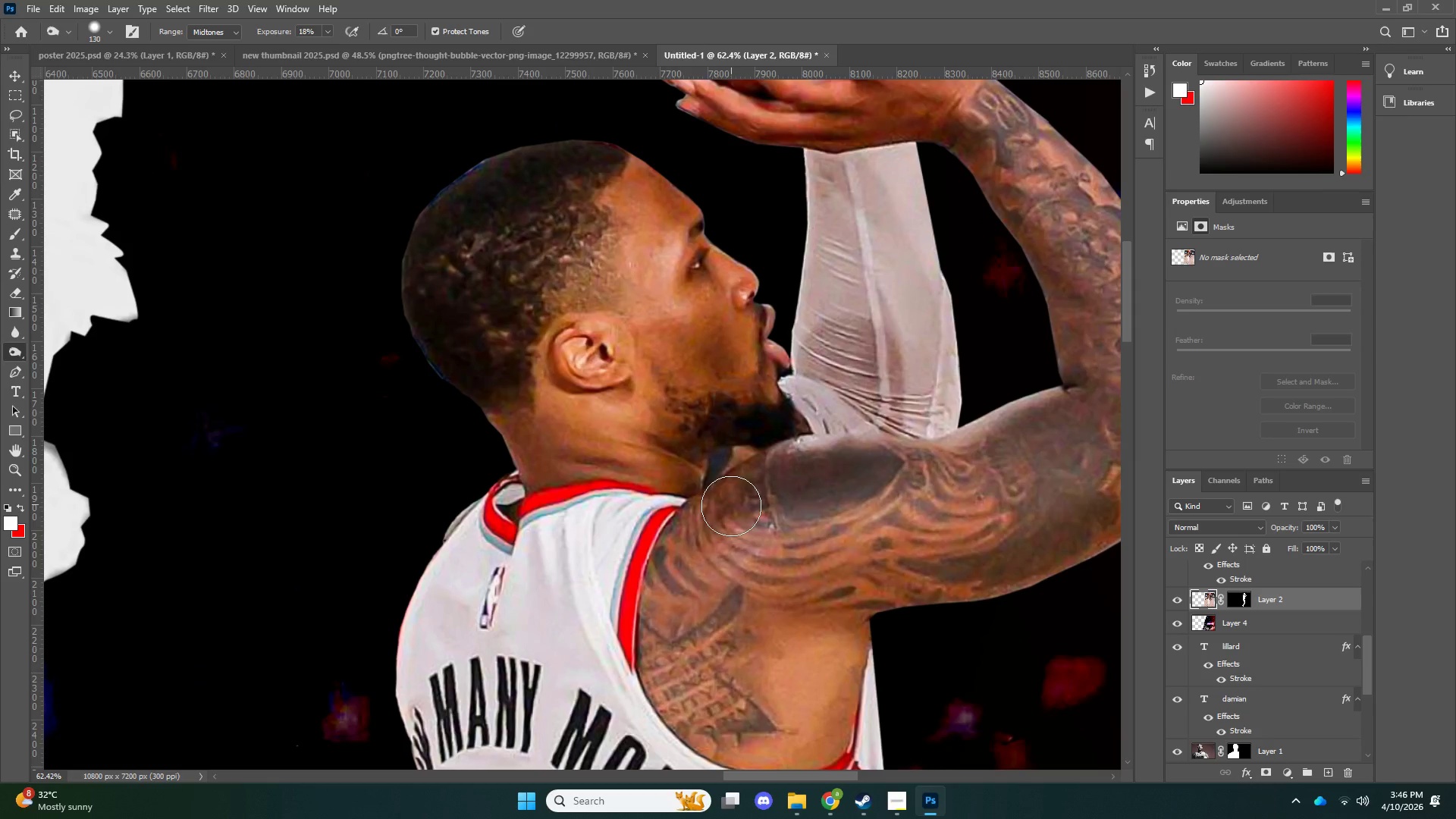 
left_click_drag(start_coordinate=[746, 485], to_coordinate=[736, 499])
 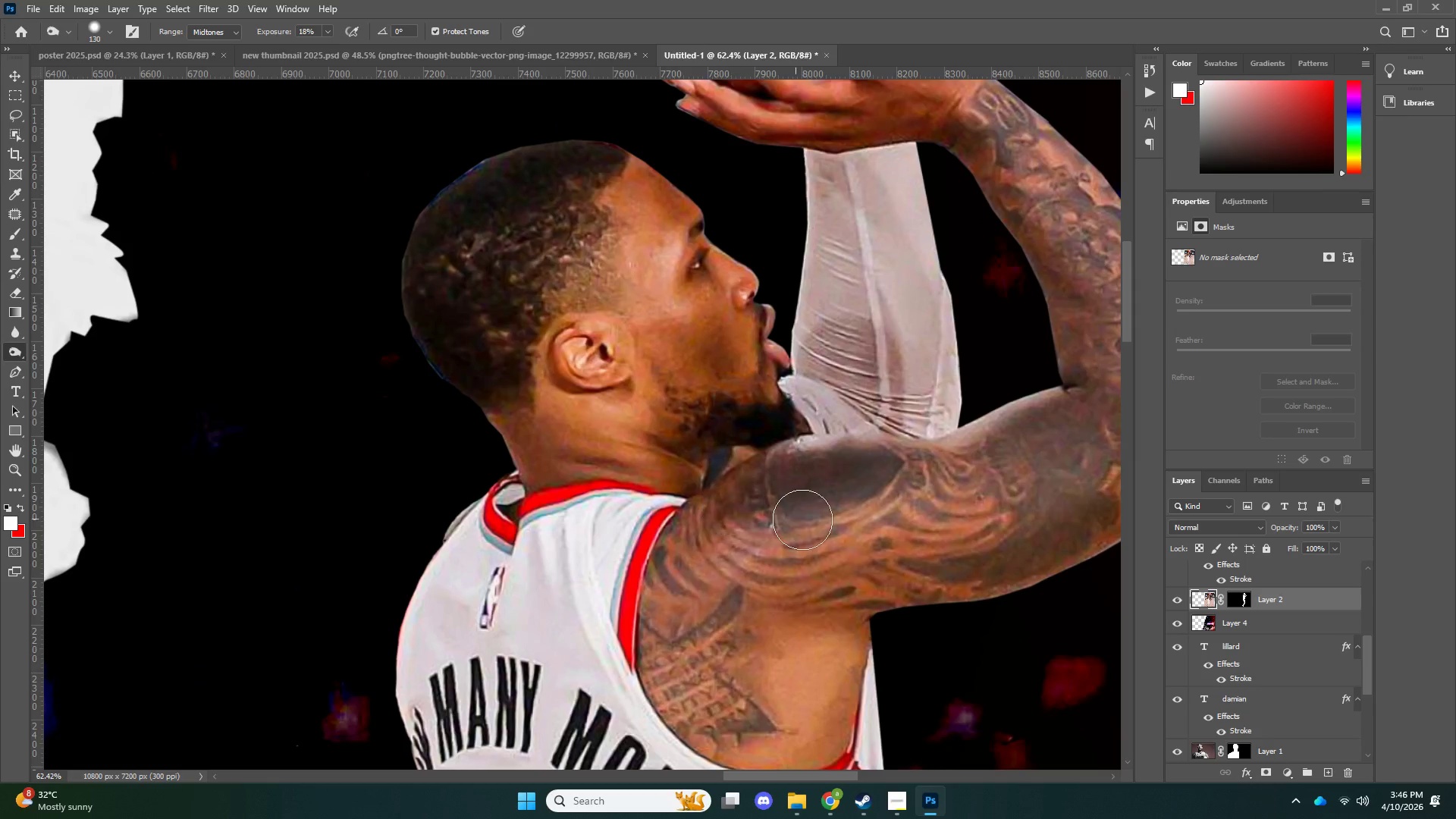 
left_click_drag(start_coordinate=[732, 510], to_coordinate=[802, 519])
 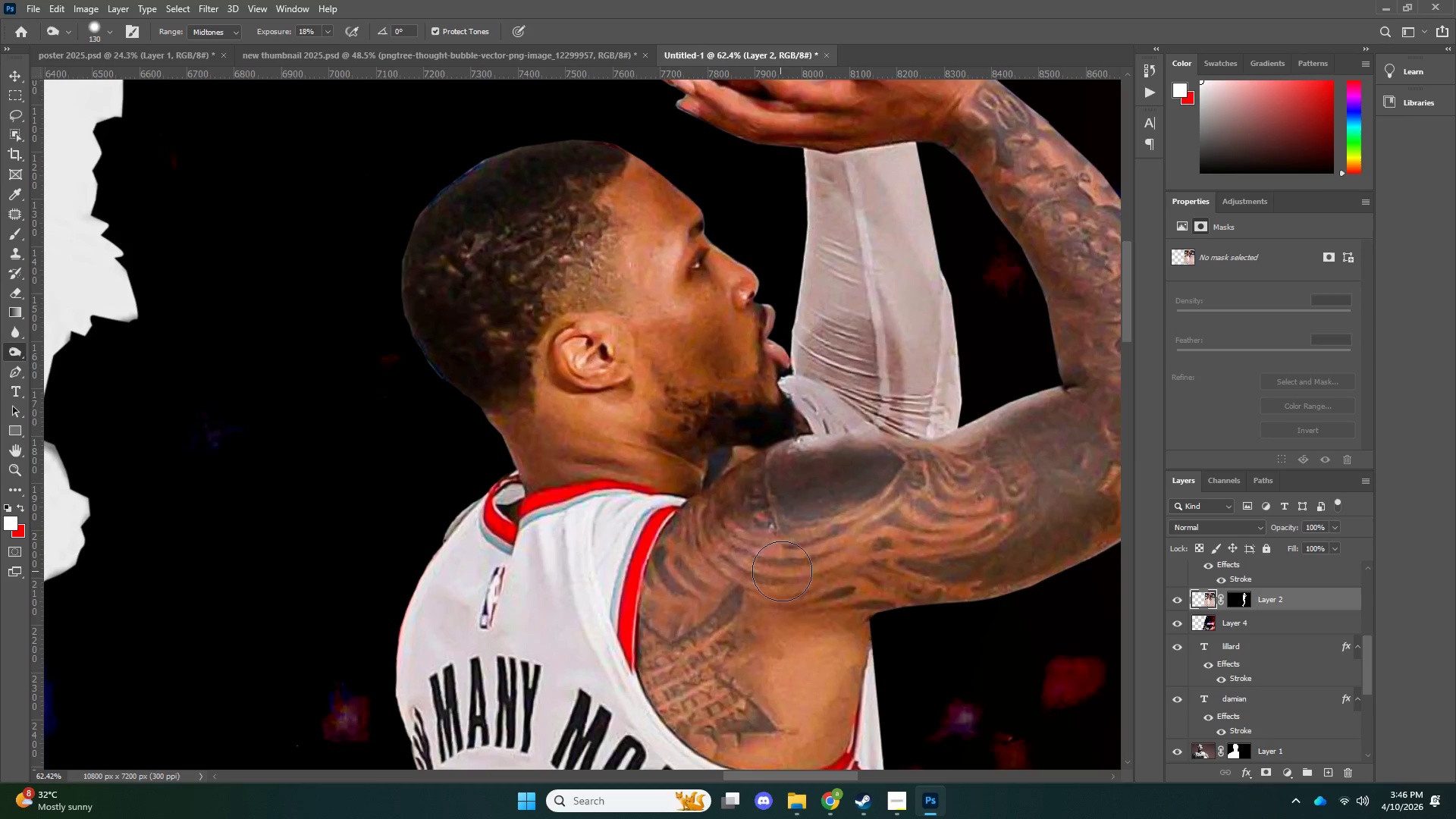 
left_click_drag(start_coordinate=[730, 551], to_coordinate=[781, 568])
 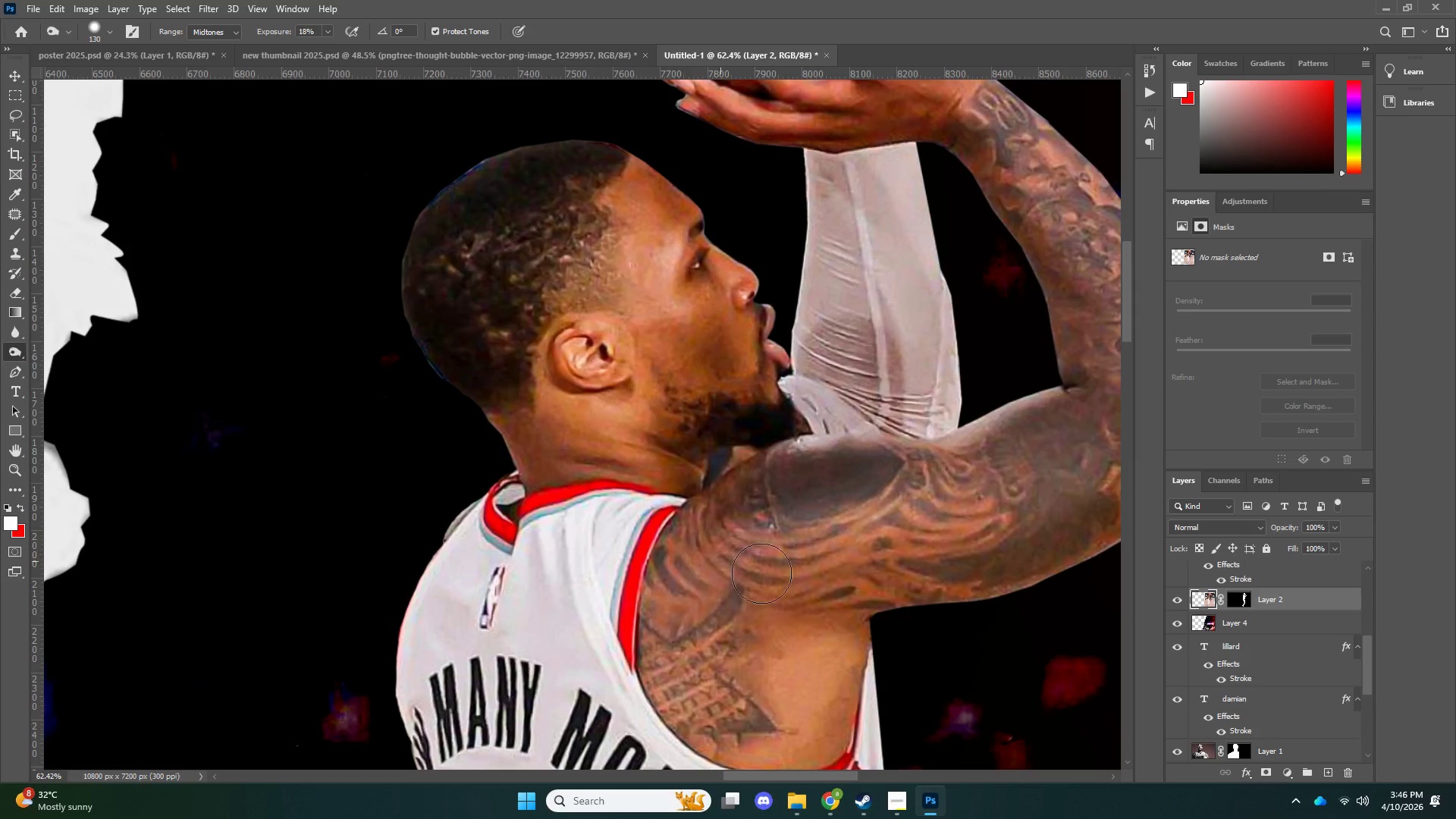 
left_click_drag(start_coordinate=[720, 561], to_coordinate=[762, 572])
 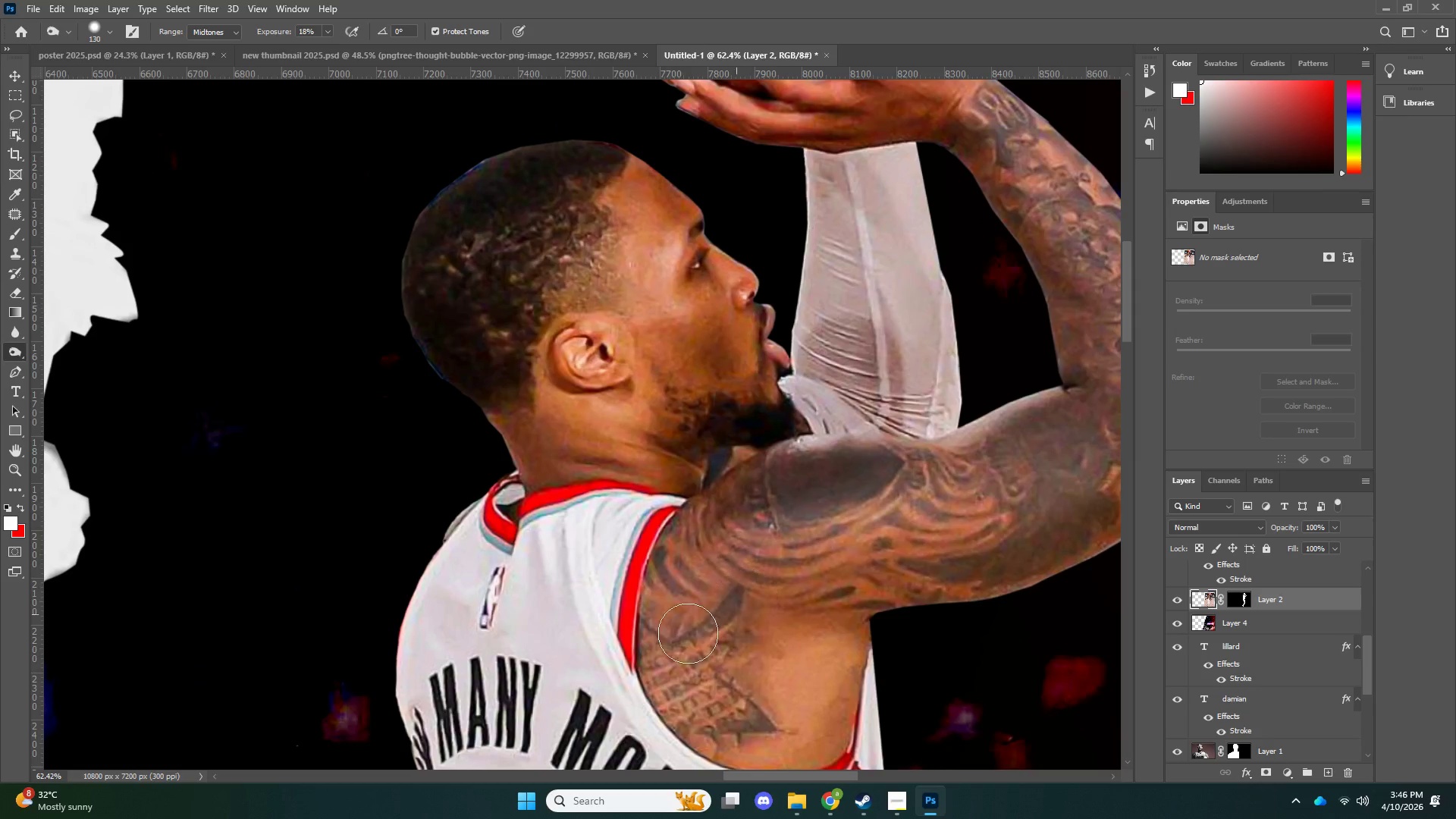 
left_click_drag(start_coordinate=[741, 609], to_coordinate=[680, 635])
 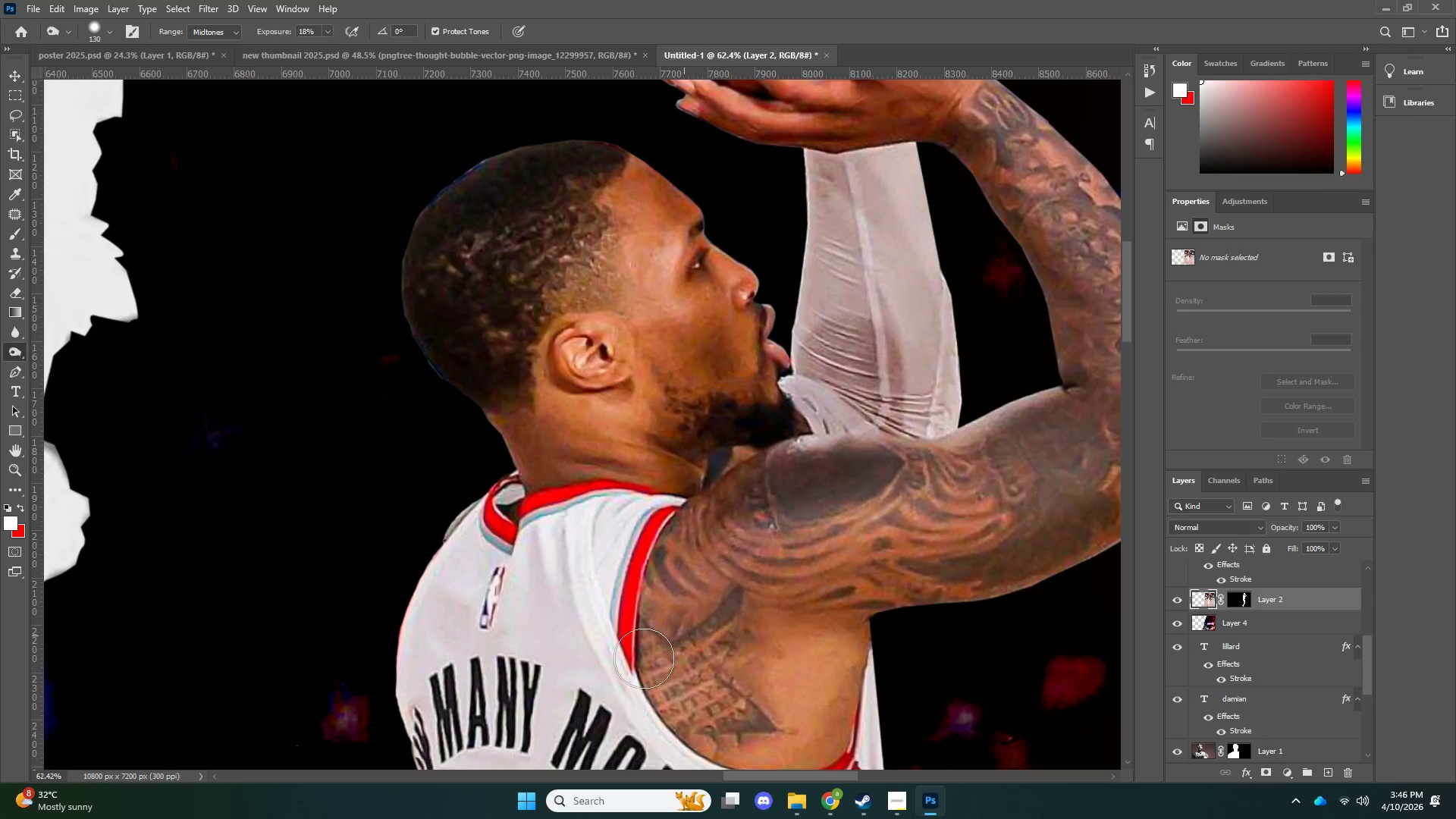 
left_click_drag(start_coordinate=[684, 635], to_coordinate=[642, 657])
 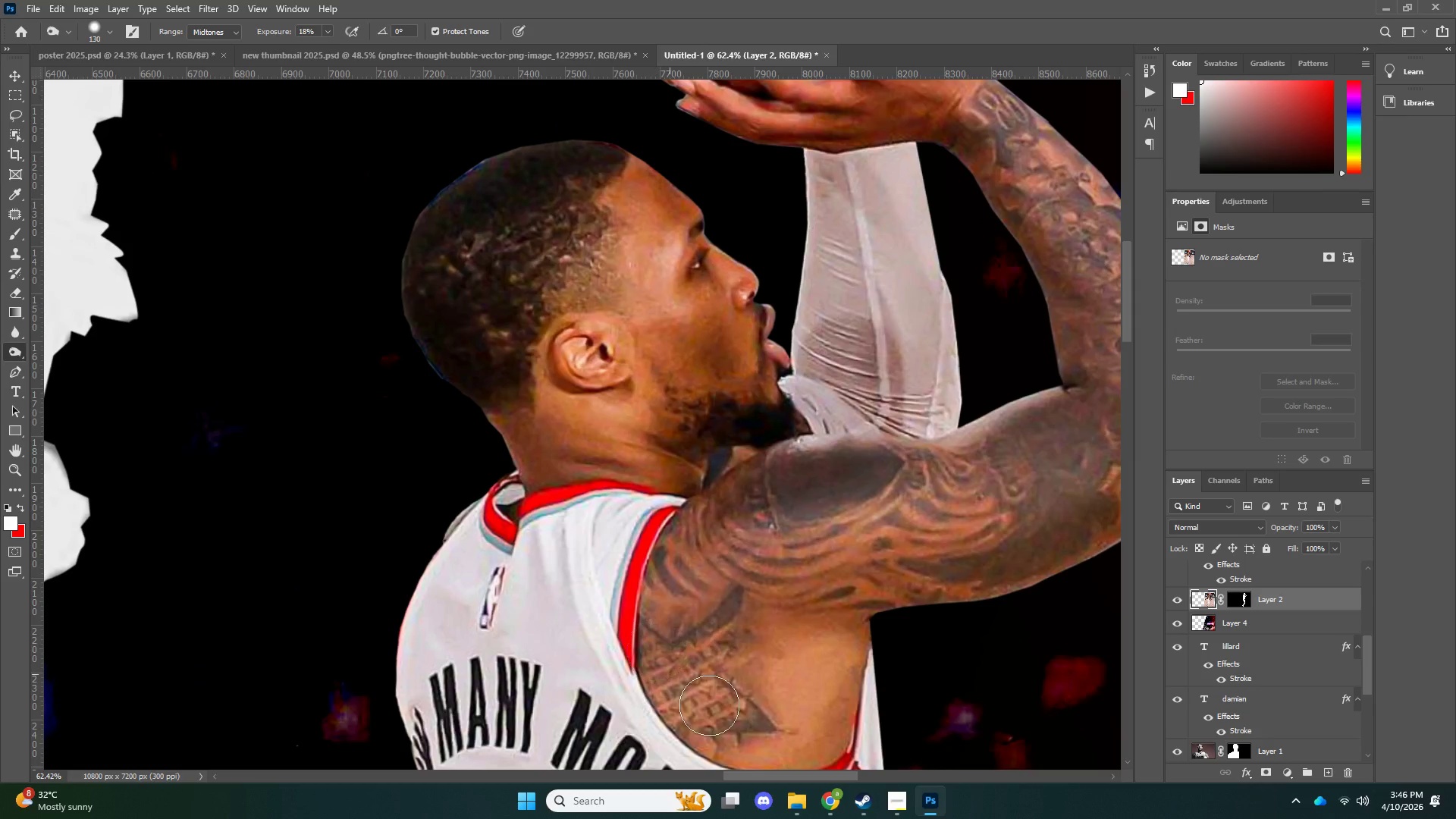 
left_click_drag(start_coordinate=[670, 674], to_coordinate=[709, 705])
 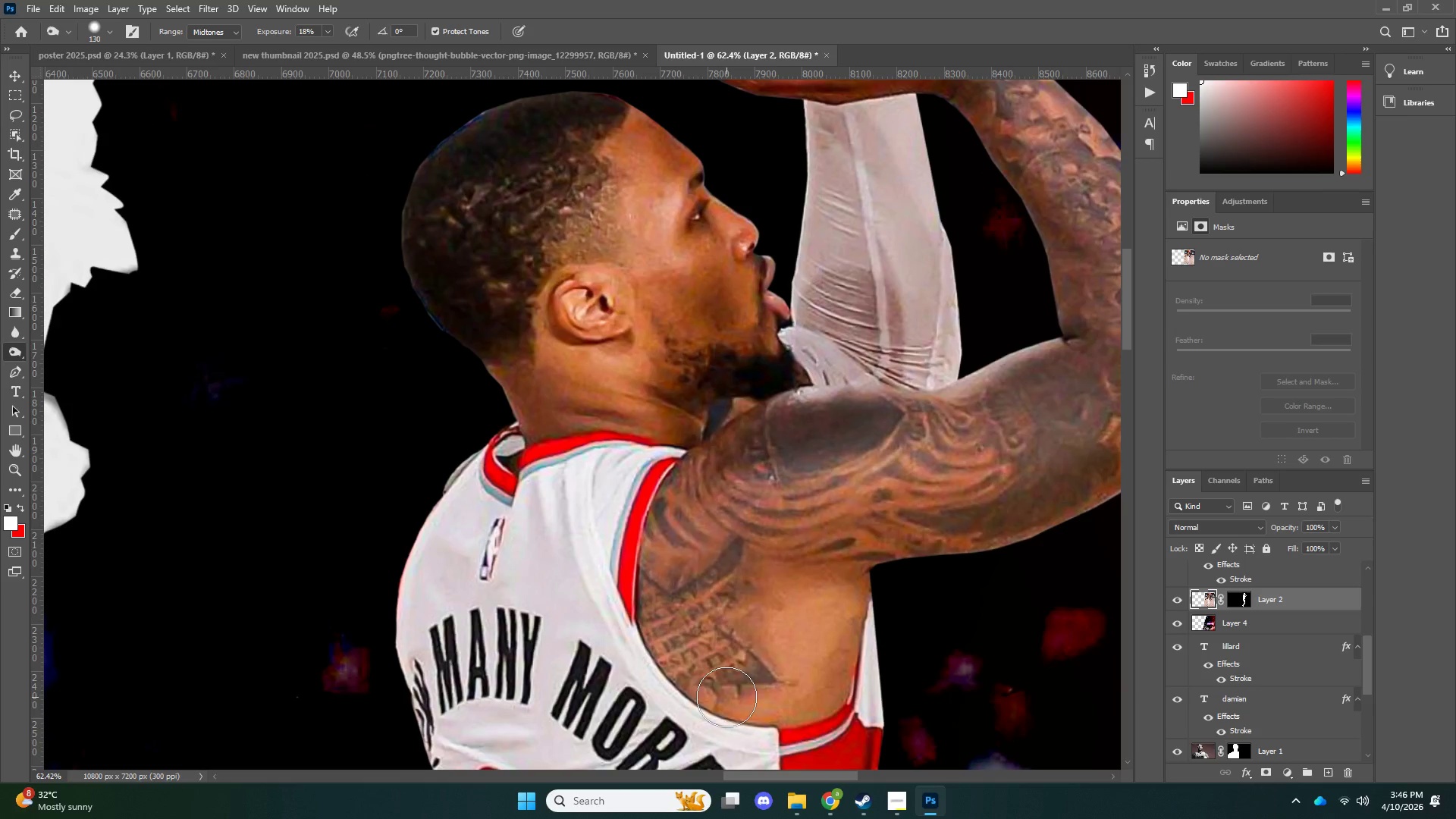 
left_click_drag(start_coordinate=[752, 681], to_coordinate=[688, 664])
 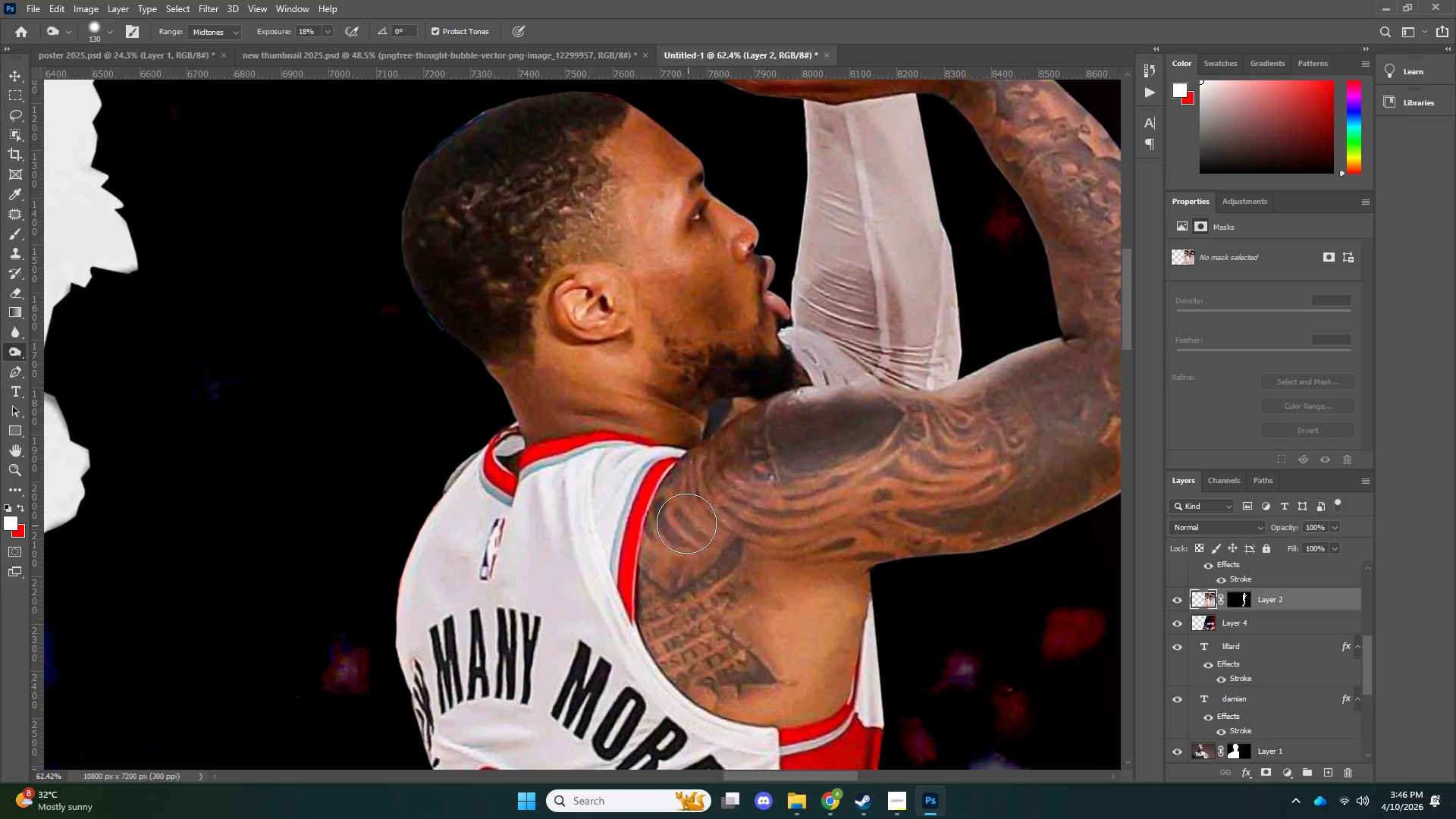 
scroll: coordinate [726, 698], scroll_direction: down, amount: 4.0
 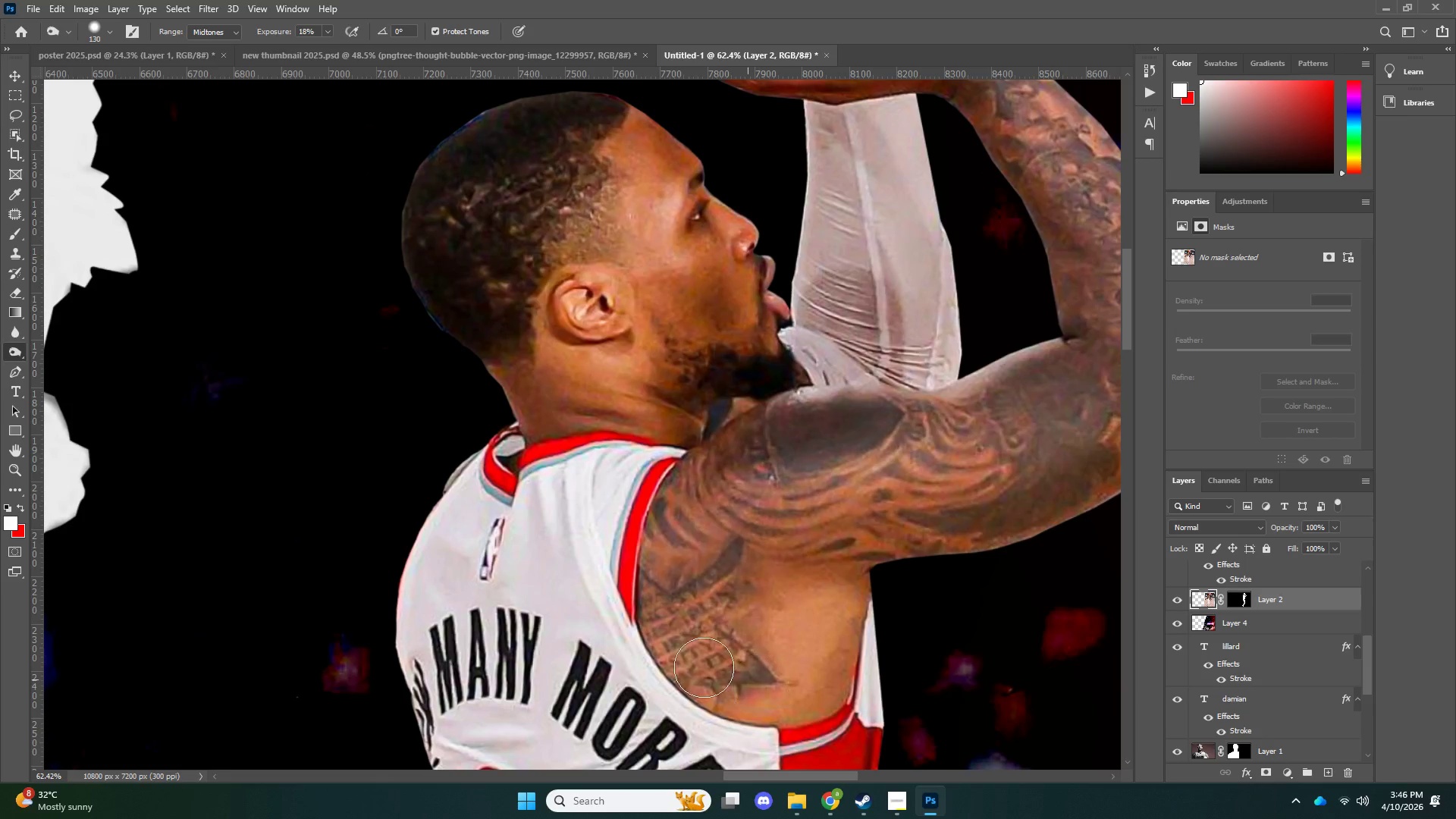 
left_click_drag(start_coordinate=[686, 522], to_coordinate=[642, 499])
 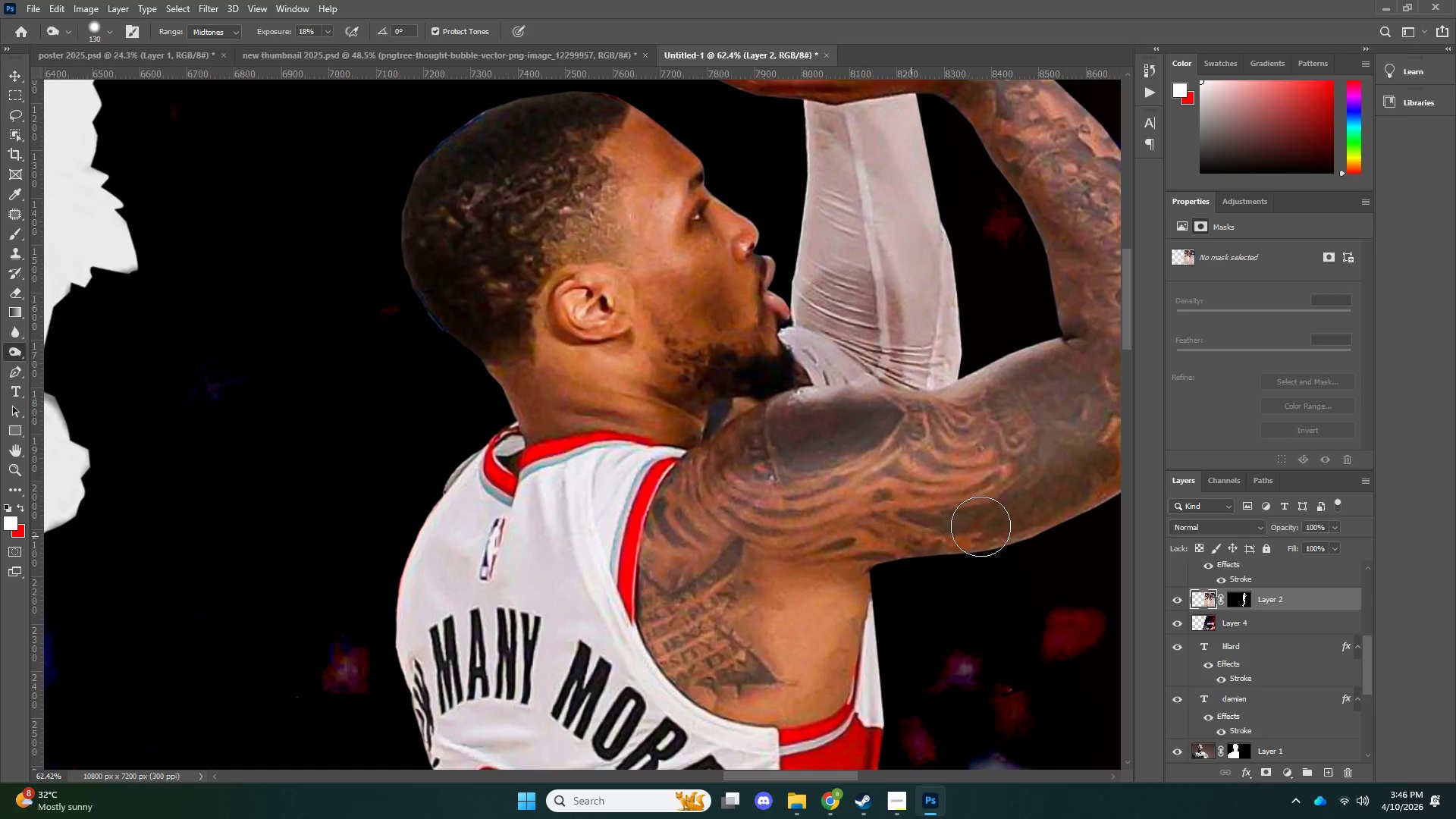 
left_click_drag(start_coordinate=[905, 534], to_coordinate=[1003, 507])
 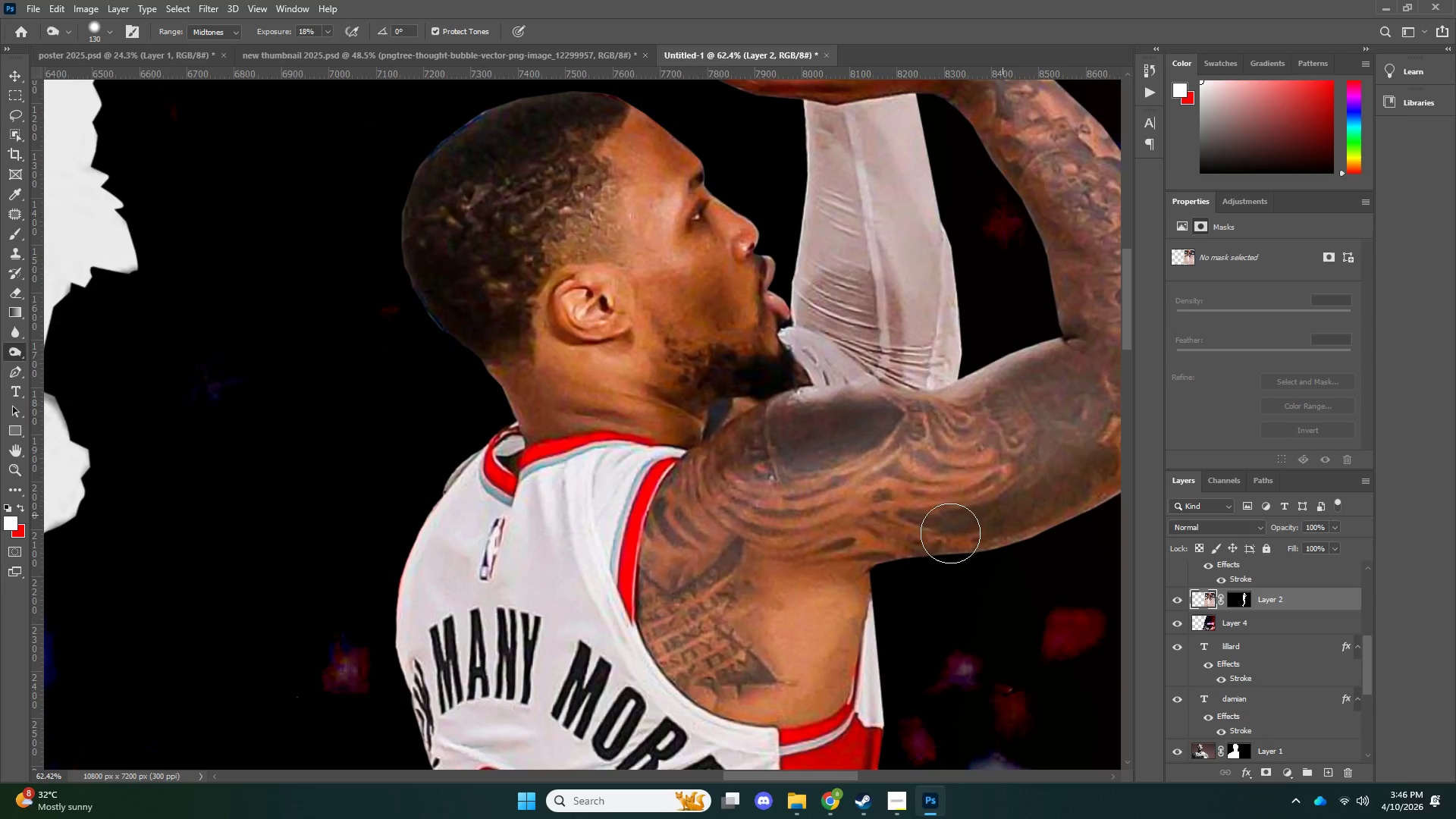 
left_click_drag(start_coordinate=[1011, 513], to_coordinate=[855, 538])
 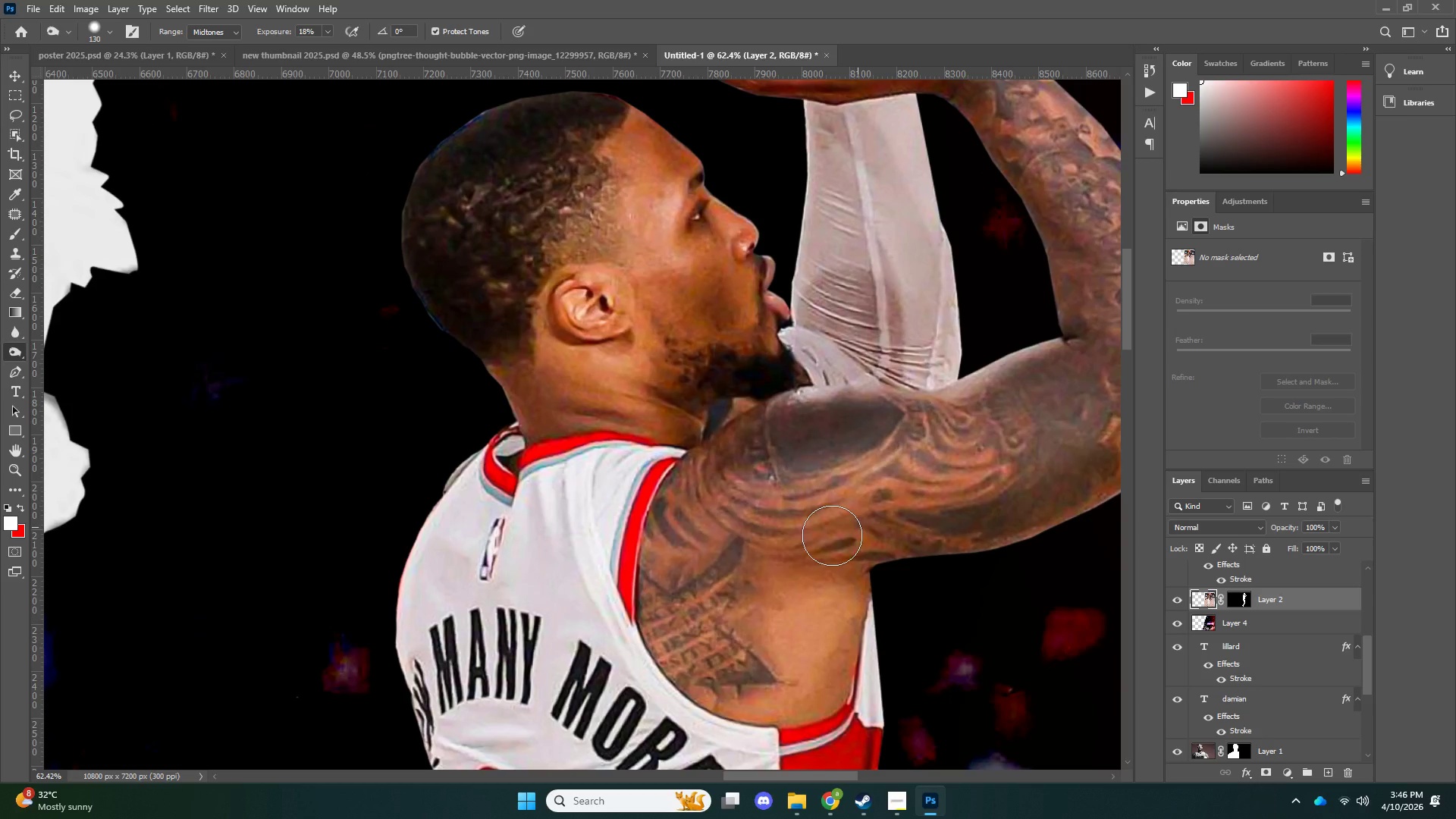 
left_click_drag(start_coordinate=[872, 524], to_coordinate=[805, 546])
 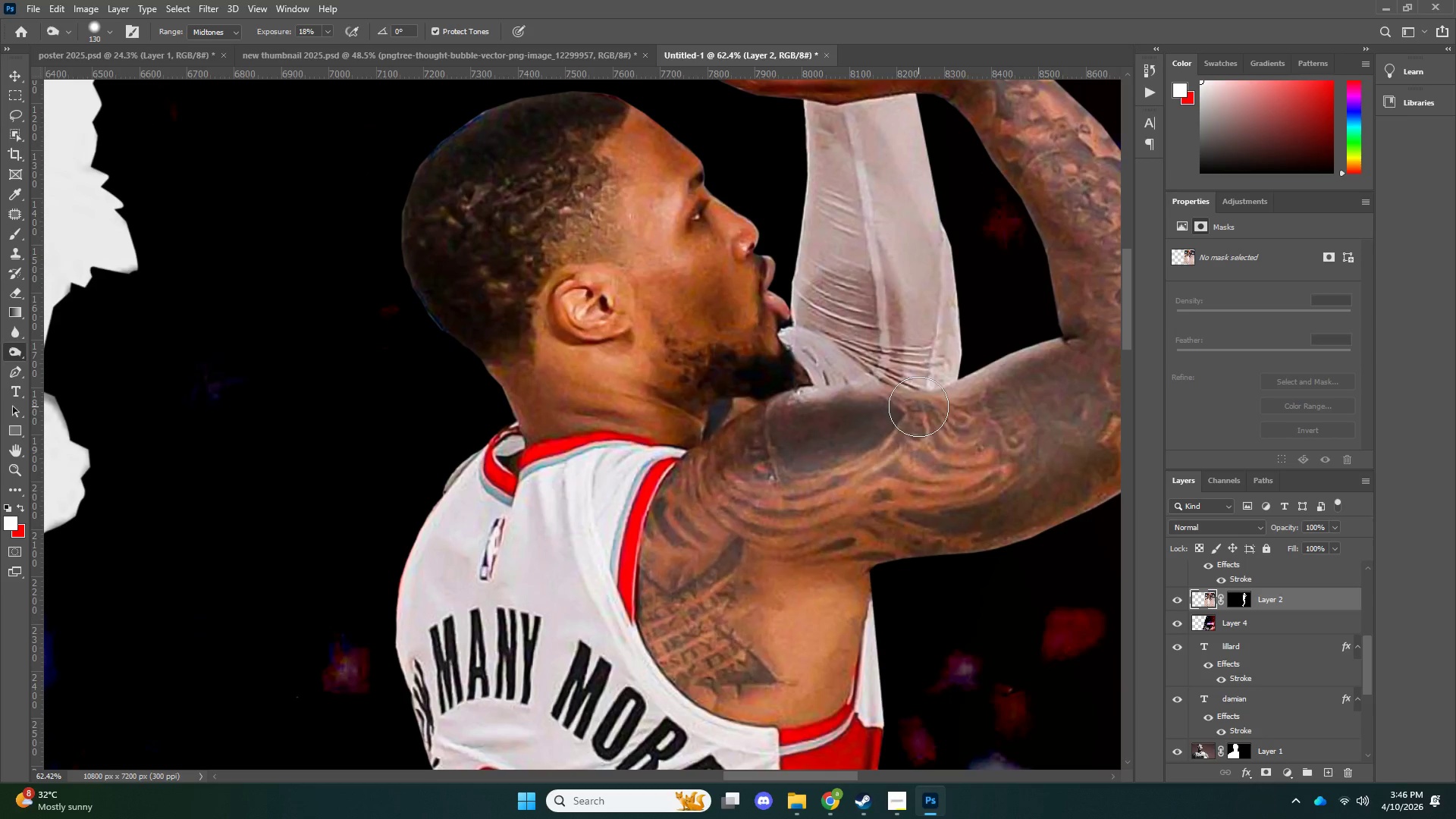 
left_click_drag(start_coordinate=[921, 411], to_coordinate=[1006, 436])
 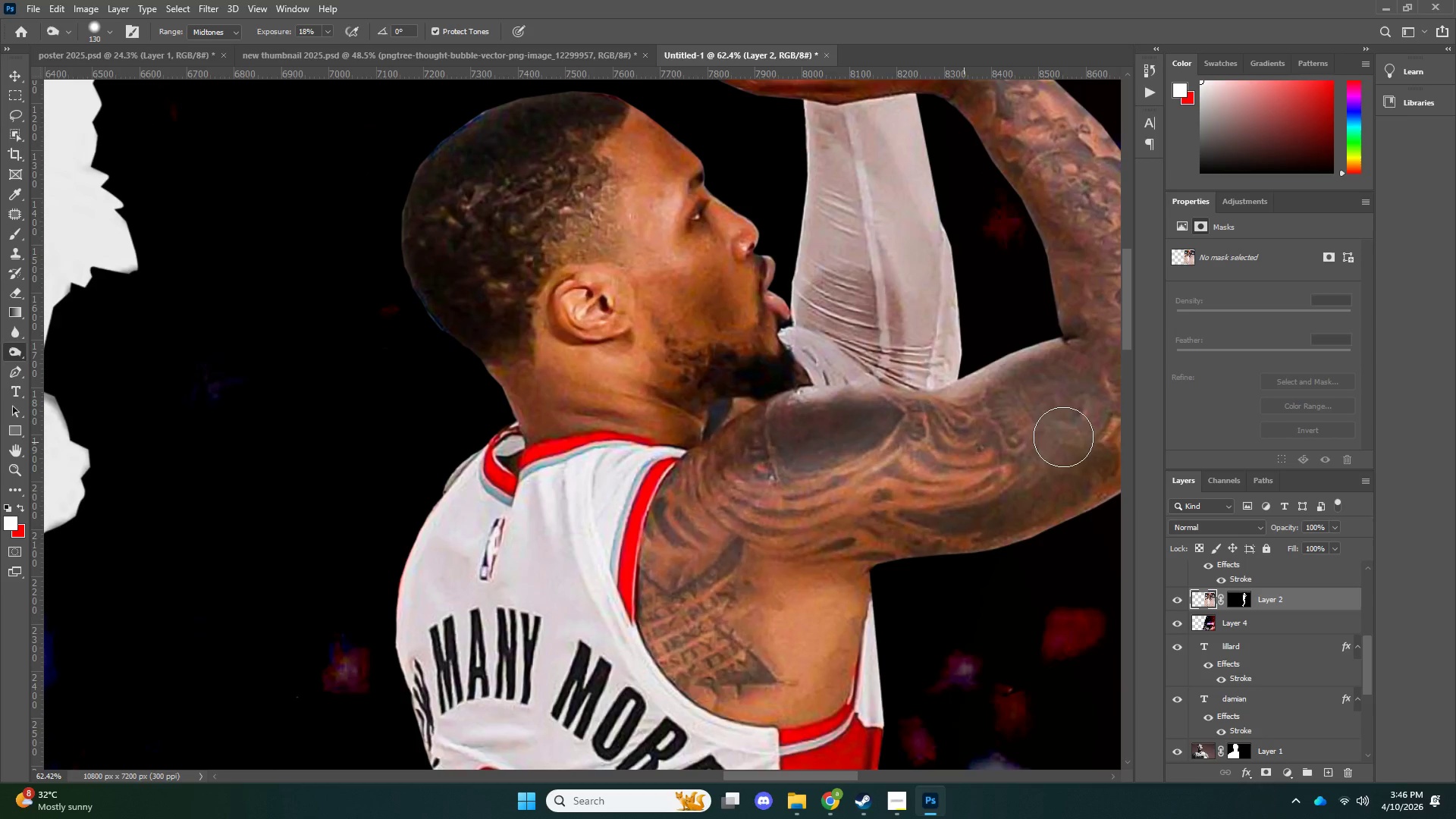 
left_click_drag(start_coordinate=[961, 438], to_coordinate=[1063, 437])
 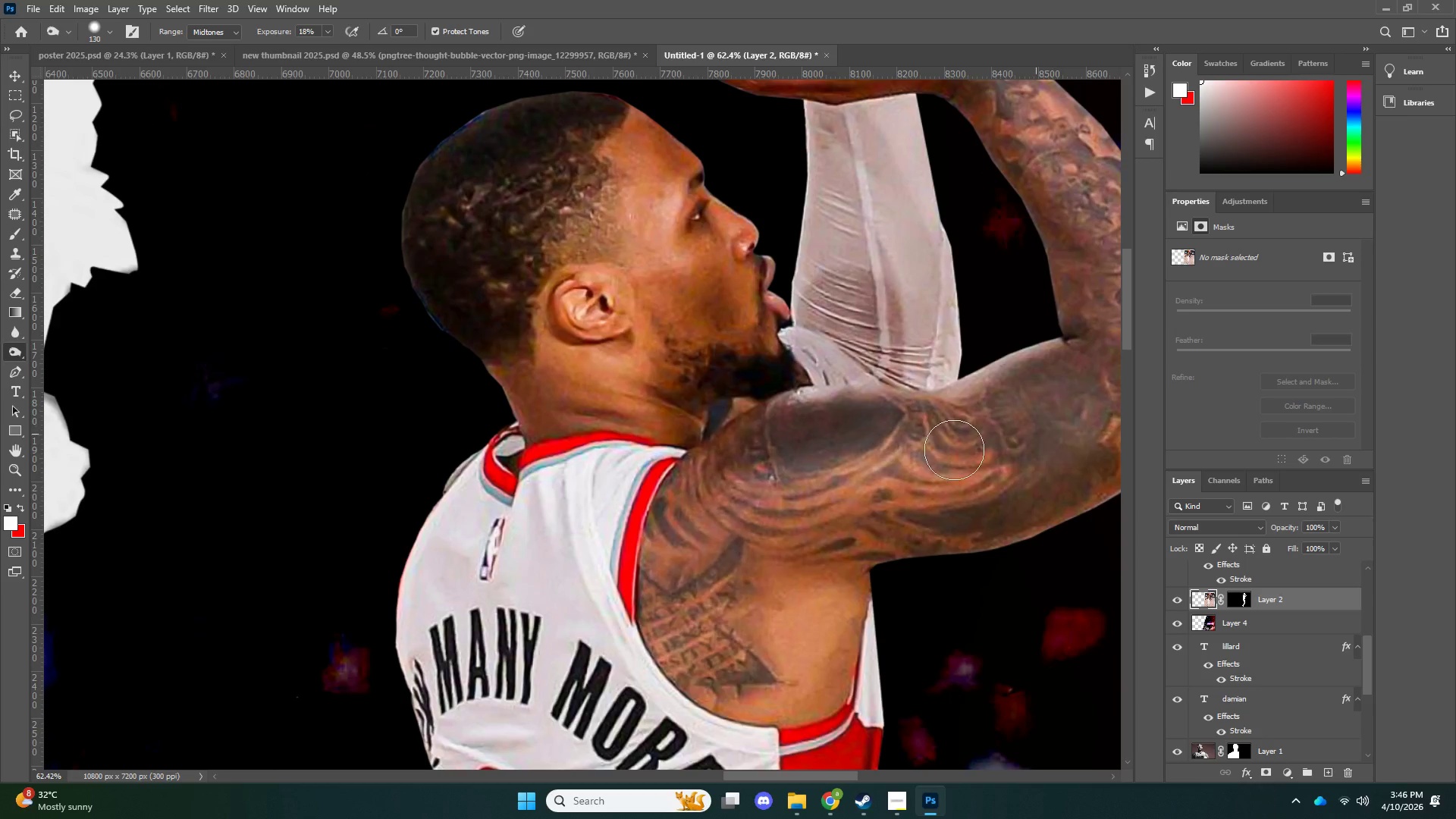 
left_click_drag(start_coordinate=[1043, 431], to_coordinate=[954, 447])
 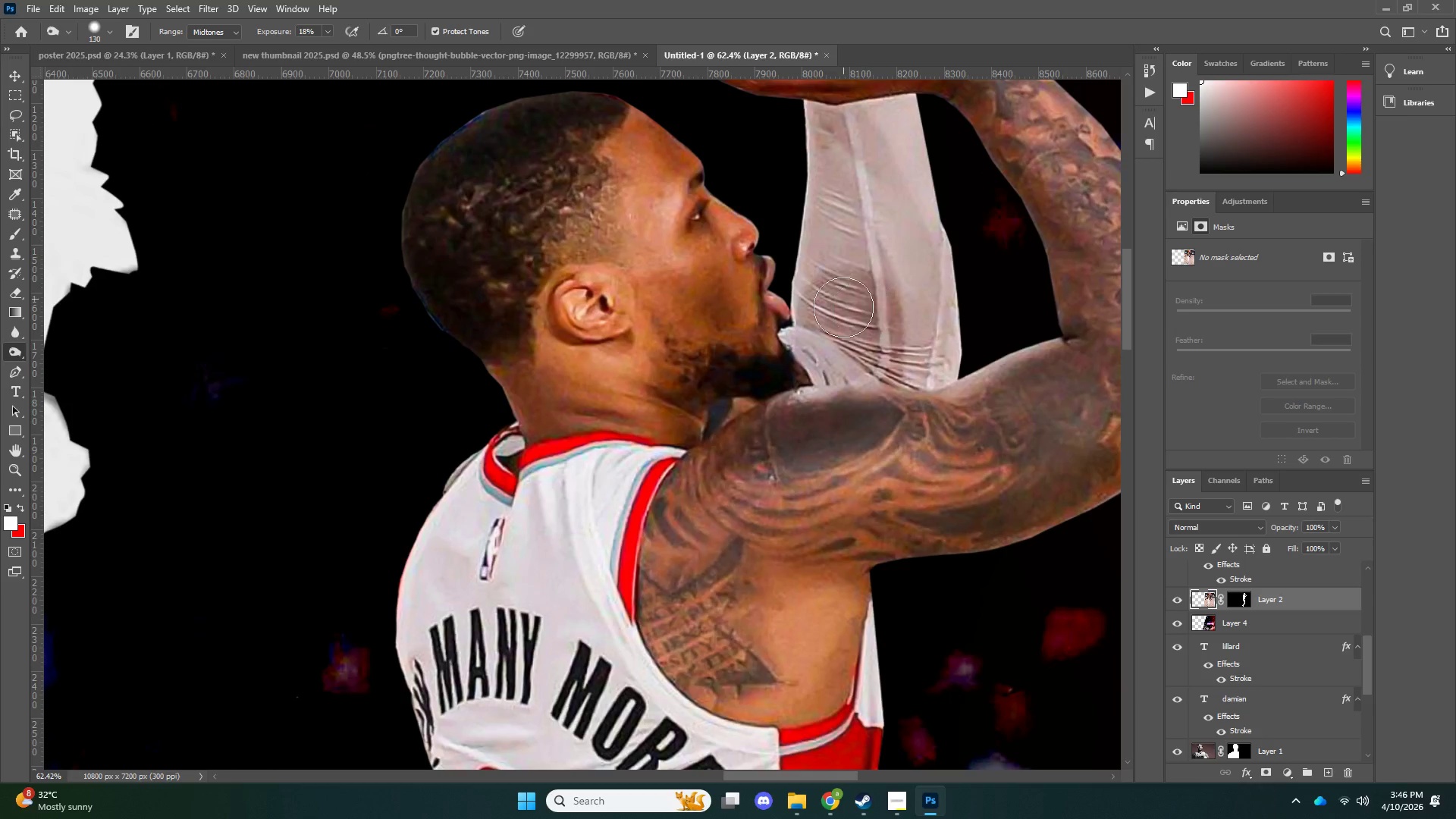 
left_click_drag(start_coordinate=[843, 307], to_coordinate=[847, 354])
 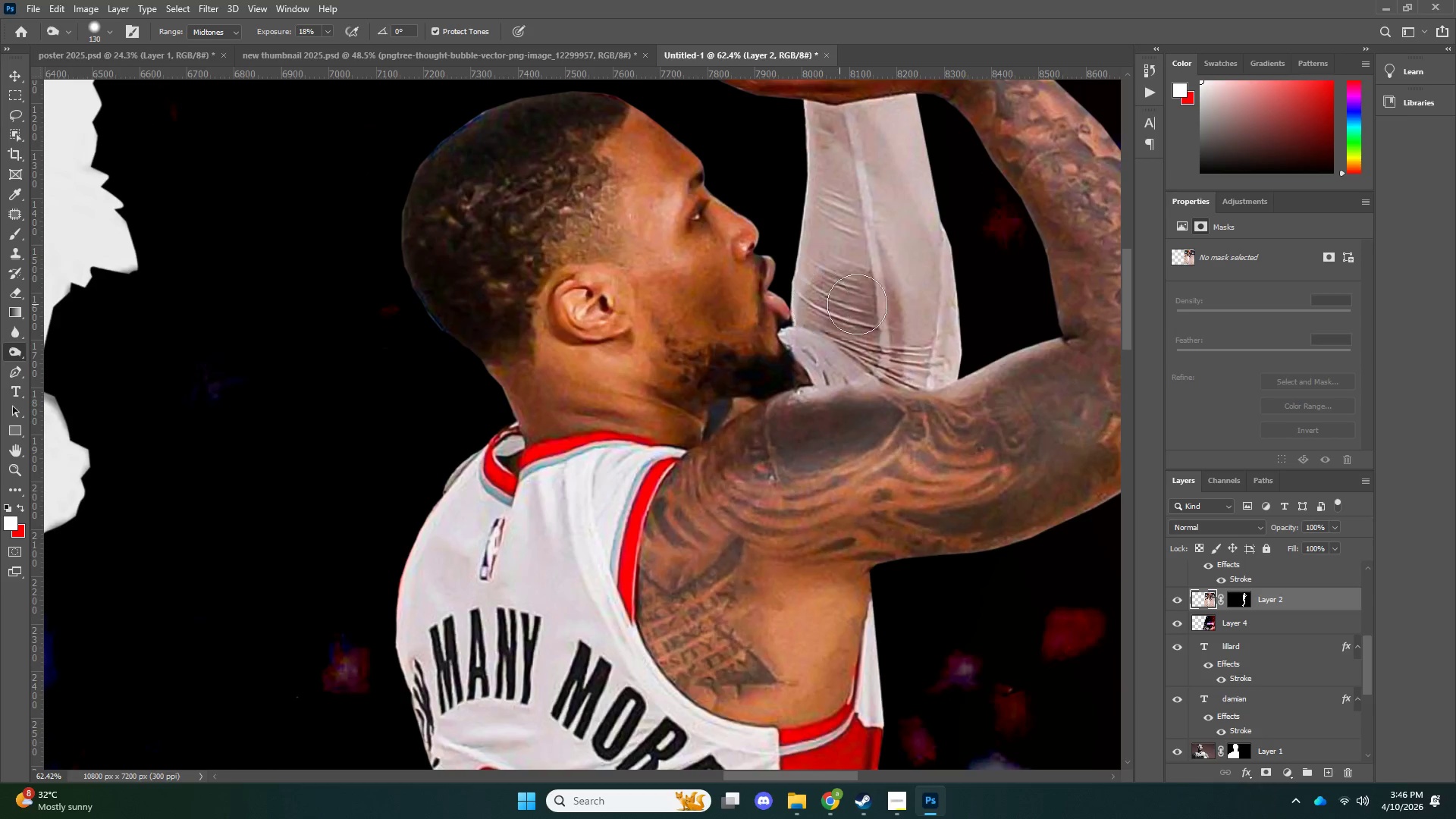 
left_click_drag(start_coordinate=[839, 304], to_coordinate=[890, 299])
 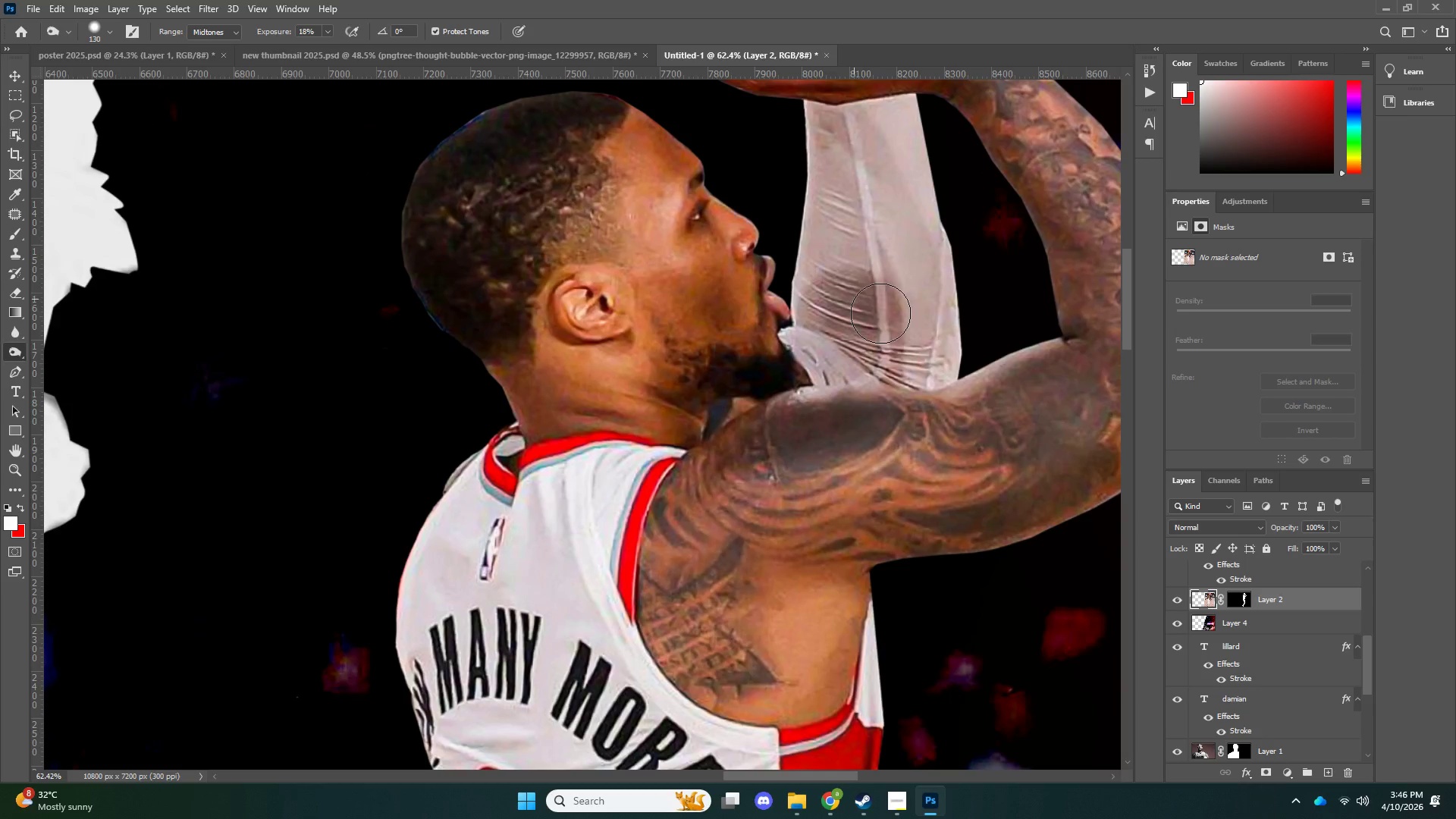 
left_click_drag(start_coordinate=[848, 294], to_coordinate=[881, 322])
 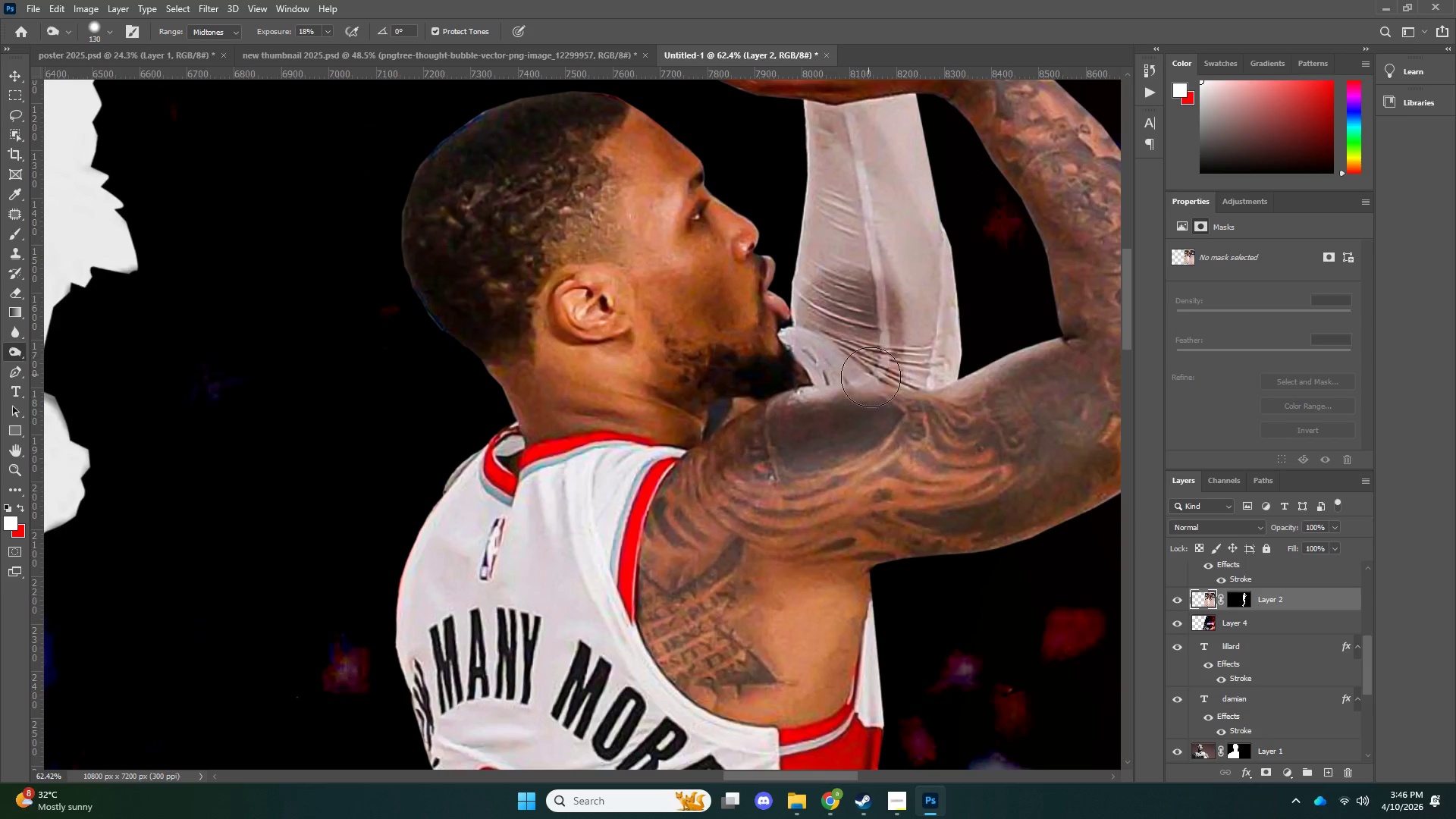 
left_click_drag(start_coordinate=[862, 367], to_coordinate=[868, 374])
 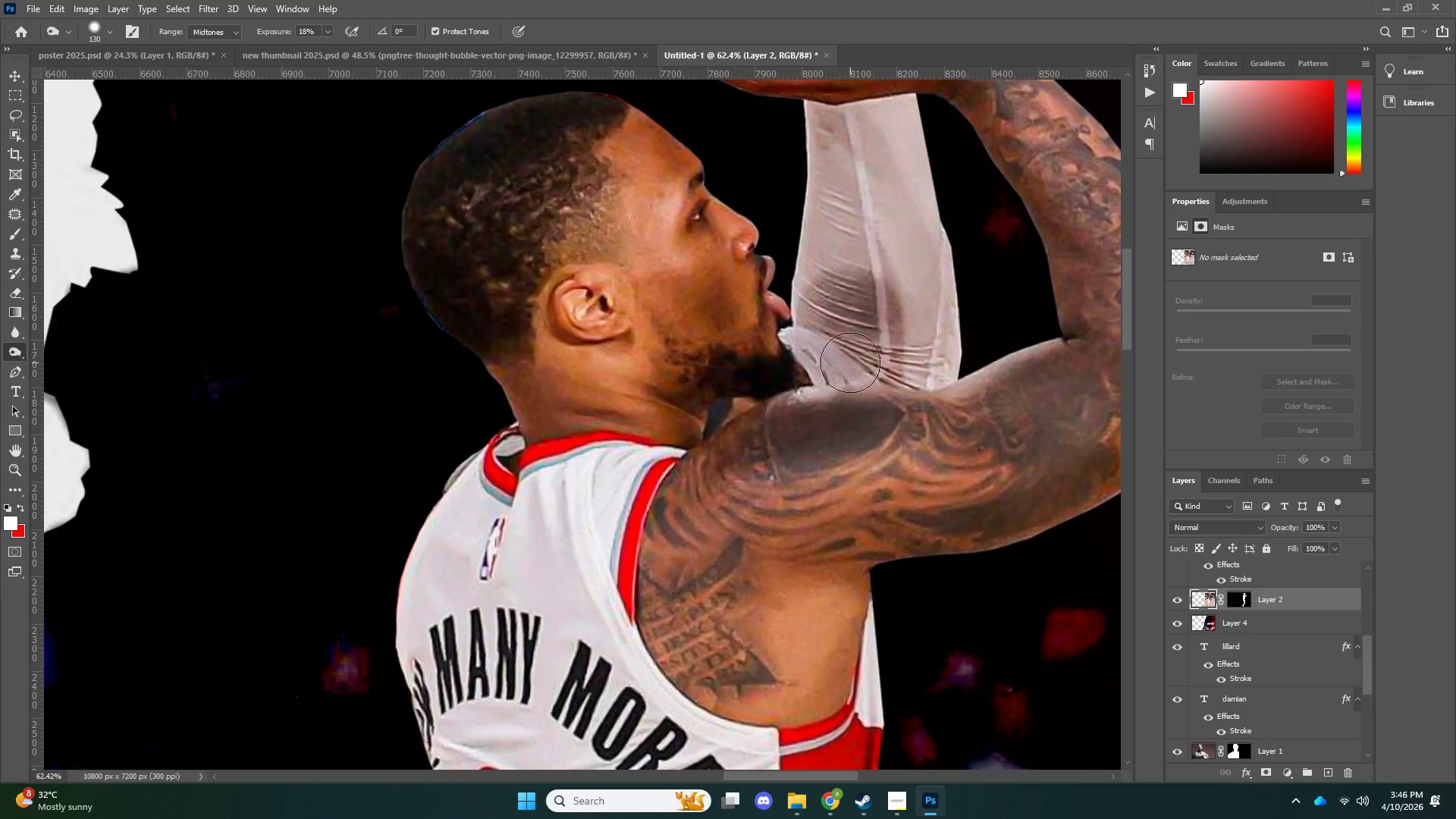 
left_click_drag(start_coordinate=[827, 355], to_coordinate=[854, 364])
 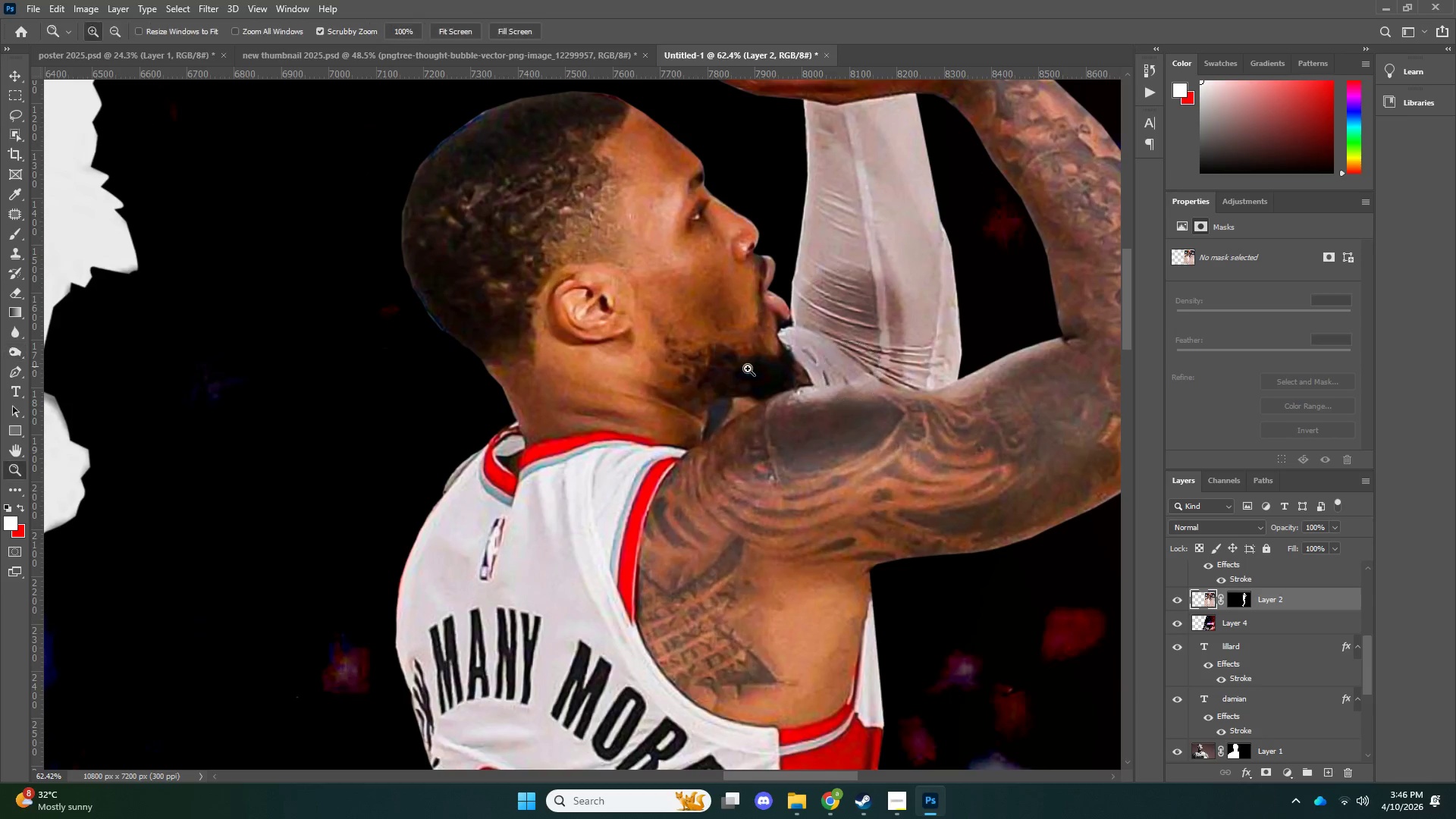 
key(Z)
 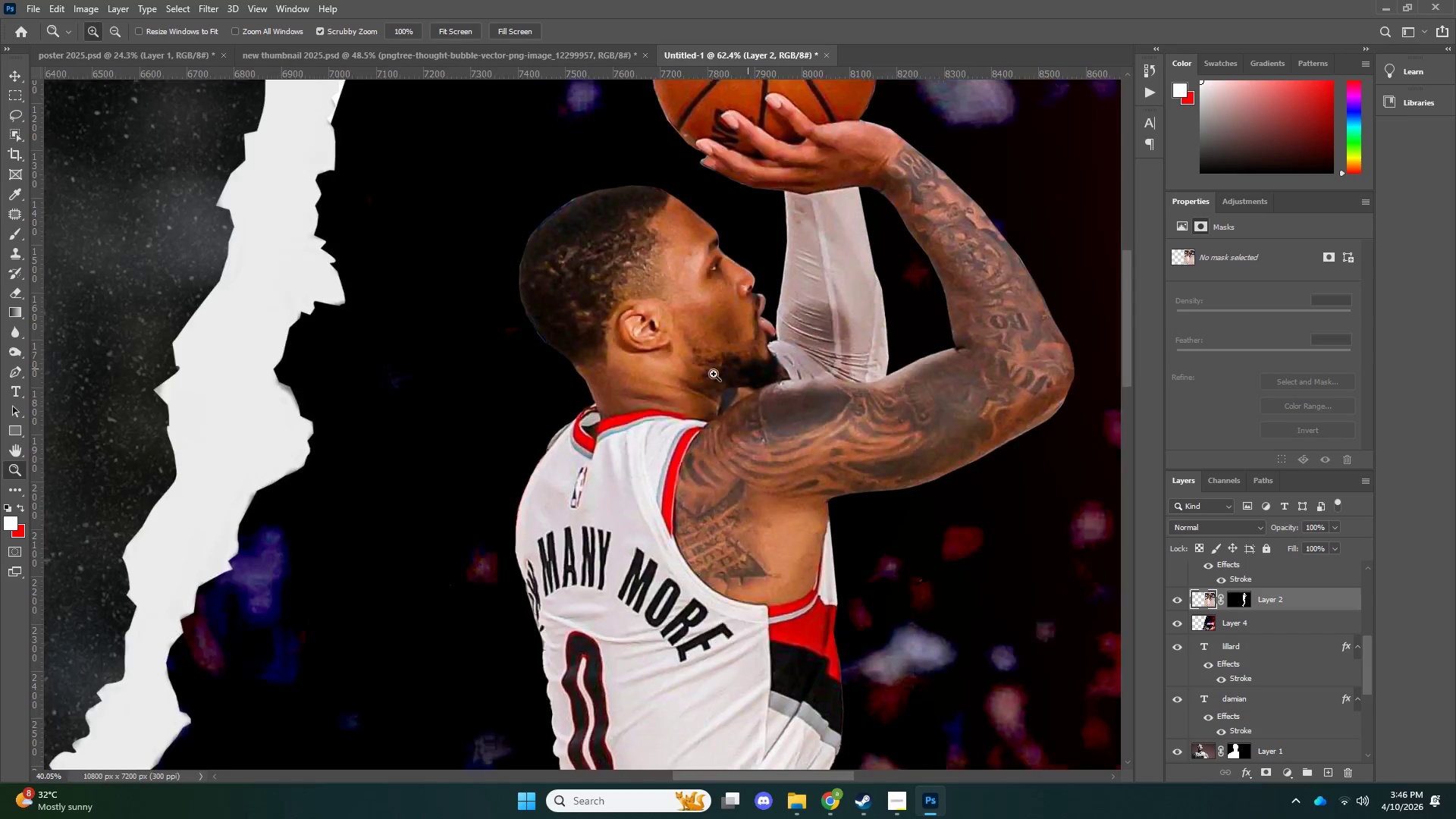 
left_click_drag(start_coordinate=[748, 369], to_coordinate=[713, 375])
 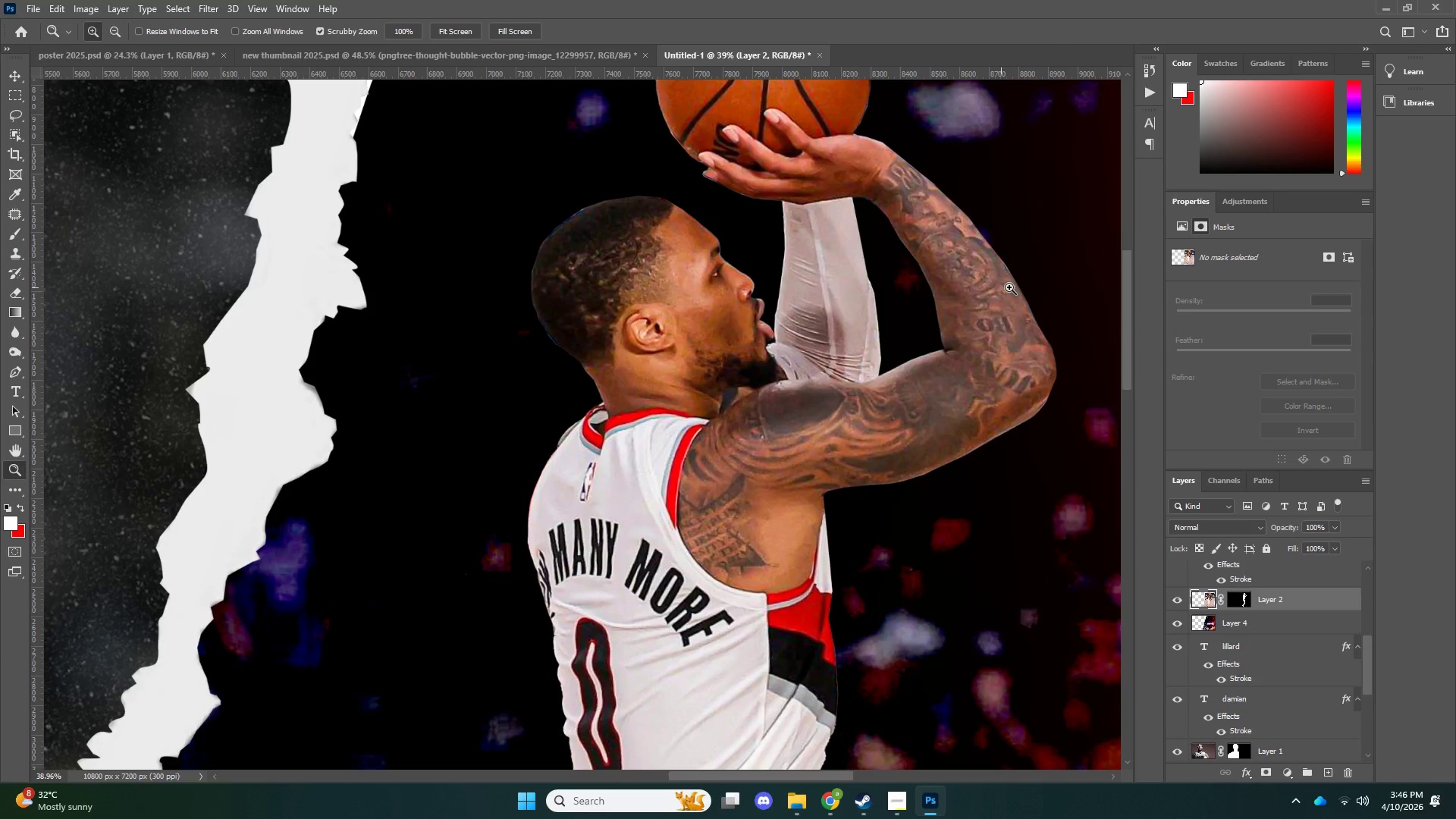 
left_click_drag(start_coordinate=[1035, 285], to_coordinate=[1043, 282])
 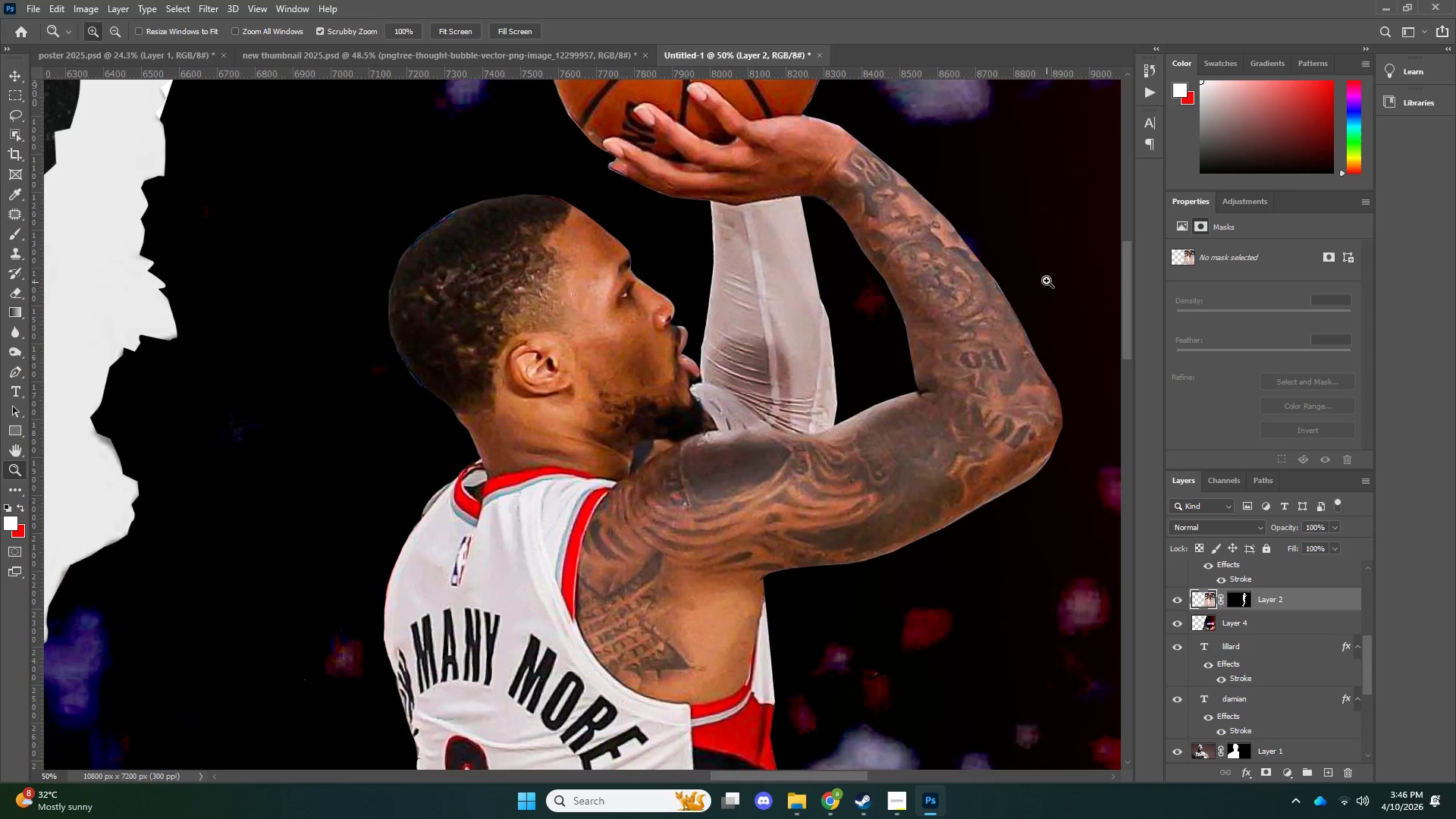 
left_click_drag(start_coordinate=[1042, 267], to_coordinate=[1074, 271])
 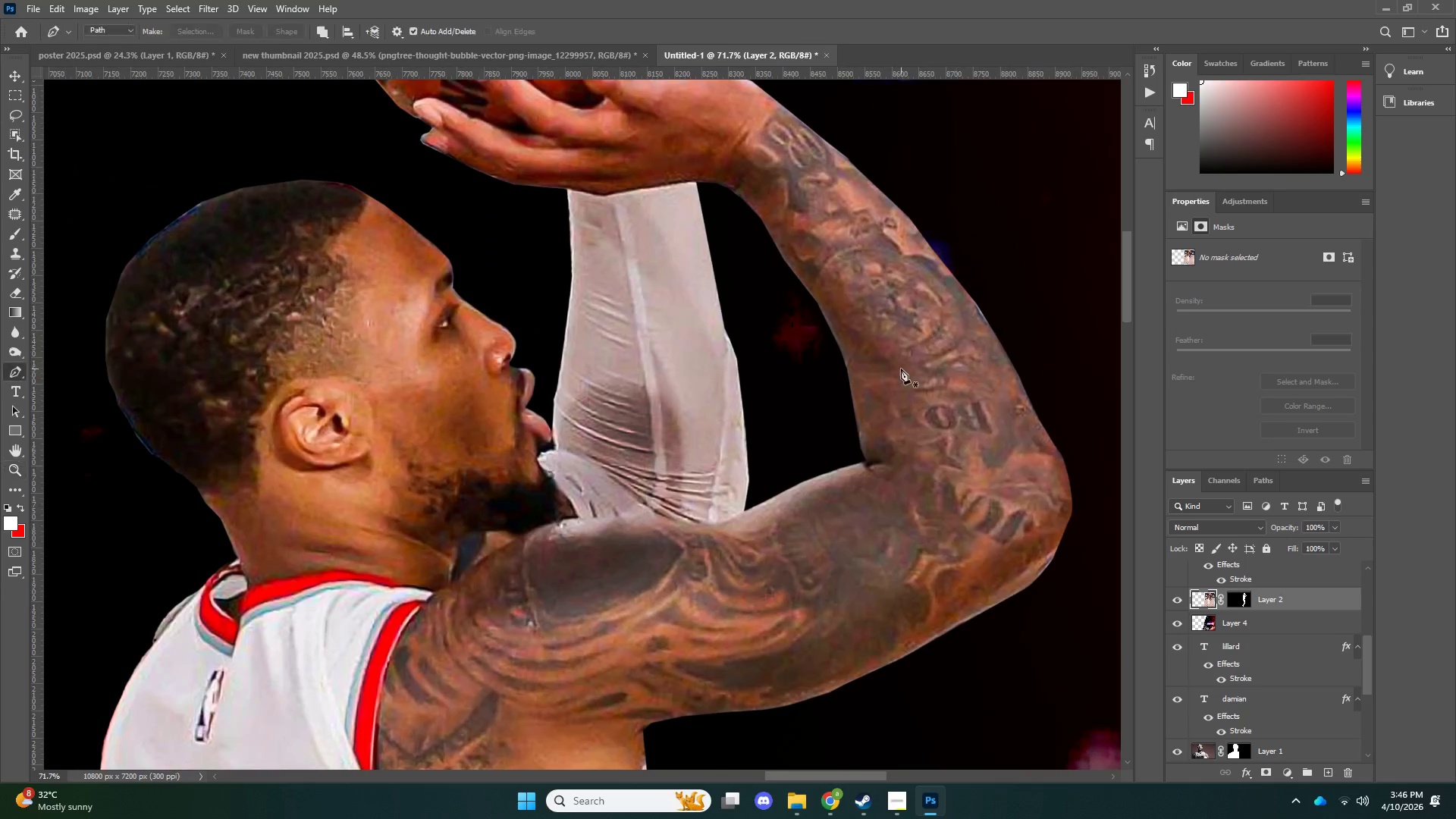 
scroll: coordinate [1046, 273], scroll_direction: up, amount: 3.0
 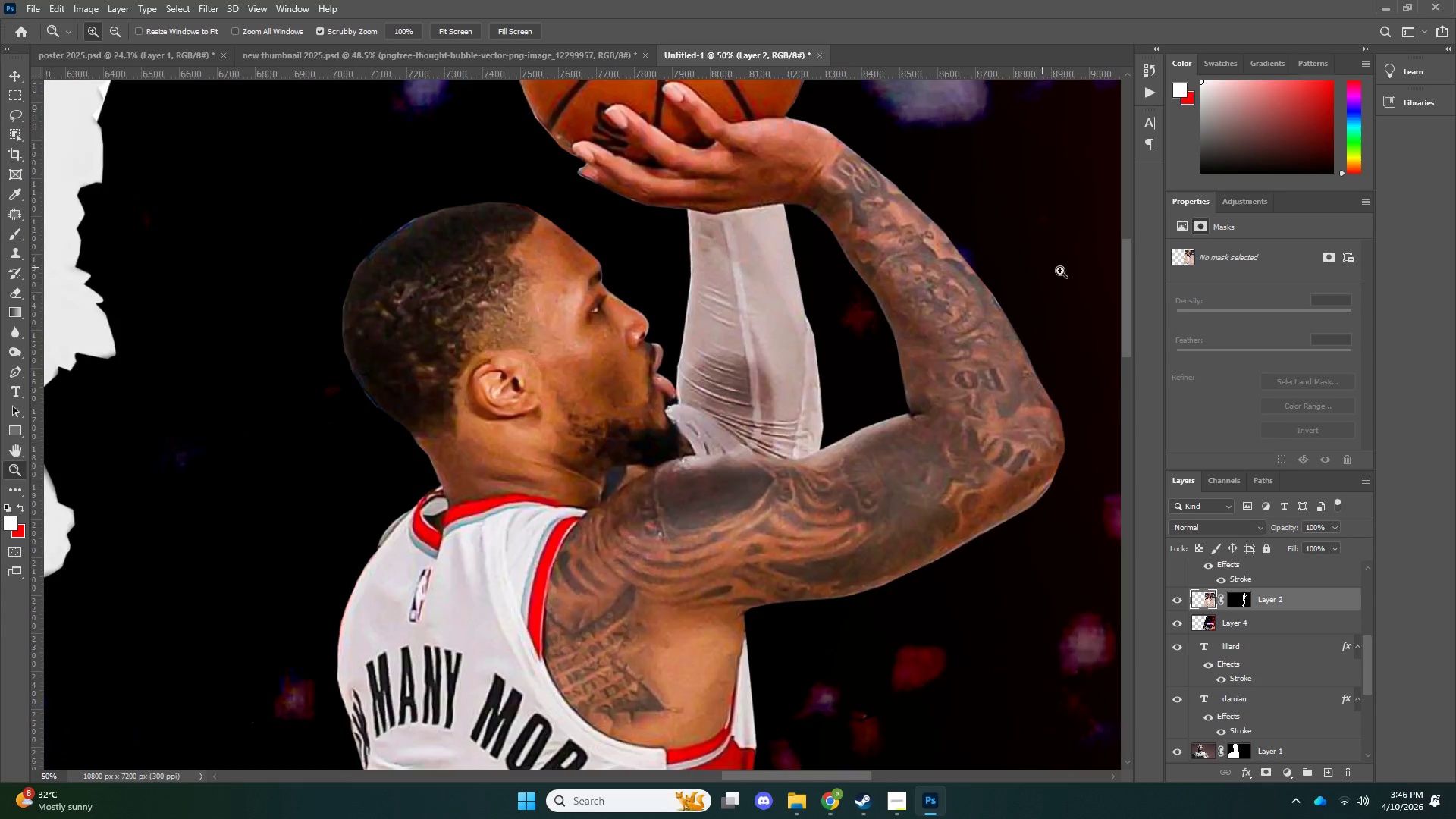 
type(po)
 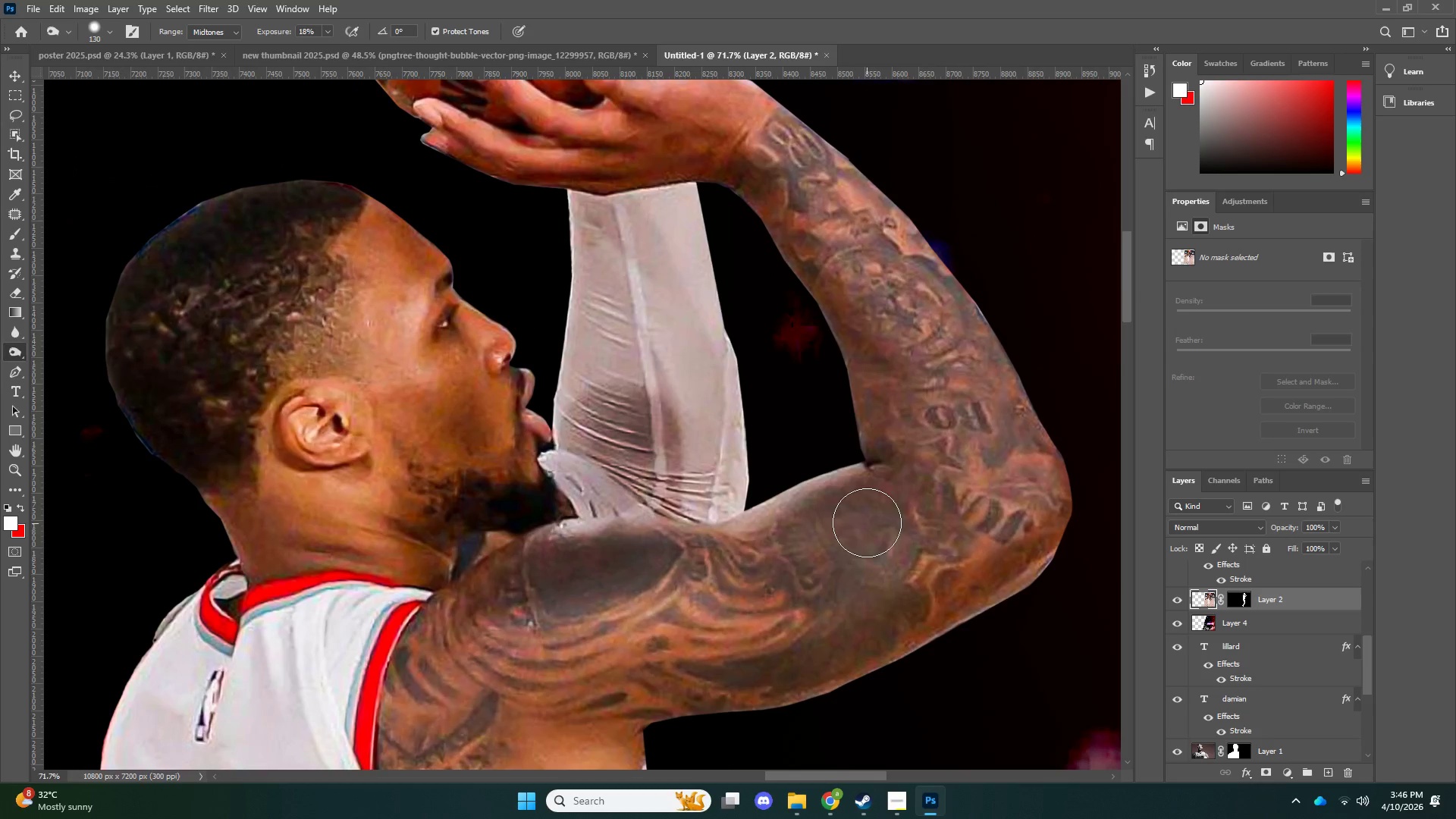 
left_click_drag(start_coordinate=[837, 537], to_coordinate=[743, 582])
 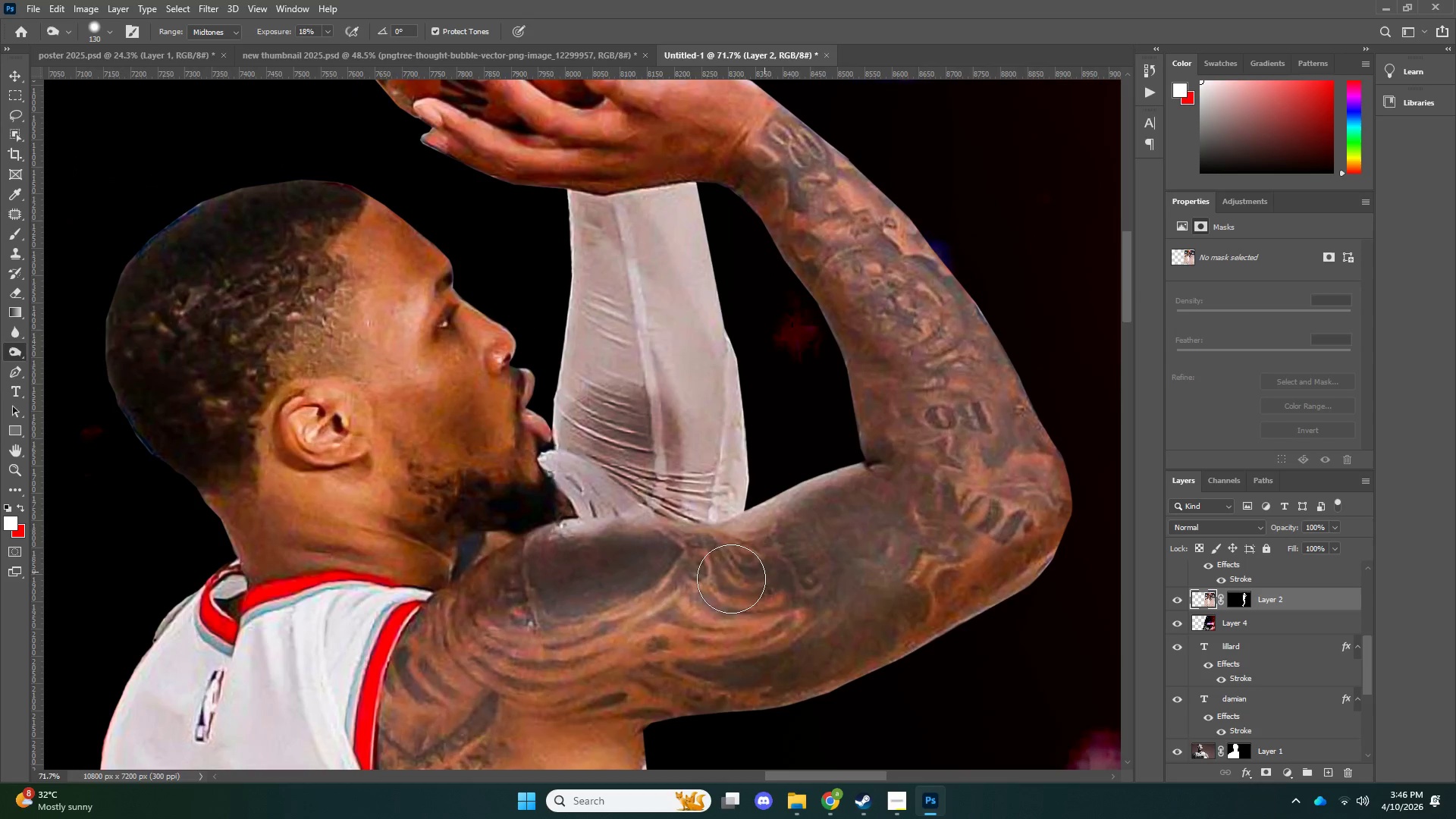 
left_click_drag(start_coordinate=[779, 563], to_coordinate=[726, 578])
 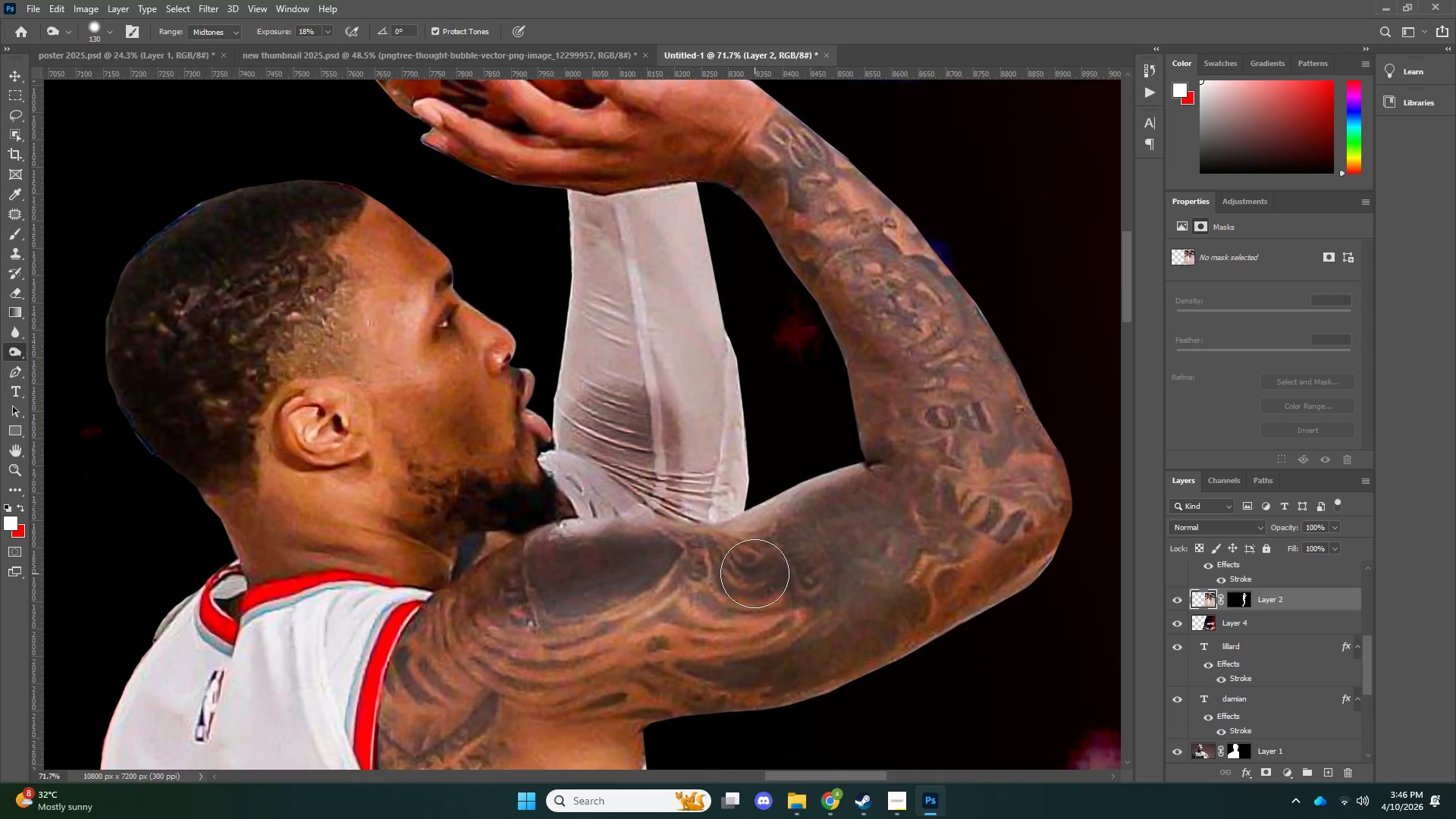 
left_click_drag(start_coordinate=[755, 573], to_coordinate=[758, 573])
 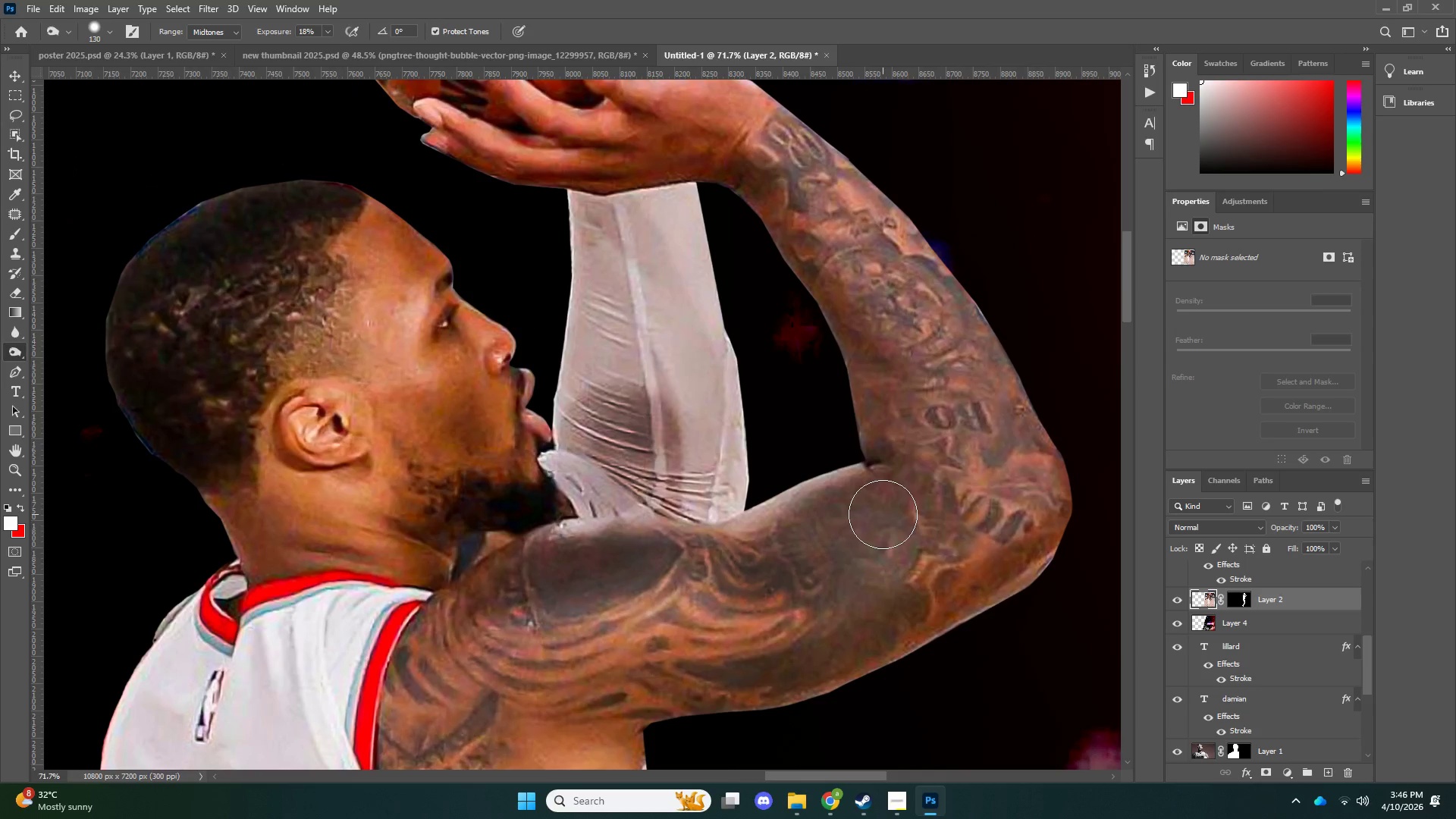 
key(Alt+AltLeft)
 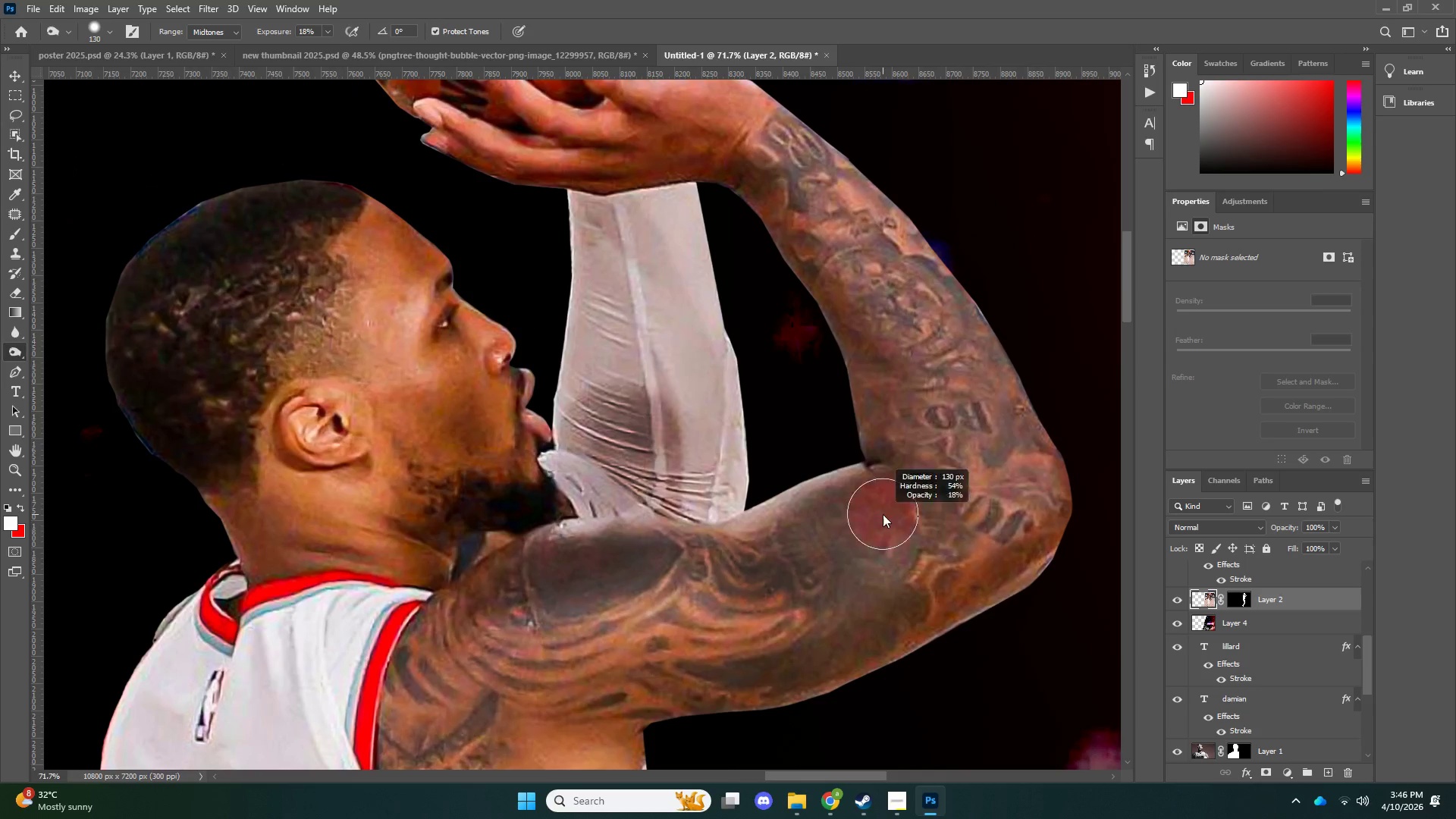 
right_click([883, 514])
 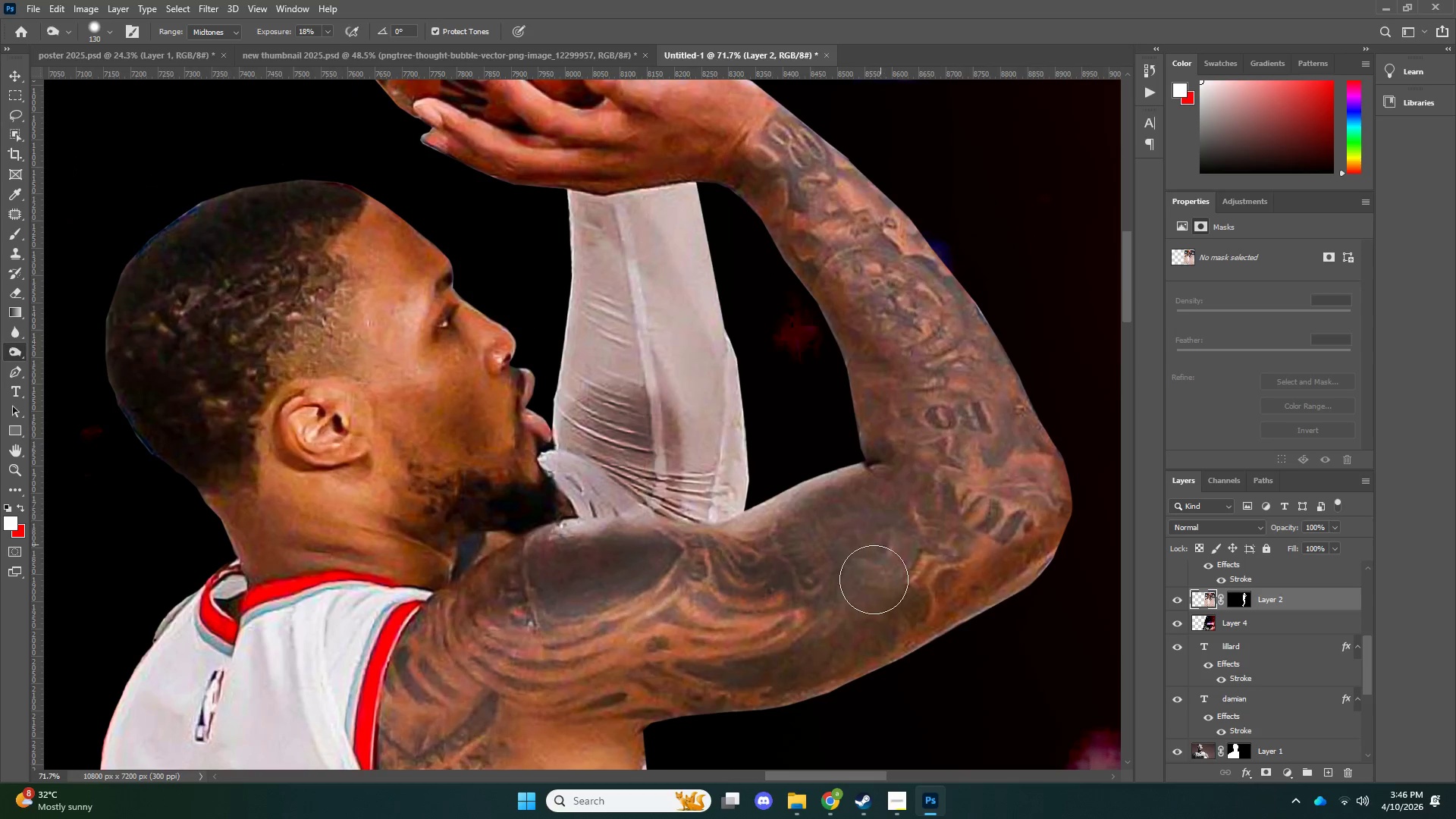 
left_click_drag(start_coordinate=[881, 536], to_coordinate=[877, 576])
 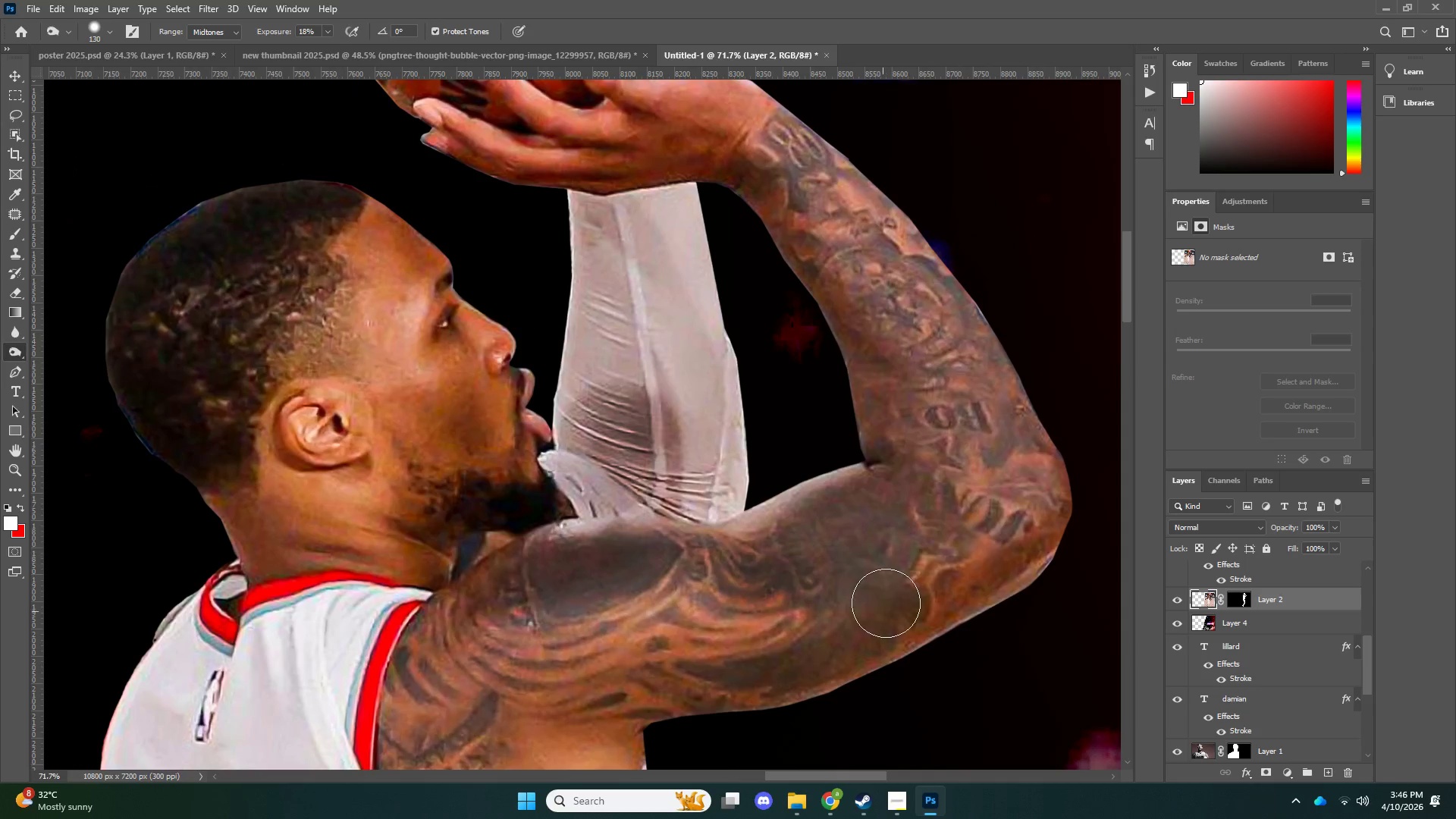 
left_click_drag(start_coordinate=[886, 571], to_coordinate=[888, 599])
 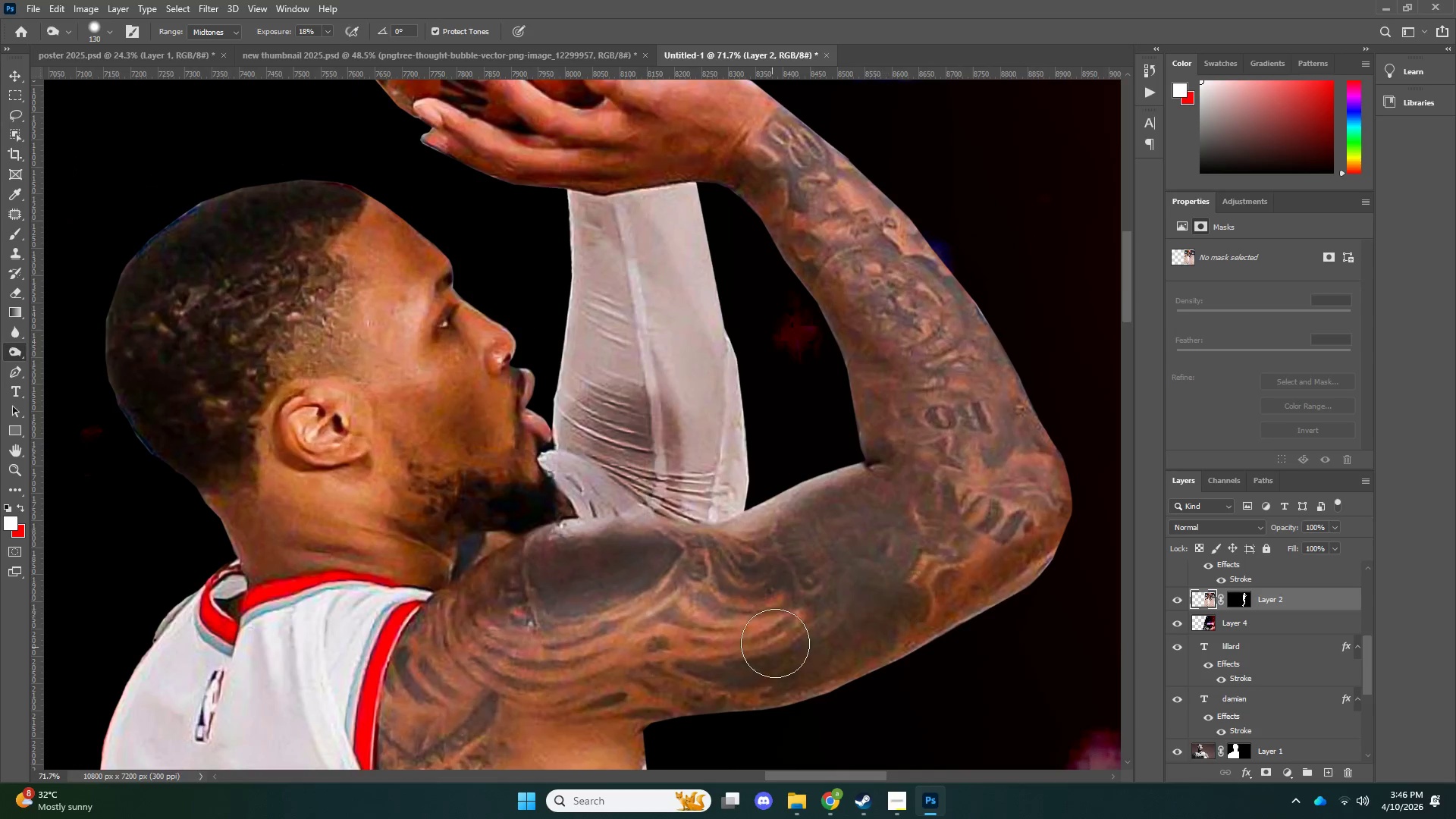 
left_click_drag(start_coordinate=[888, 595], to_coordinate=[772, 646])
 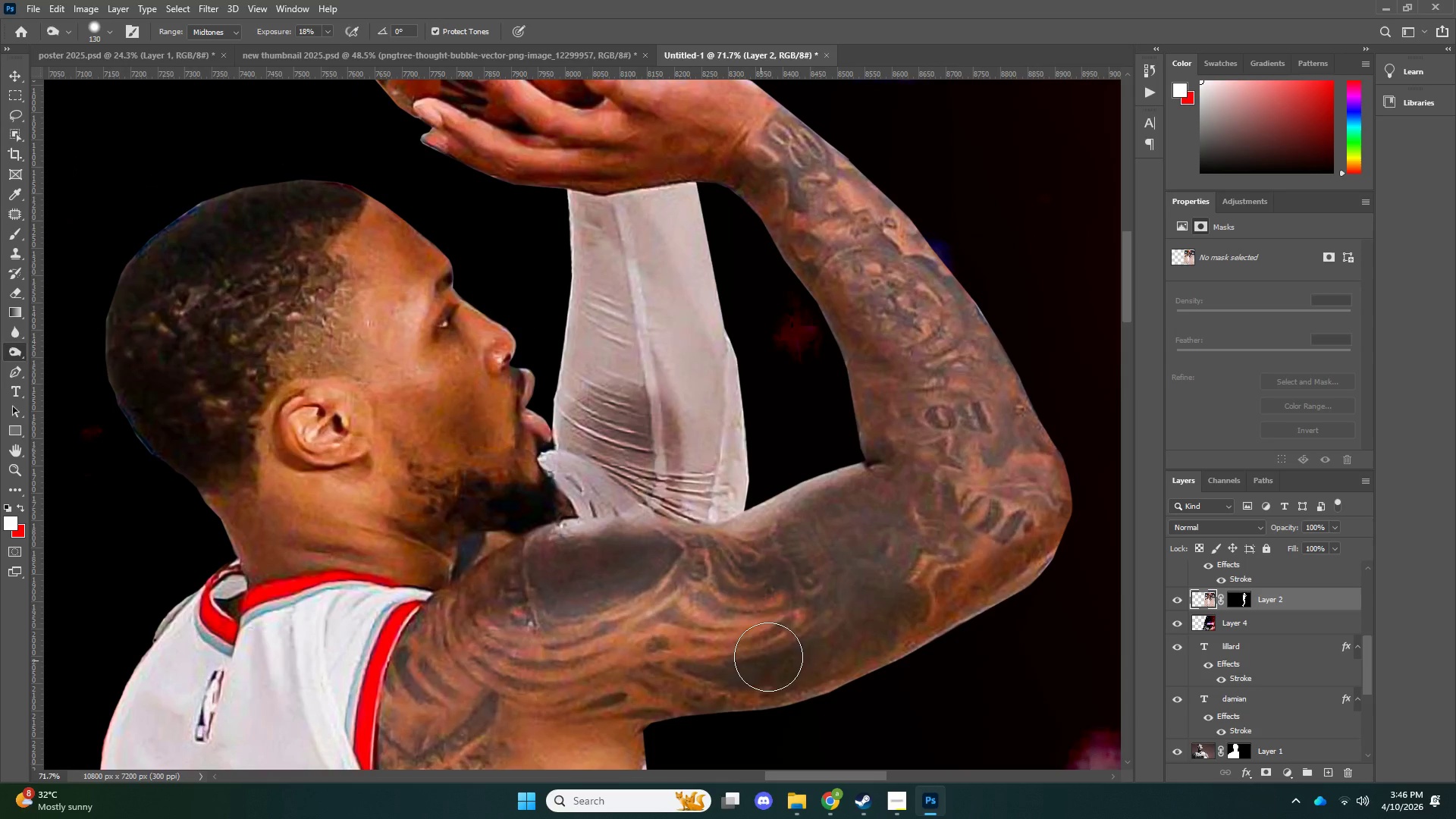 
left_click_drag(start_coordinate=[787, 642], to_coordinate=[738, 672])
 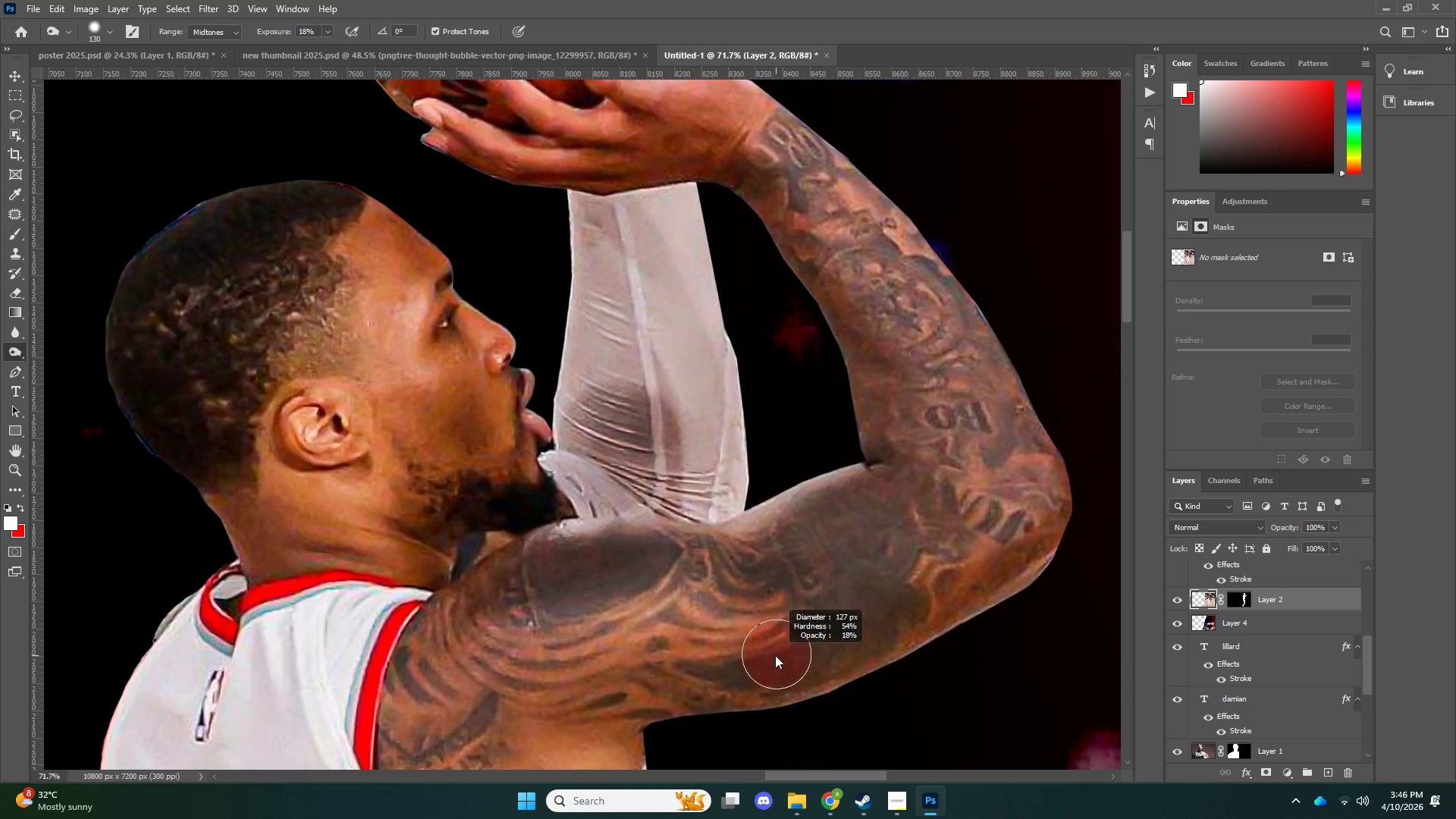 
key(Alt+AltLeft)
 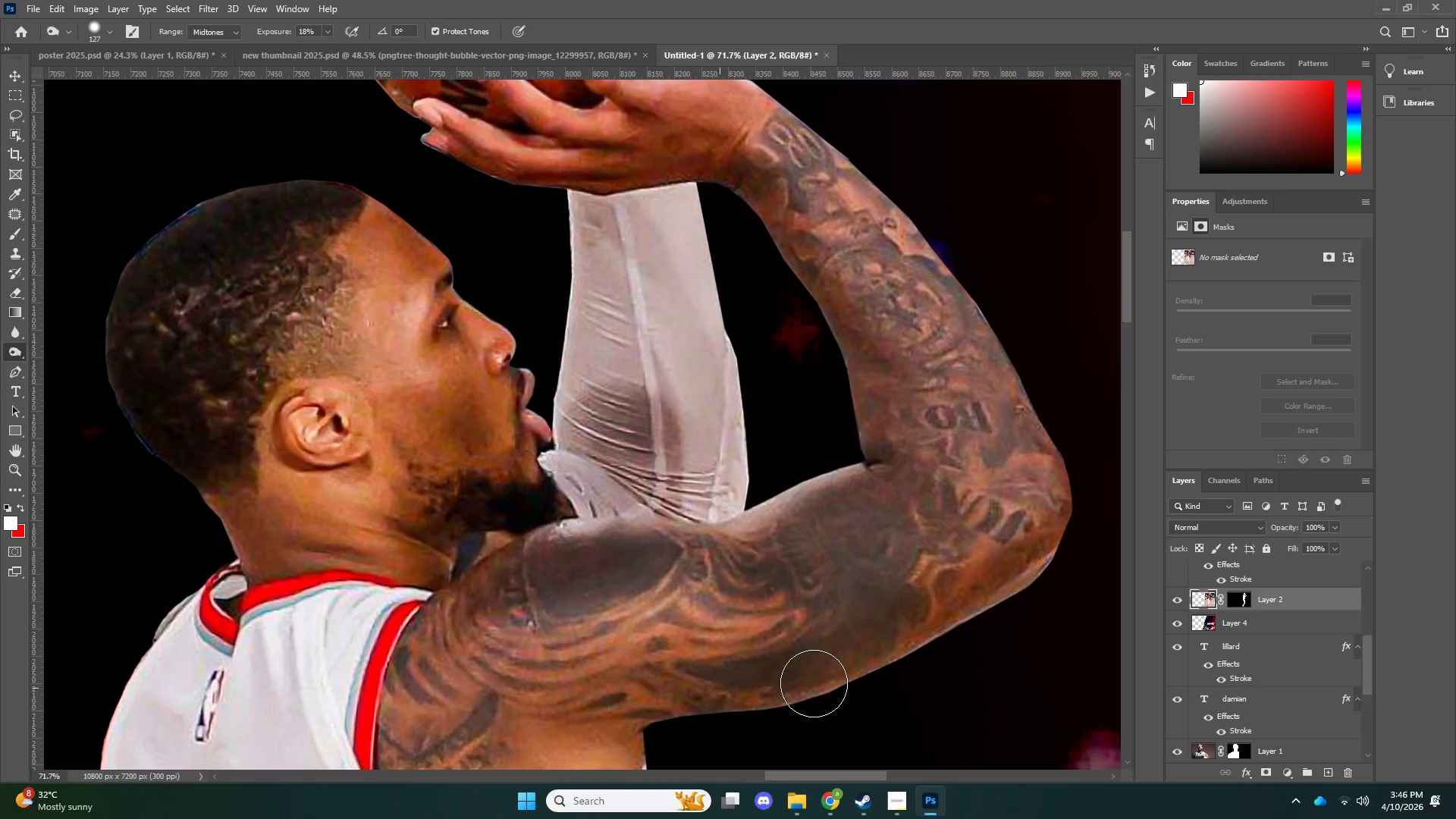 
left_click_drag(start_coordinate=[701, 683], to_coordinate=[826, 673])
 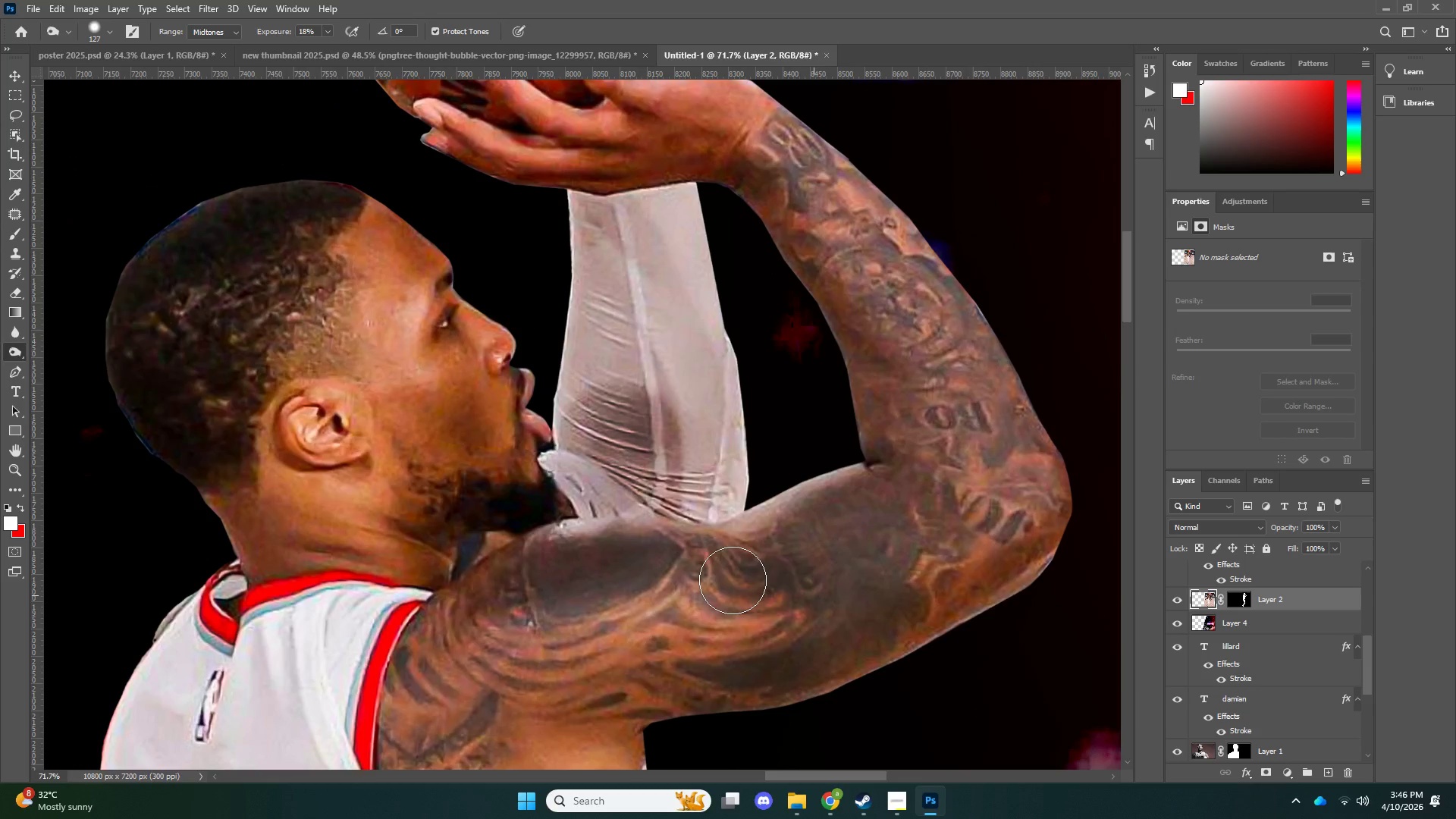 
left_click_drag(start_coordinate=[816, 596], to_coordinate=[726, 580])
 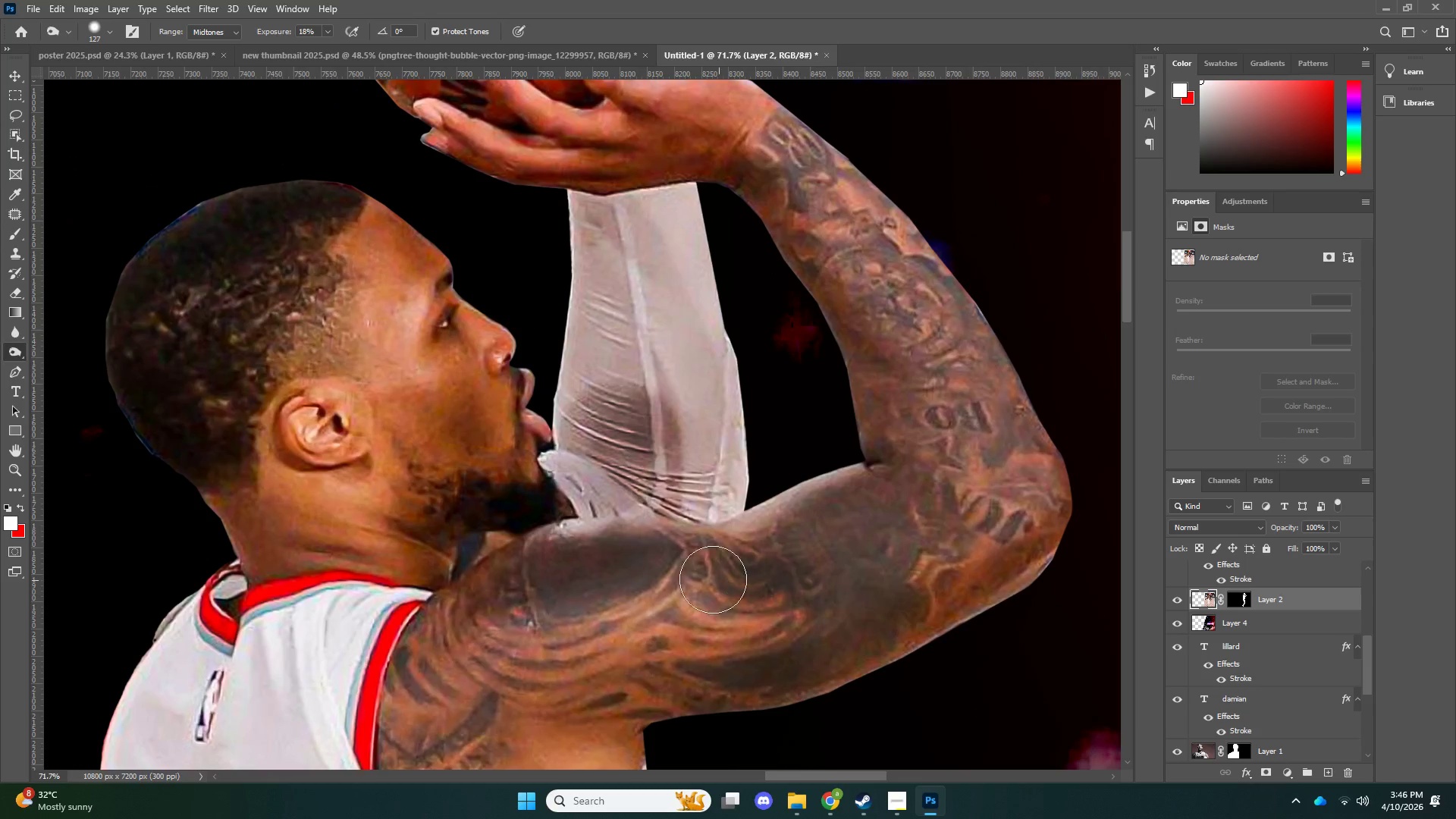 
left_click_drag(start_coordinate=[723, 580], to_coordinate=[711, 580])
 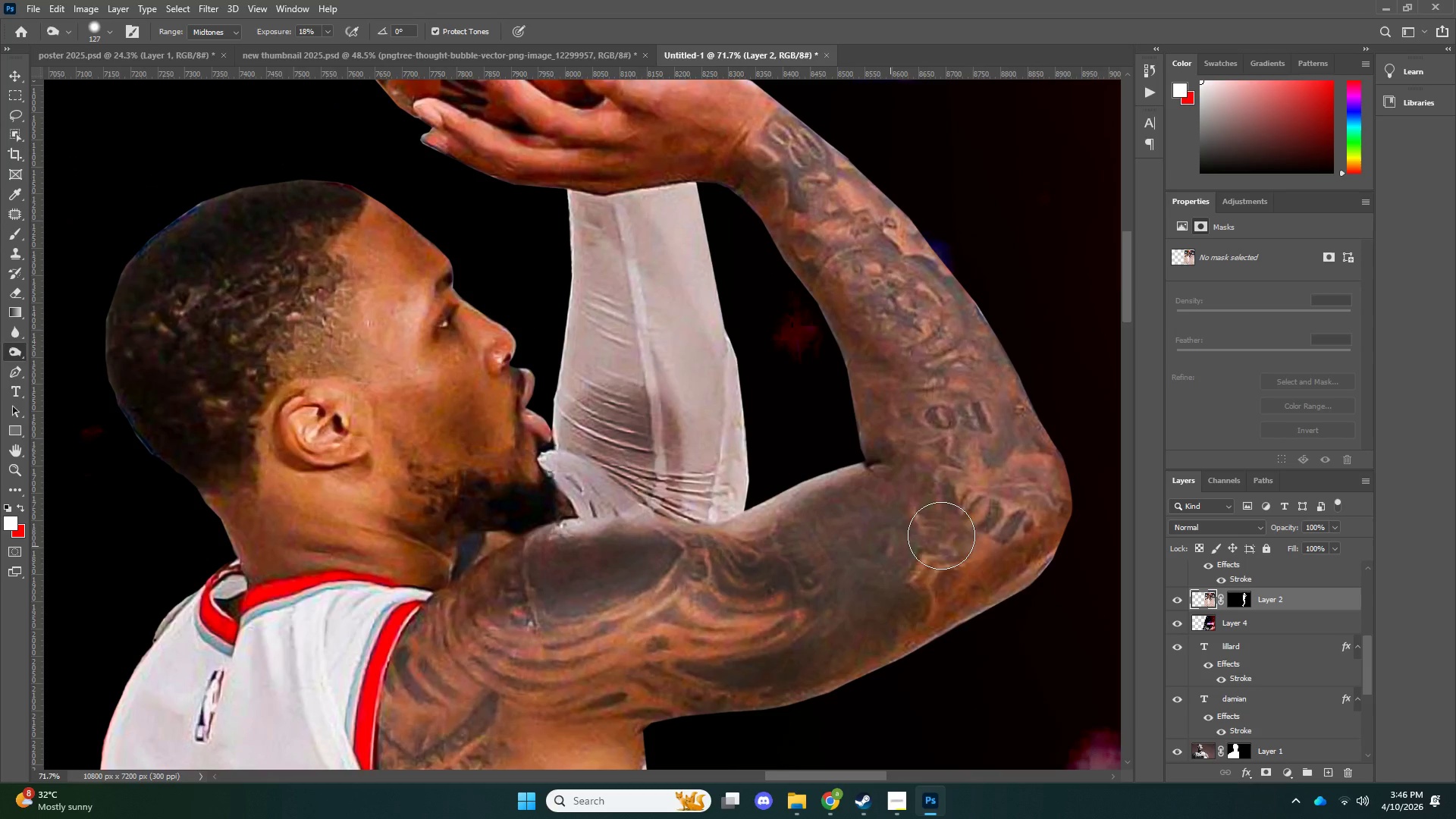 
left_click_drag(start_coordinate=[890, 546], to_coordinate=[958, 530])
 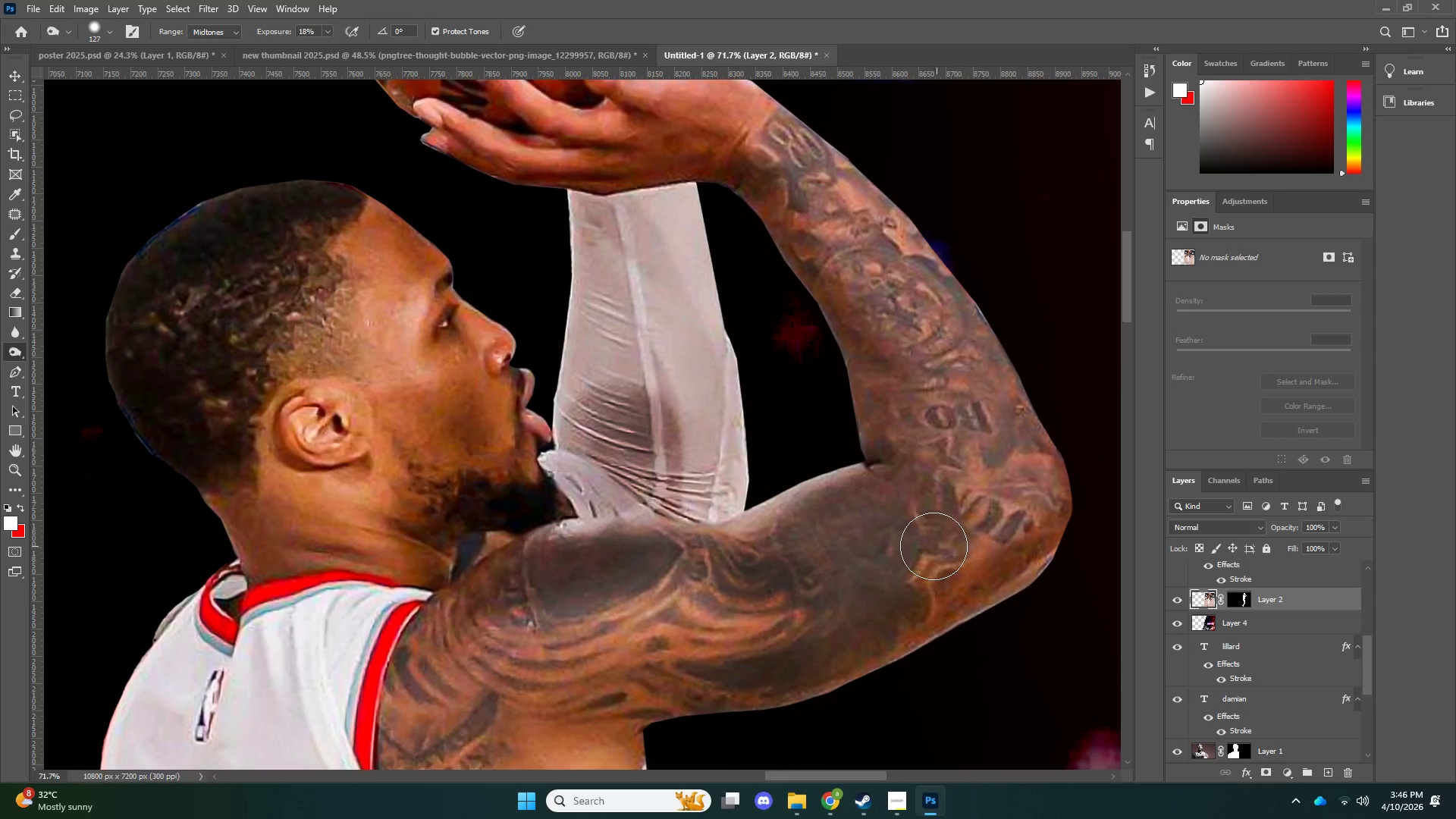 
left_click_drag(start_coordinate=[931, 551], to_coordinate=[975, 530])
 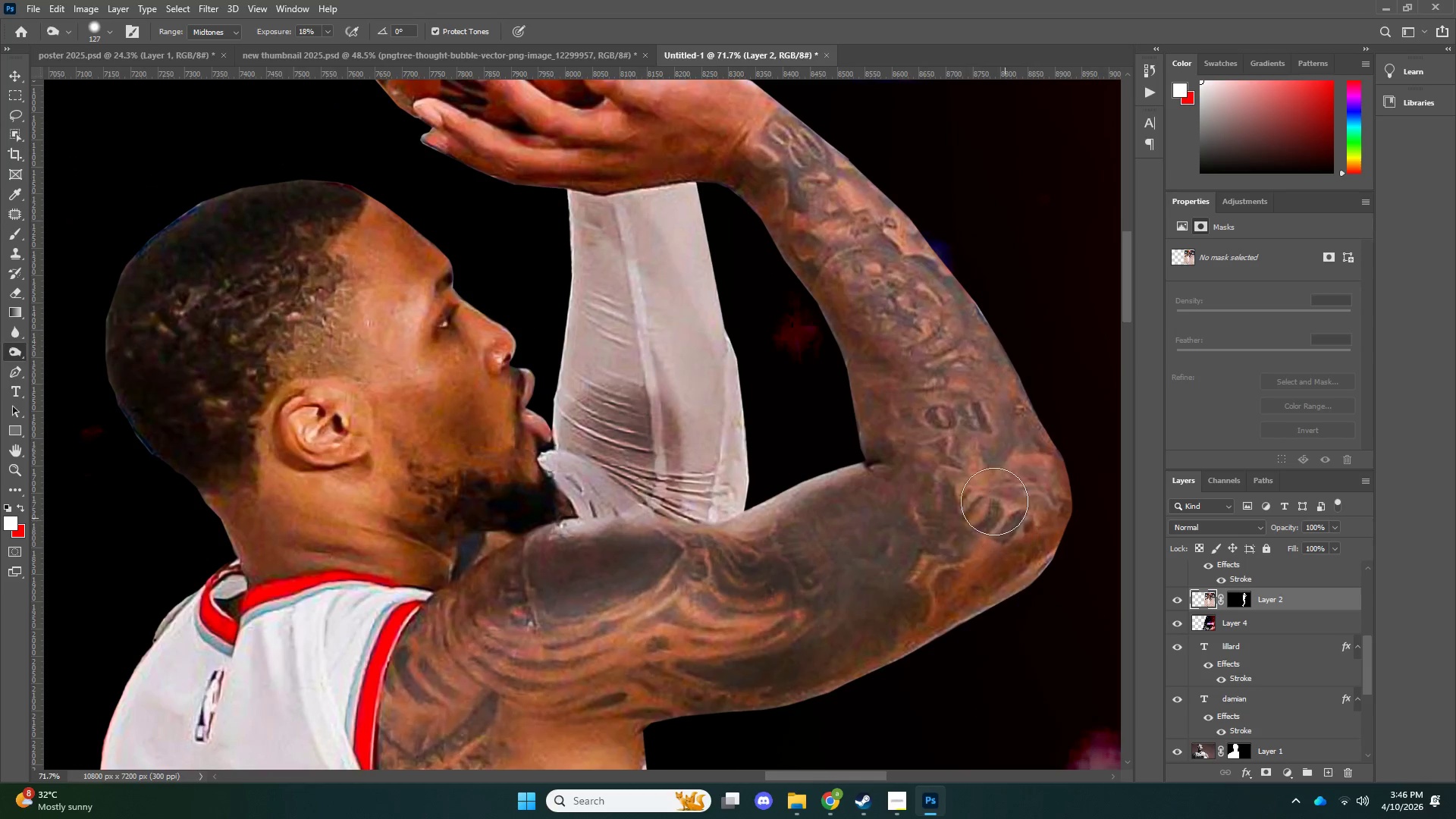 
left_click_drag(start_coordinate=[1005, 521], to_coordinate=[994, 501])
 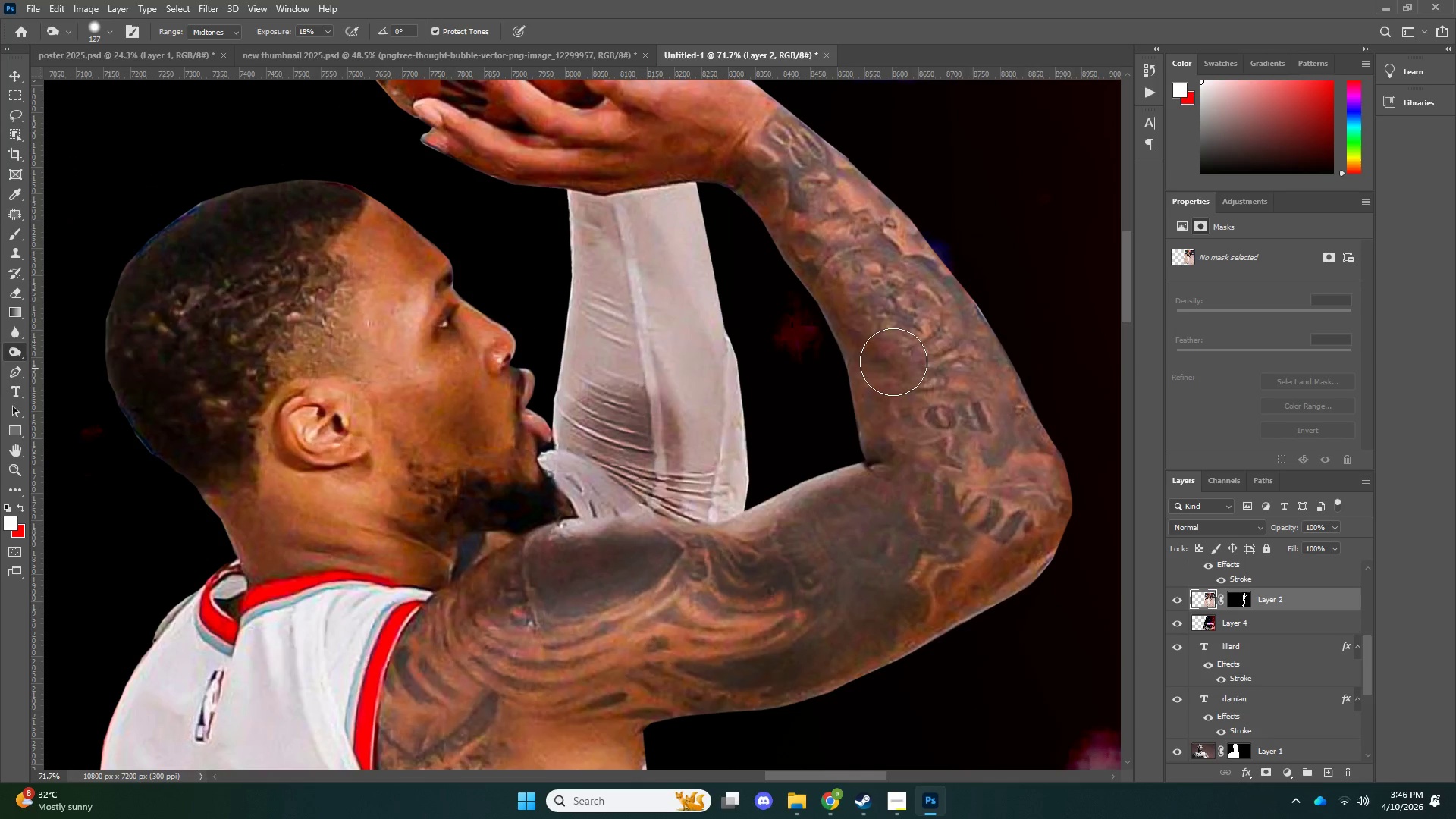 
left_click_drag(start_coordinate=[892, 378], to_coordinate=[921, 479])
 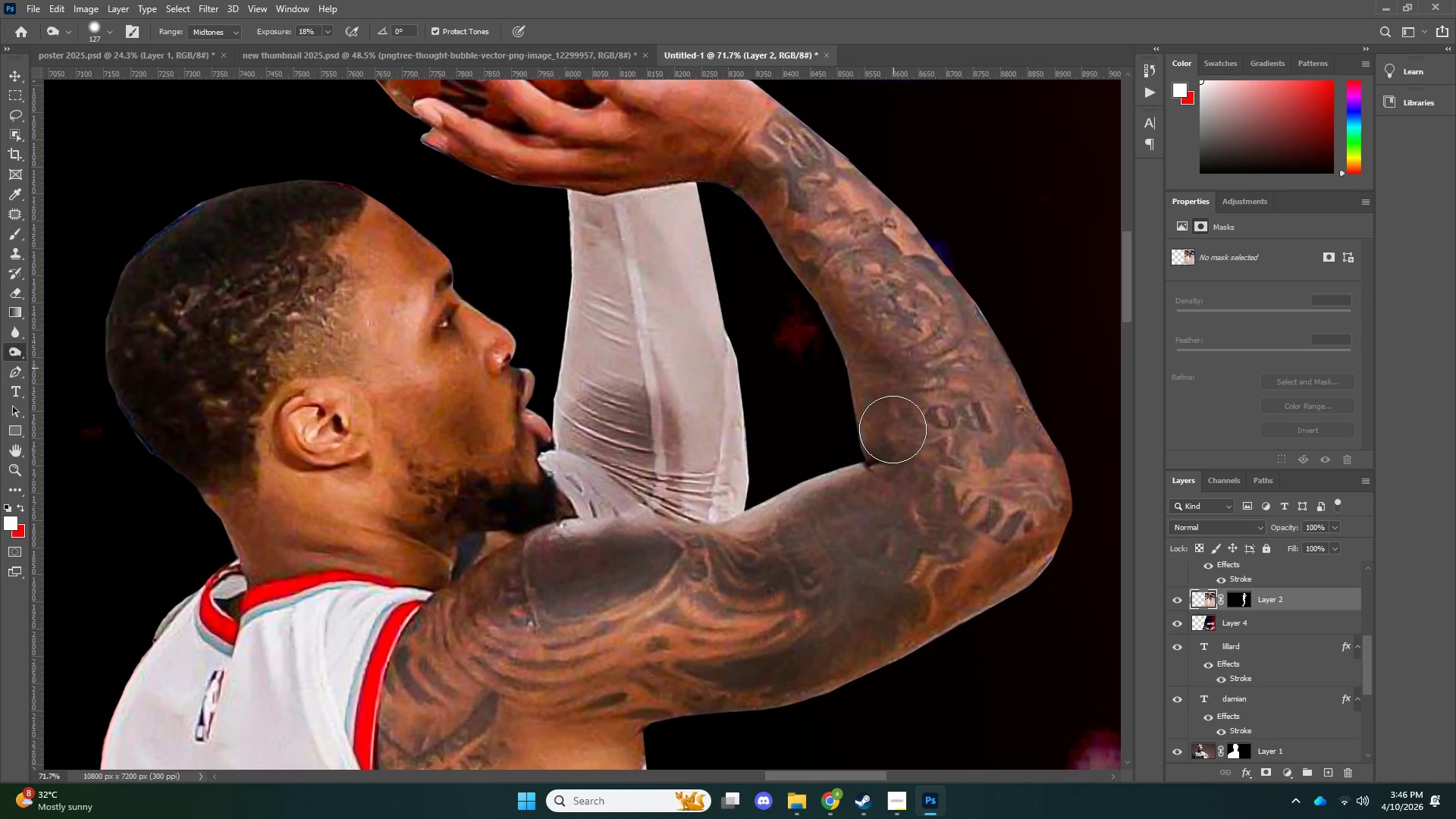 
left_click_drag(start_coordinate=[893, 356], to_coordinate=[893, 431])
 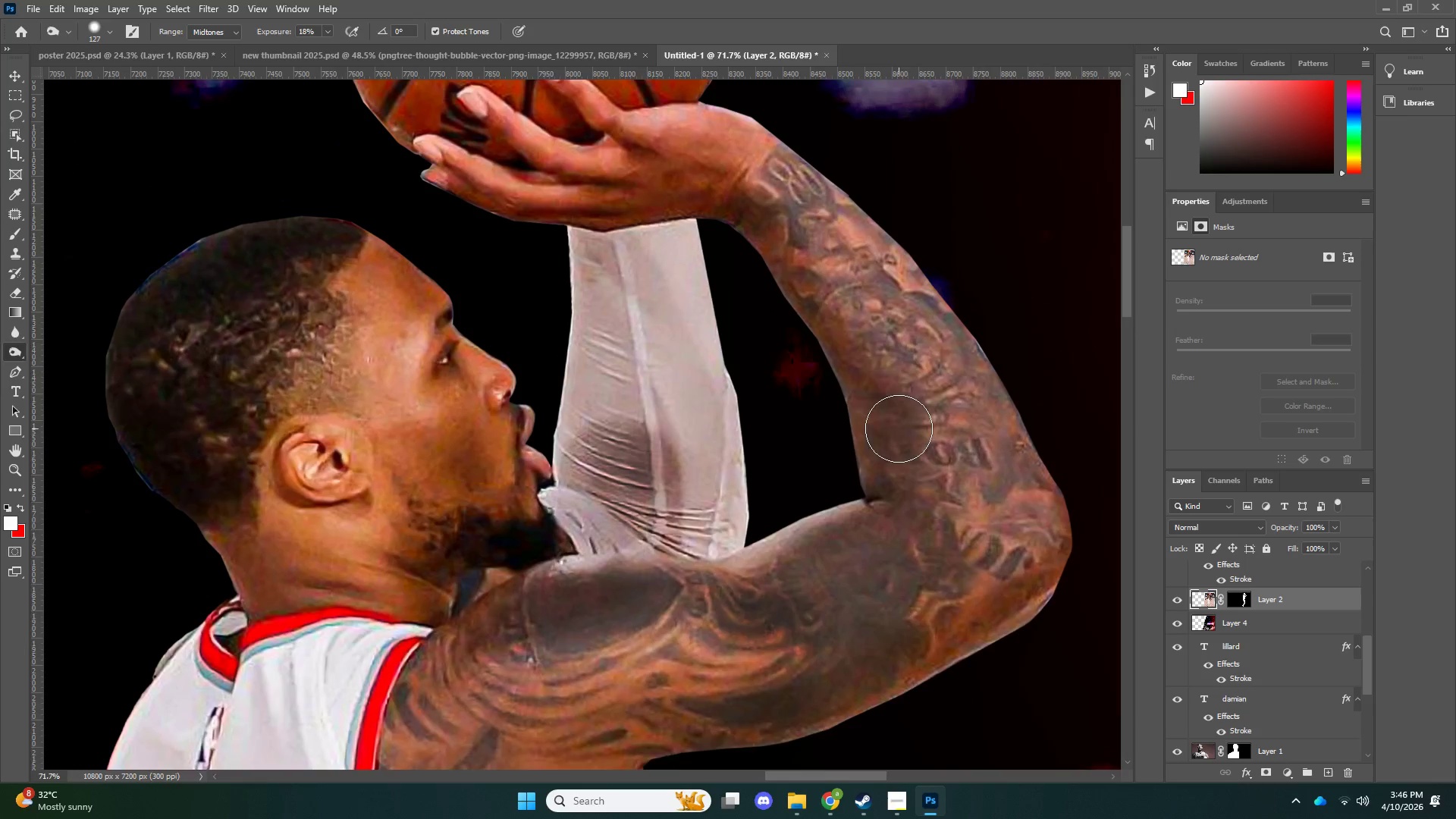 
left_click_drag(start_coordinate=[850, 385], to_coordinate=[804, 328])
 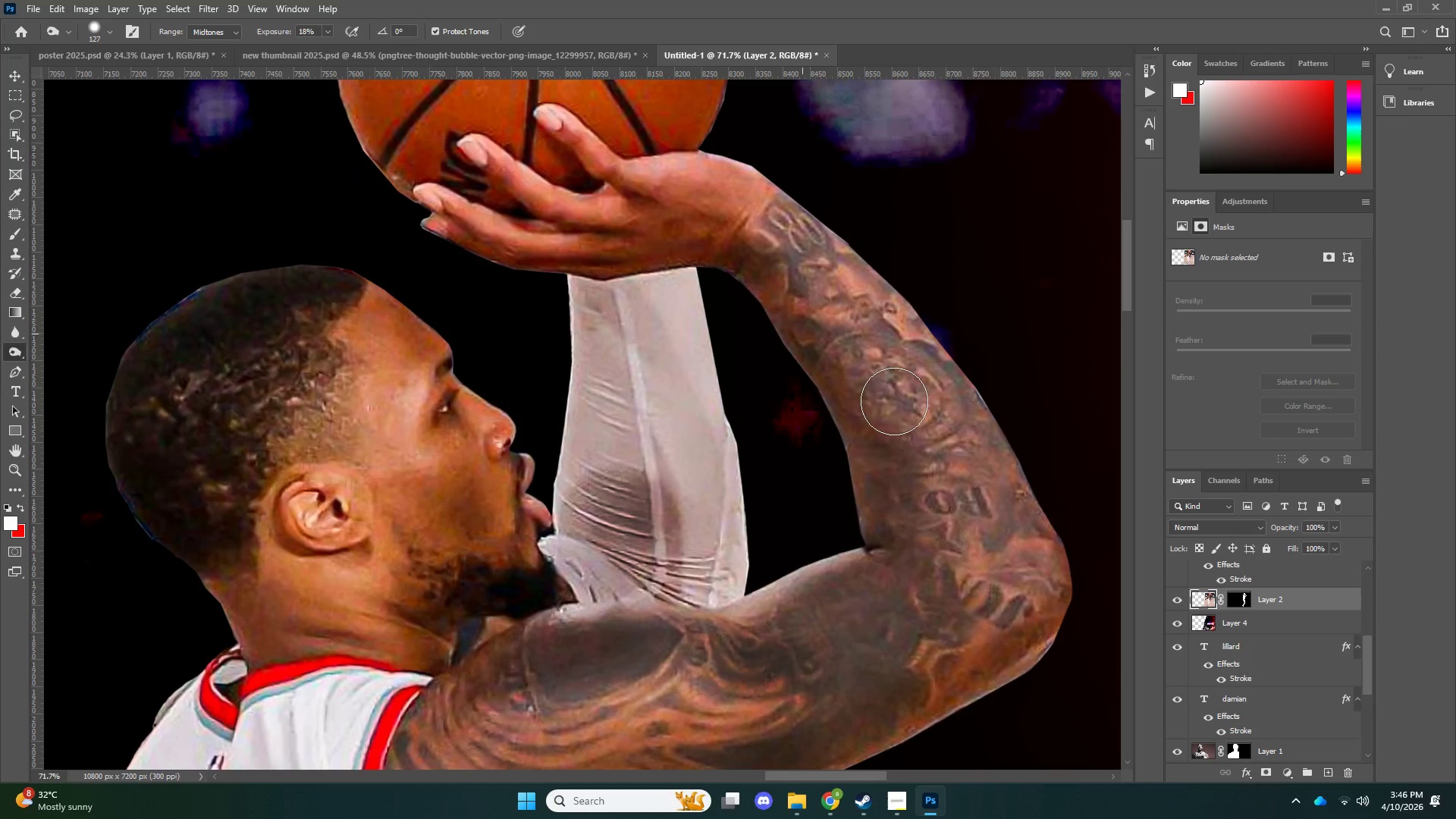 
scroll: coordinate [880, 409], scroll_direction: up, amount: 7.0
 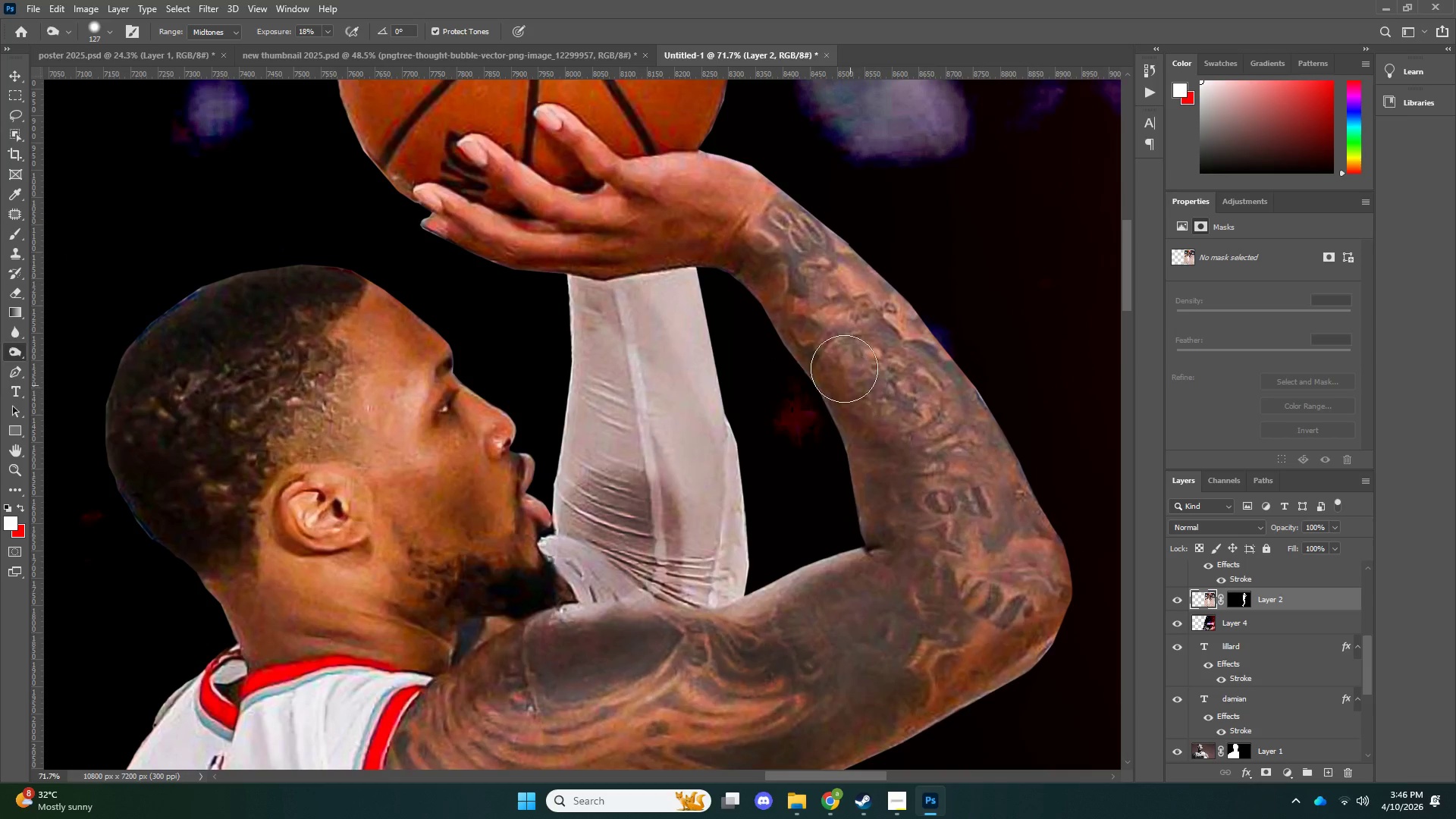 
left_click_drag(start_coordinate=[802, 334], to_coordinate=[899, 405])
 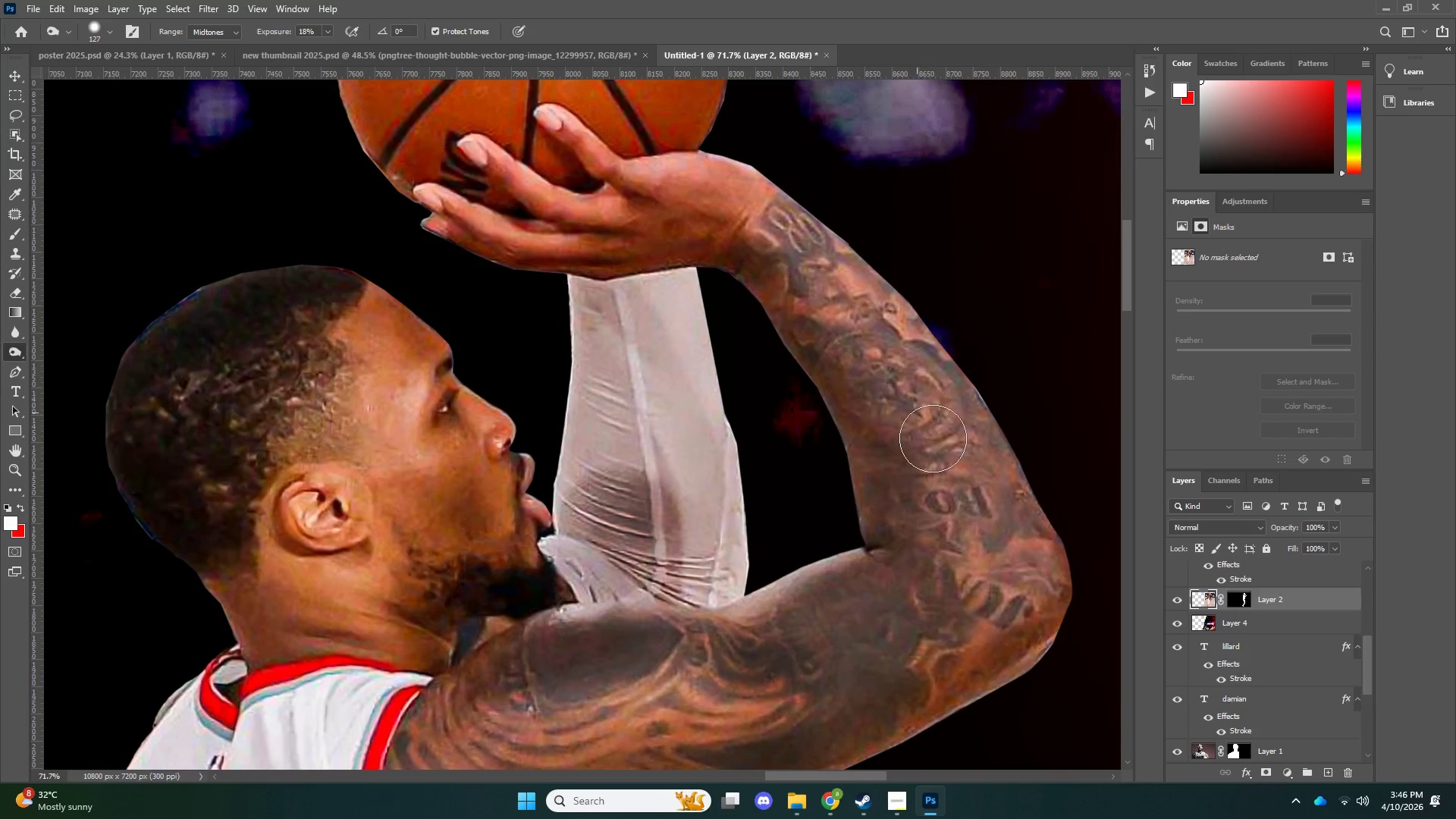 
left_click_drag(start_coordinate=[913, 406], to_coordinate=[931, 425])
 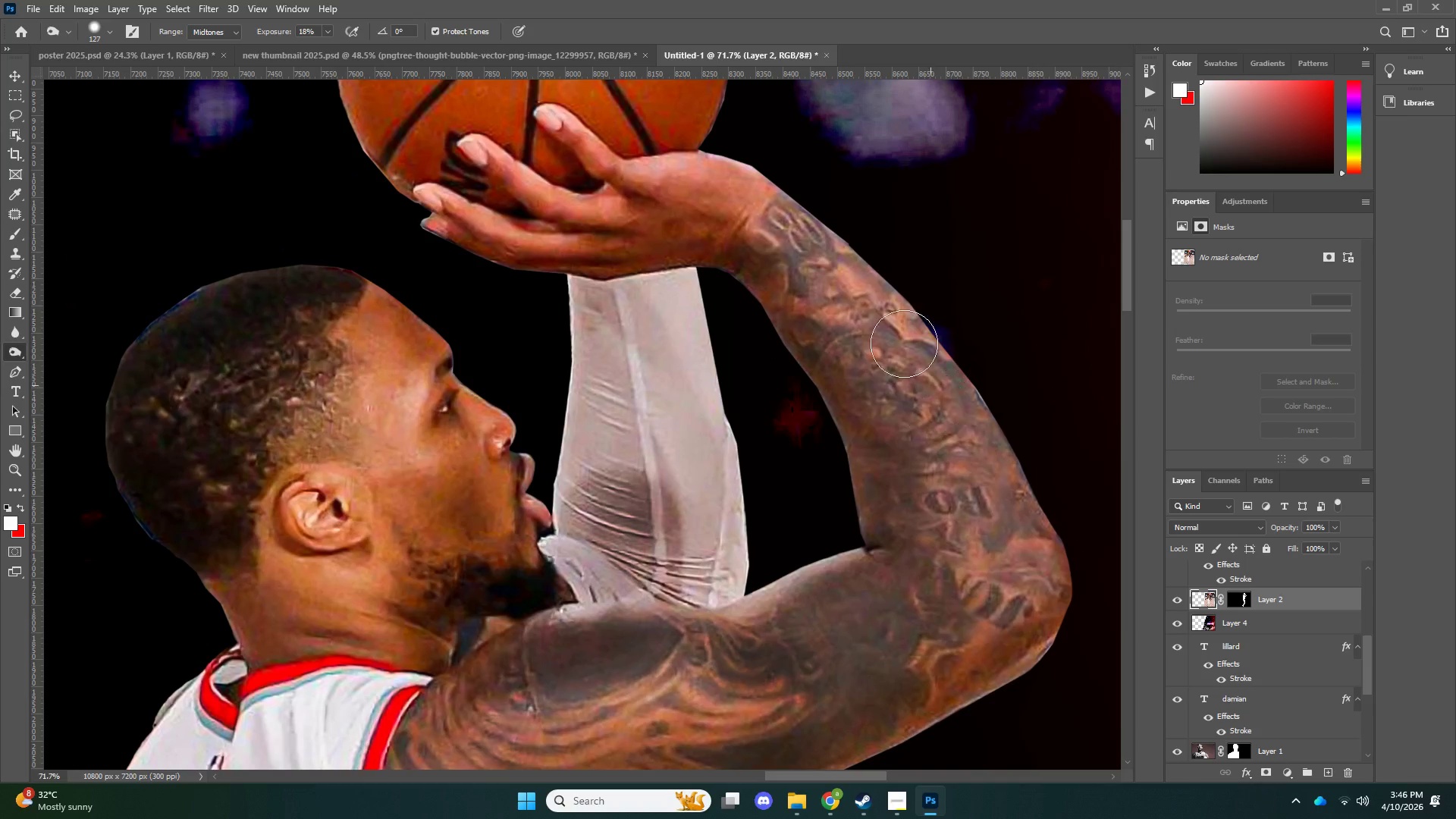 
left_click_drag(start_coordinate=[933, 399], to_coordinate=[901, 341])
 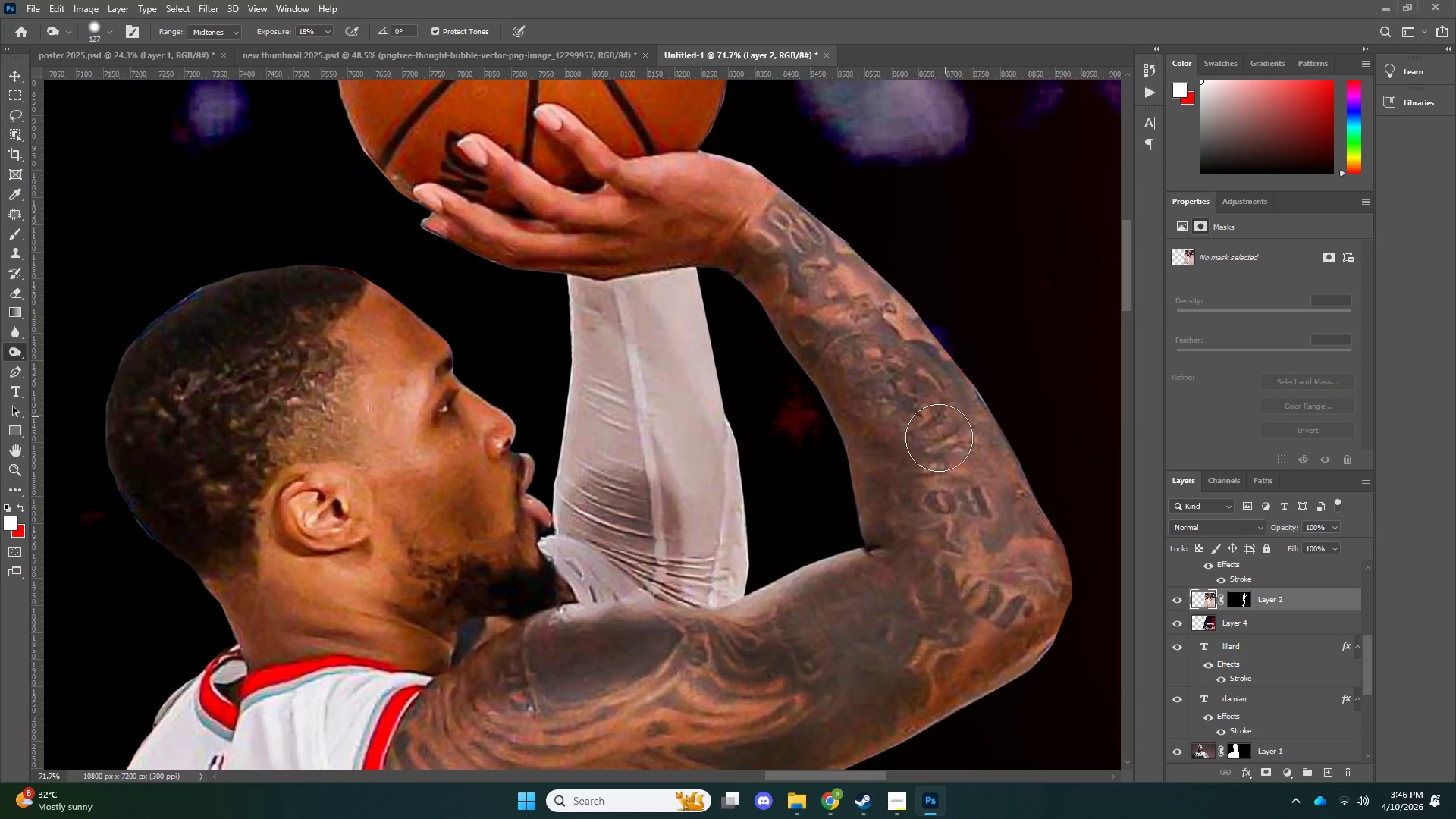 
left_click_drag(start_coordinate=[902, 353], to_coordinate=[938, 438])
 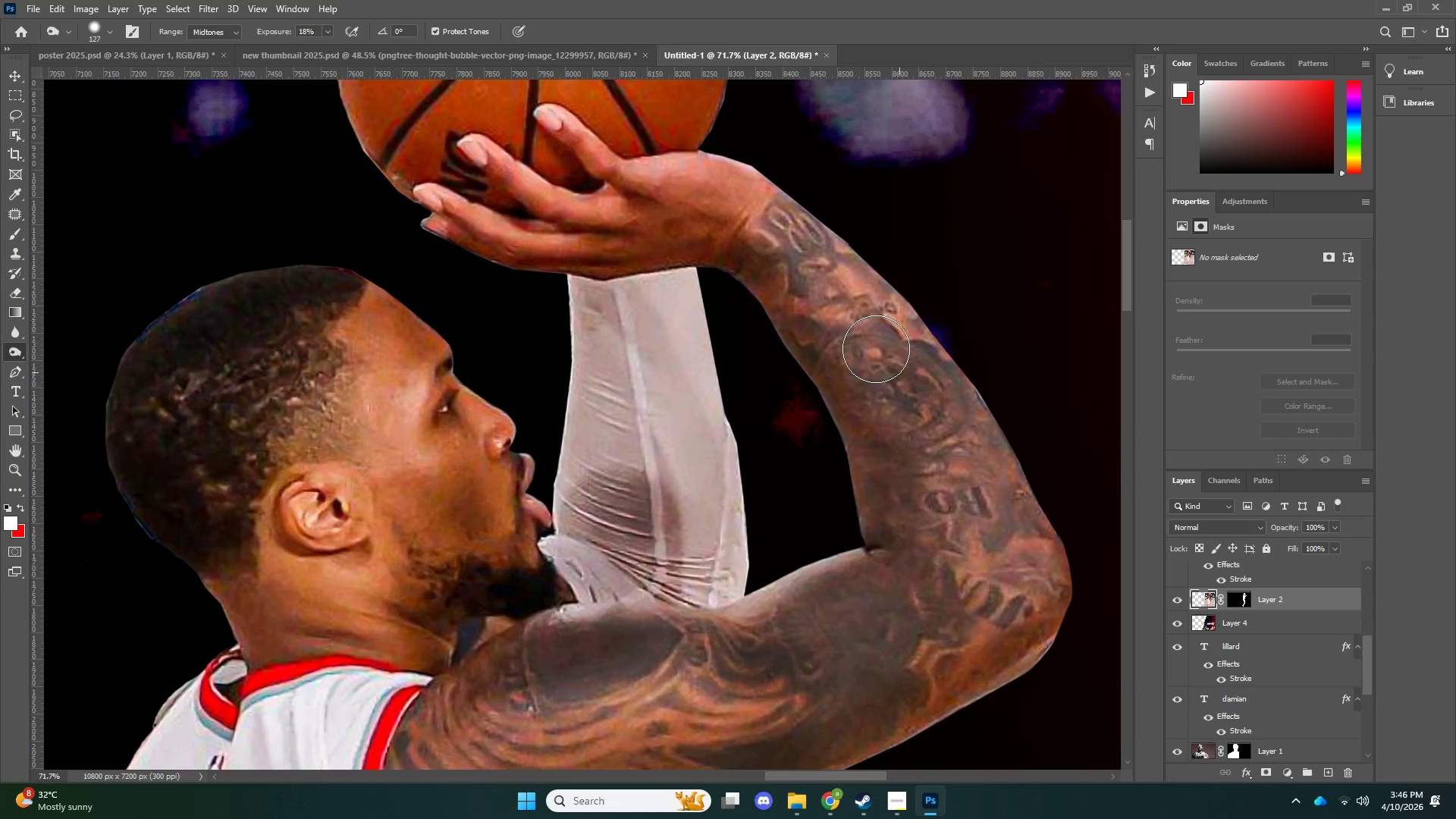 
left_click_drag(start_coordinate=[915, 394], to_coordinate=[858, 333])
 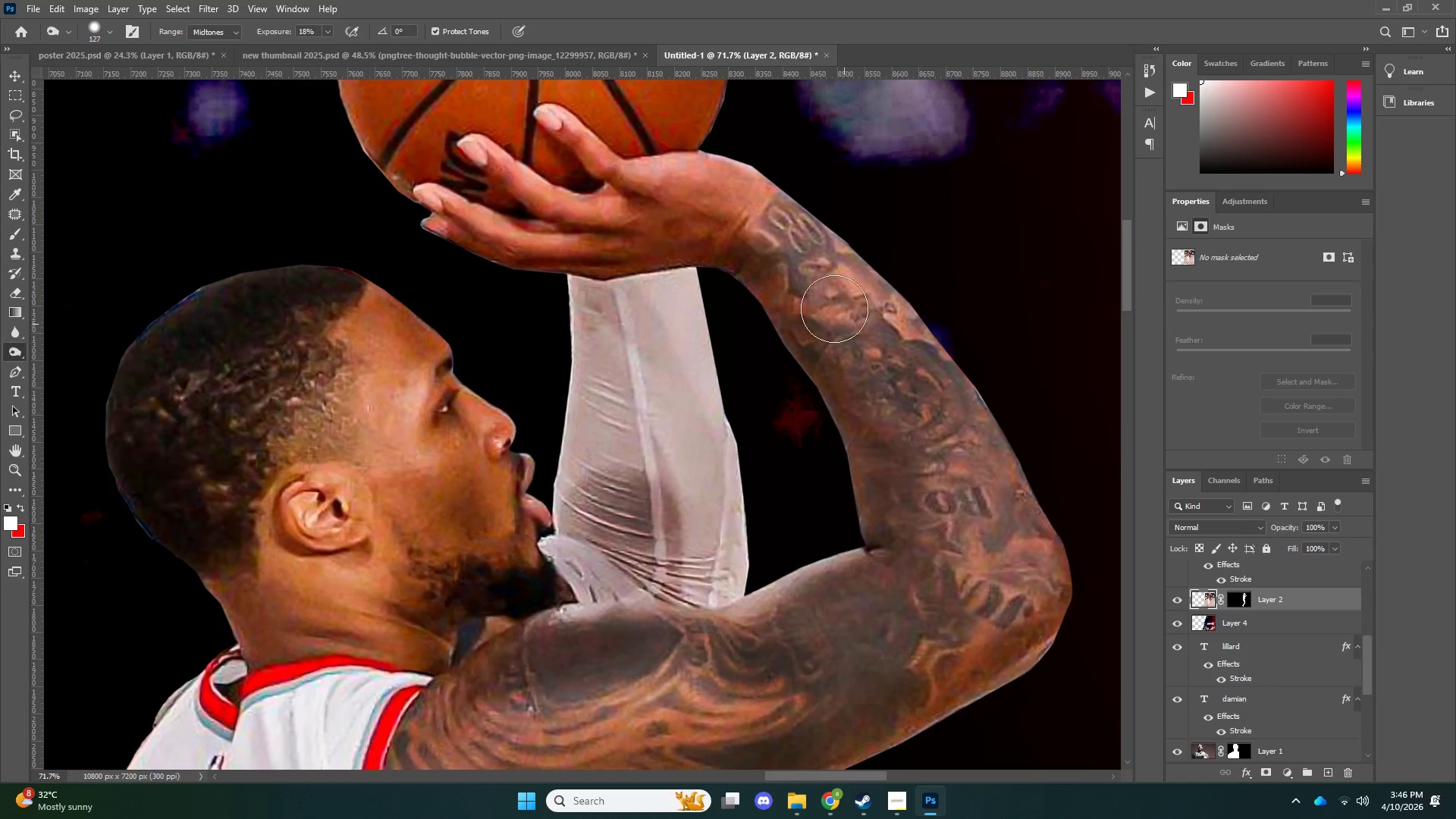 
left_click_drag(start_coordinate=[844, 324], to_coordinate=[789, 234])
 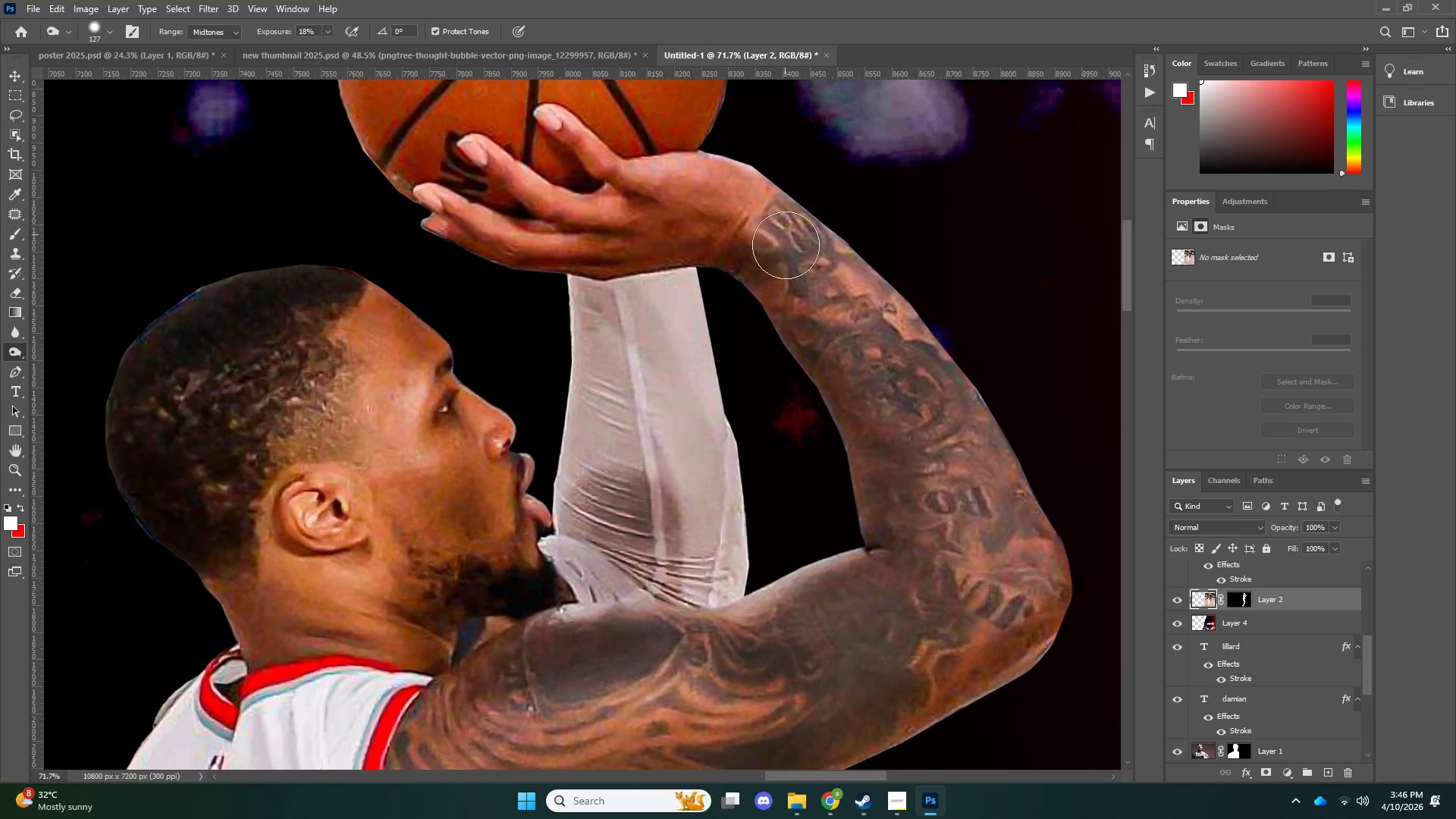 
left_click_drag(start_coordinate=[785, 234], to_coordinate=[792, 252])
 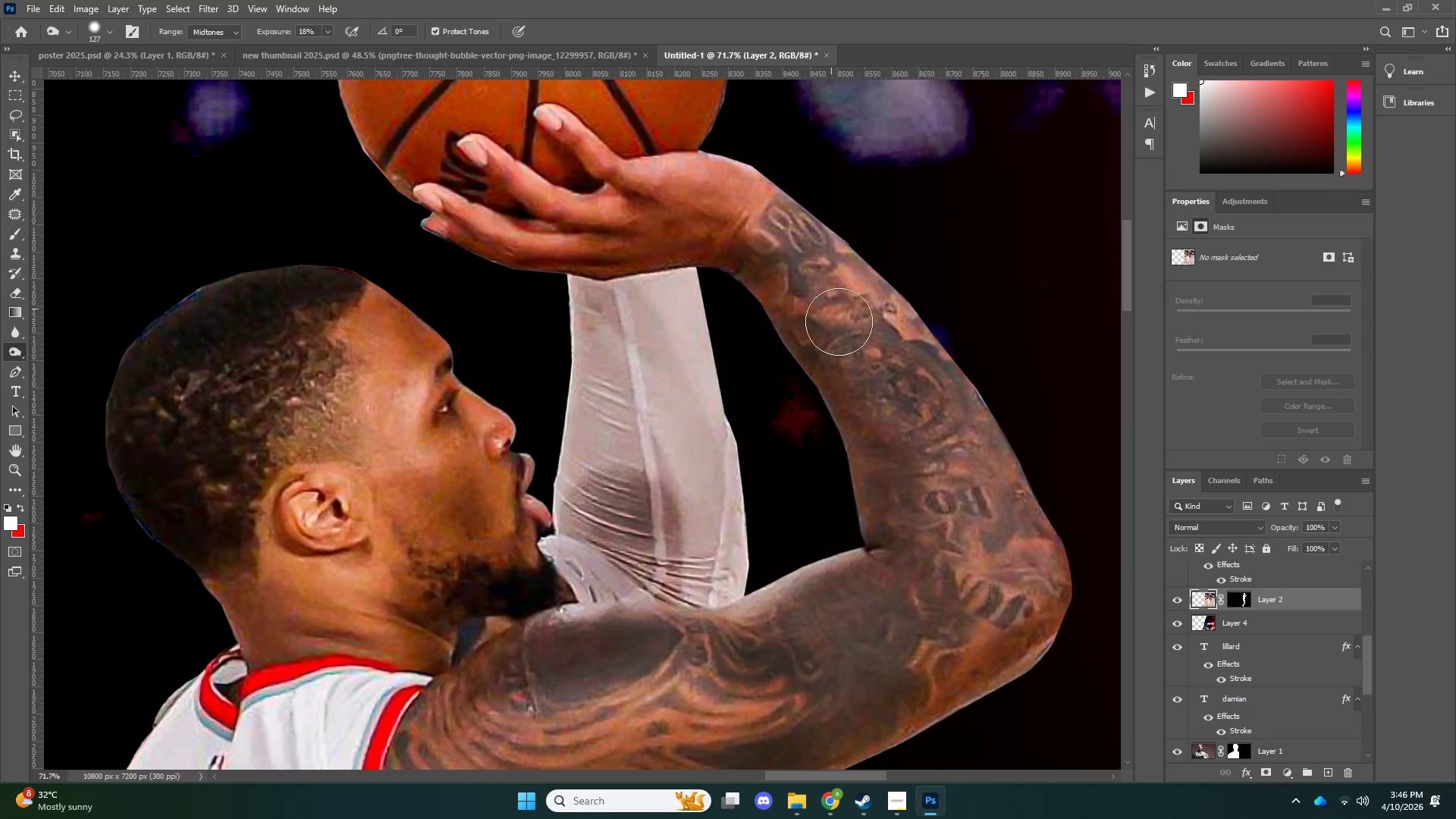 
left_click_drag(start_coordinate=[836, 315], to_coordinate=[849, 336])
 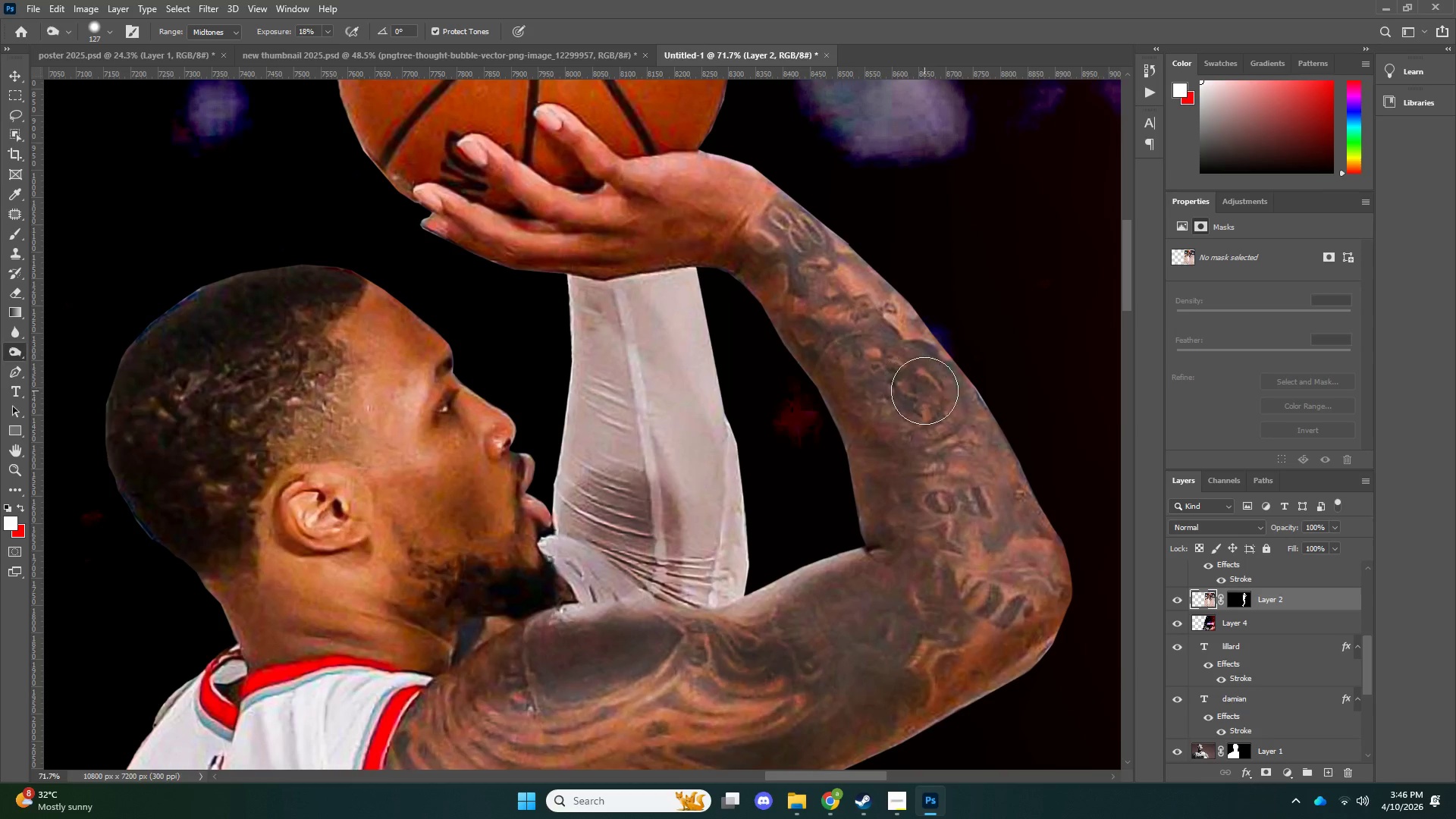 
left_click_drag(start_coordinate=[934, 403], to_coordinate=[976, 475])
 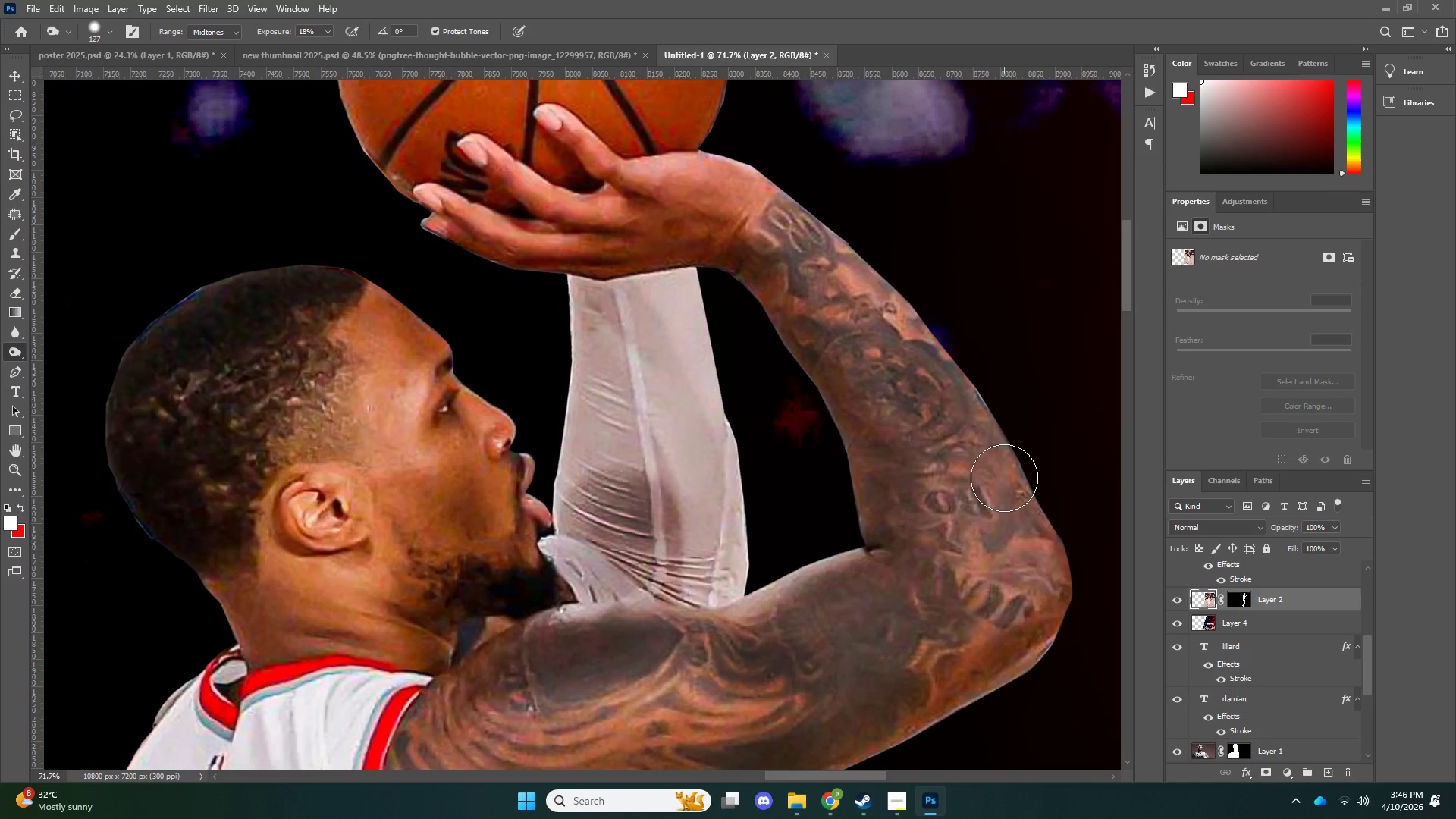 
left_click_drag(start_coordinate=[1012, 495], to_coordinate=[1040, 561])
 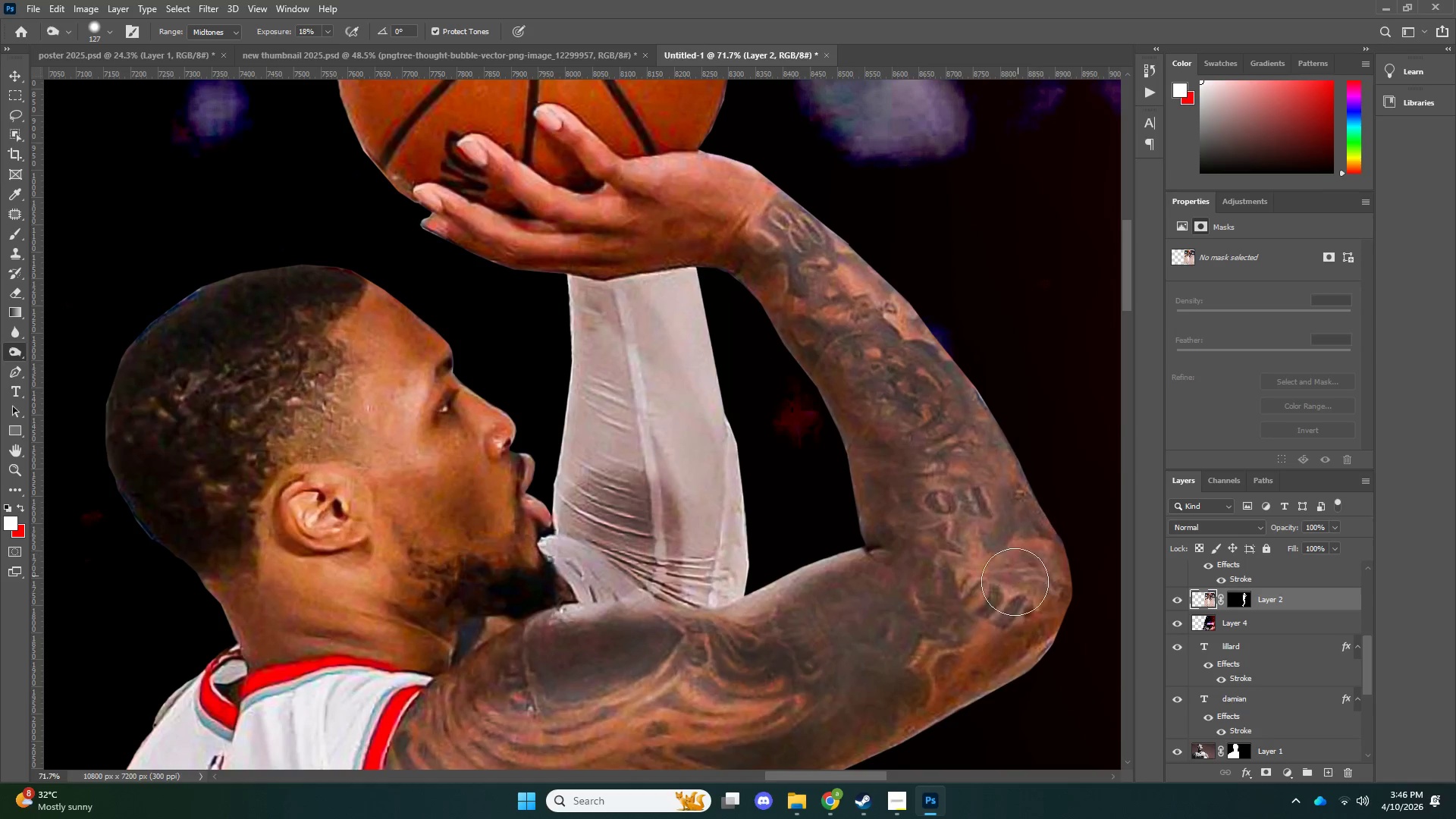 
left_click_drag(start_coordinate=[1004, 601], to_coordinate=[999, 610])
 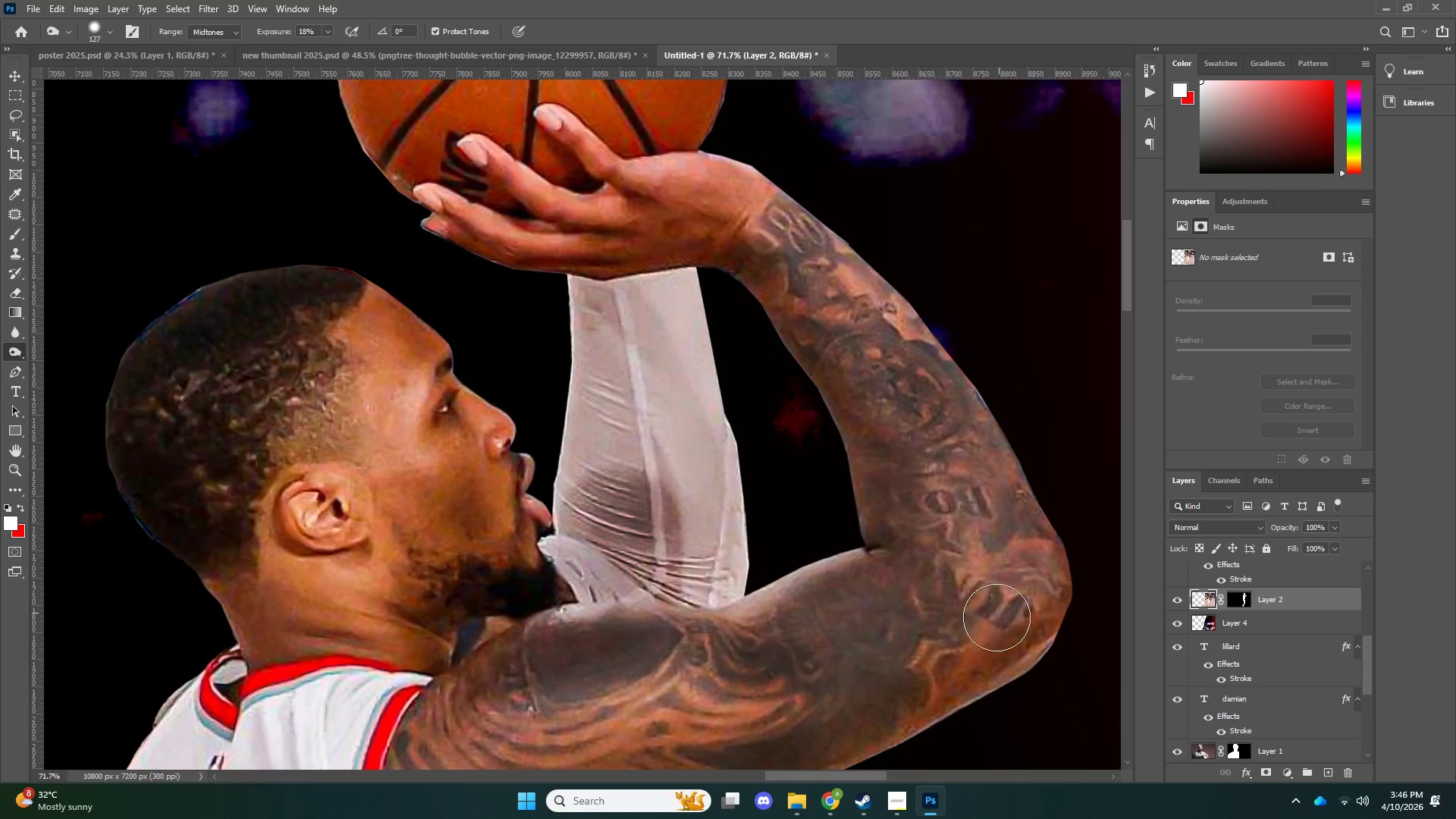 
left_click_drag(start_coordinate=[998, 615], to_coordinate=[1002, 626])
 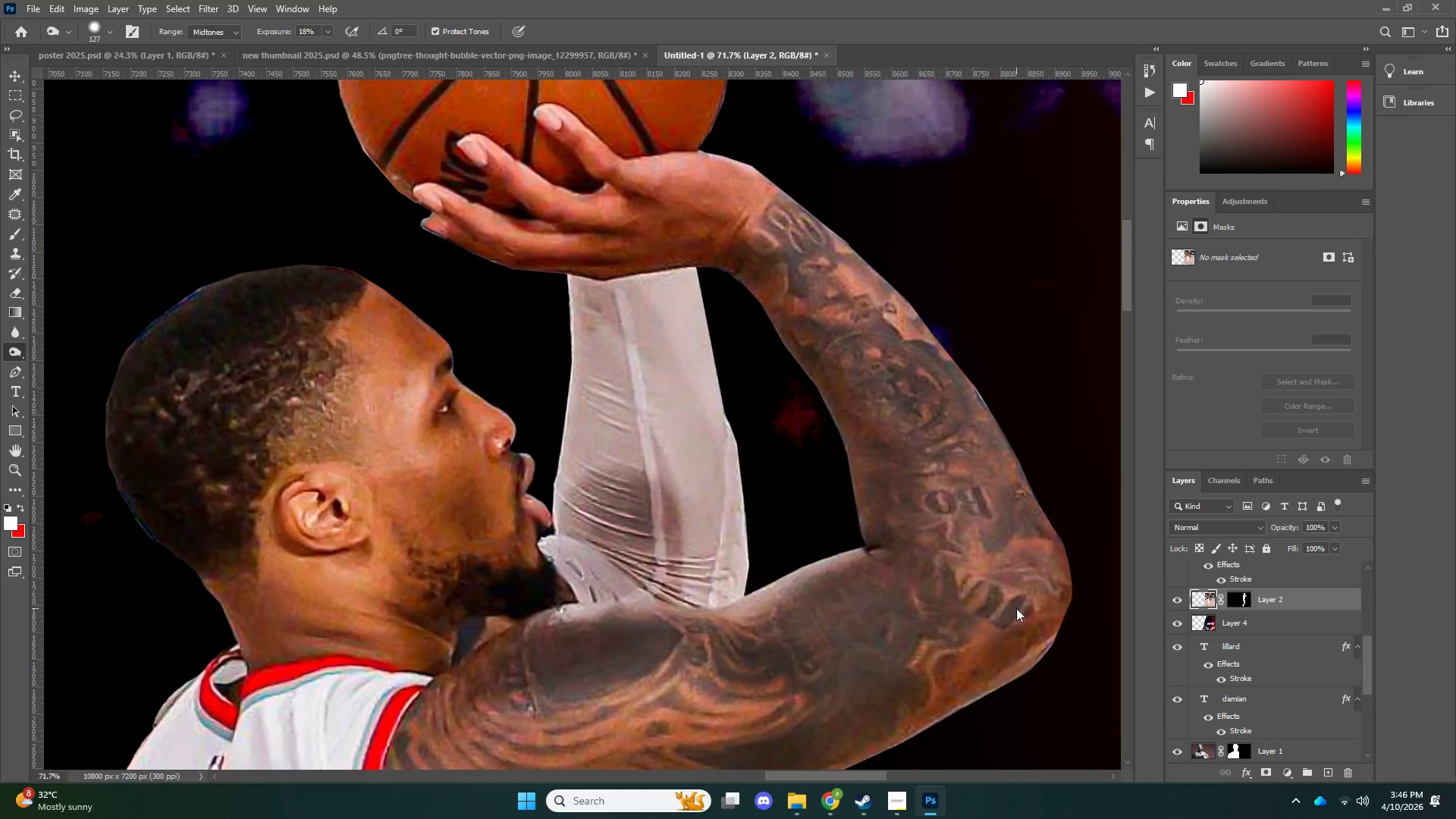 
left_click_drag(start_coordinate=[996, 635], to_coordinate=[981, 668])
 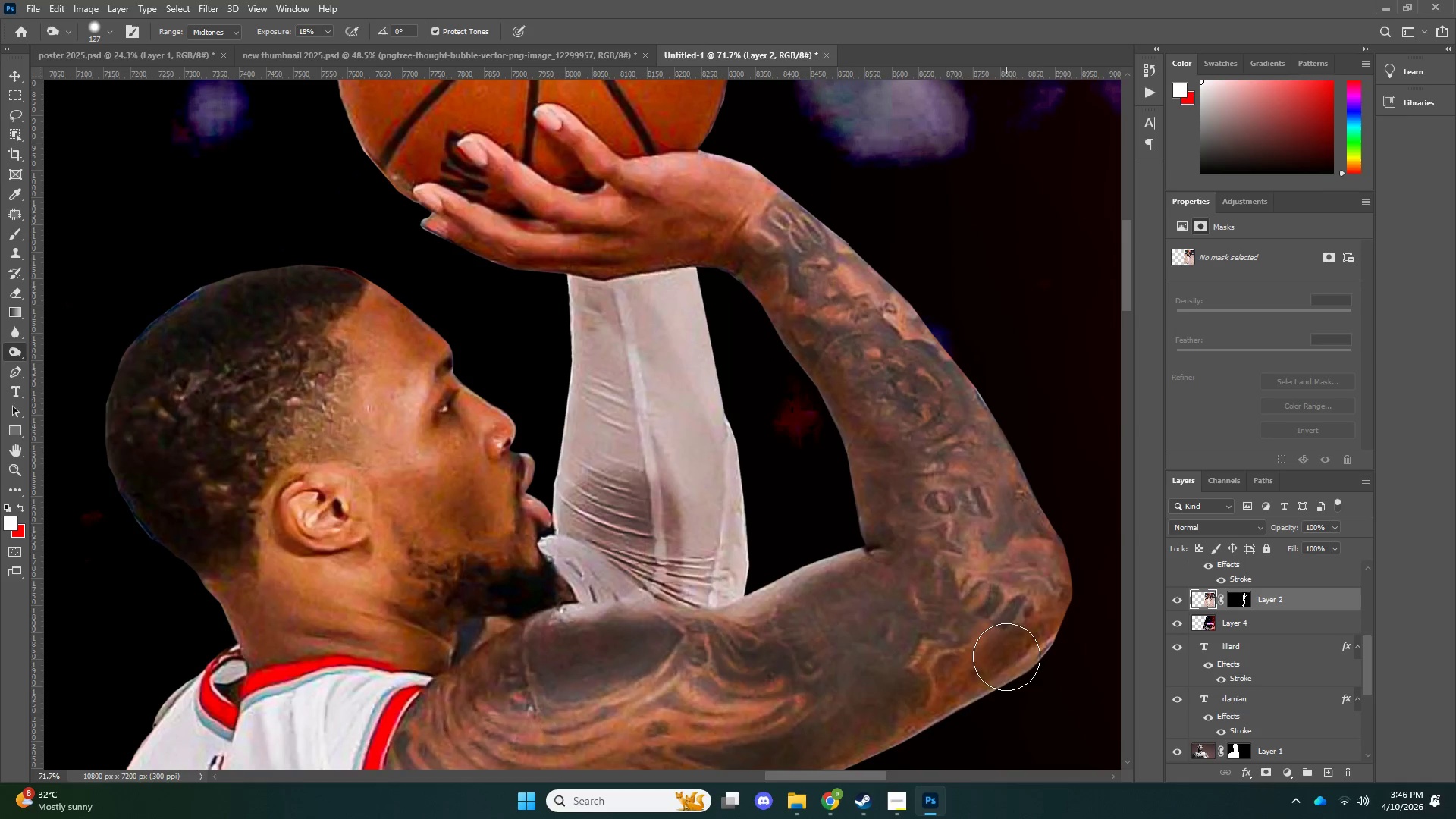 
key(Alt+AltLeft)
 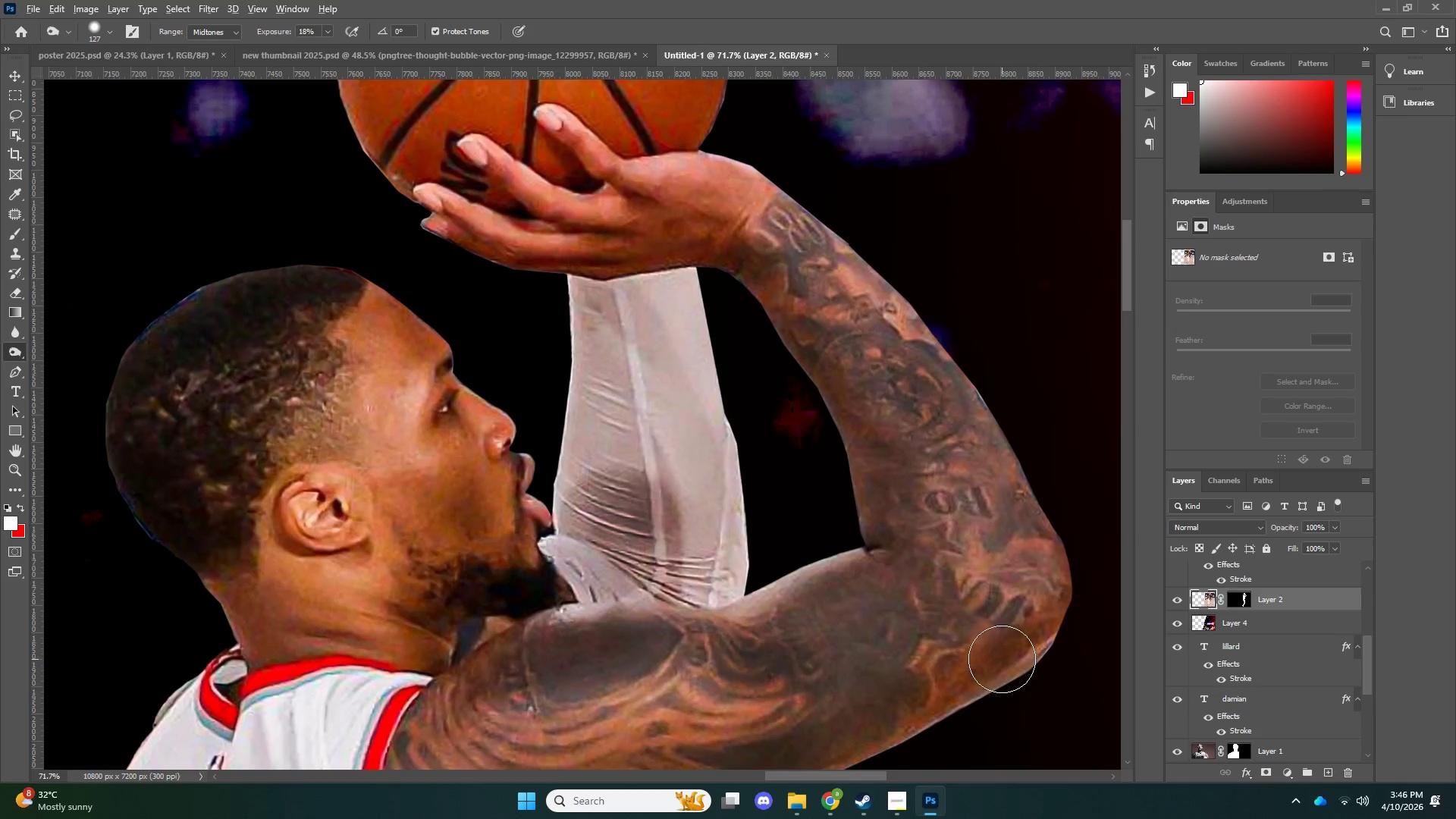 
right_click([1002, 659])
 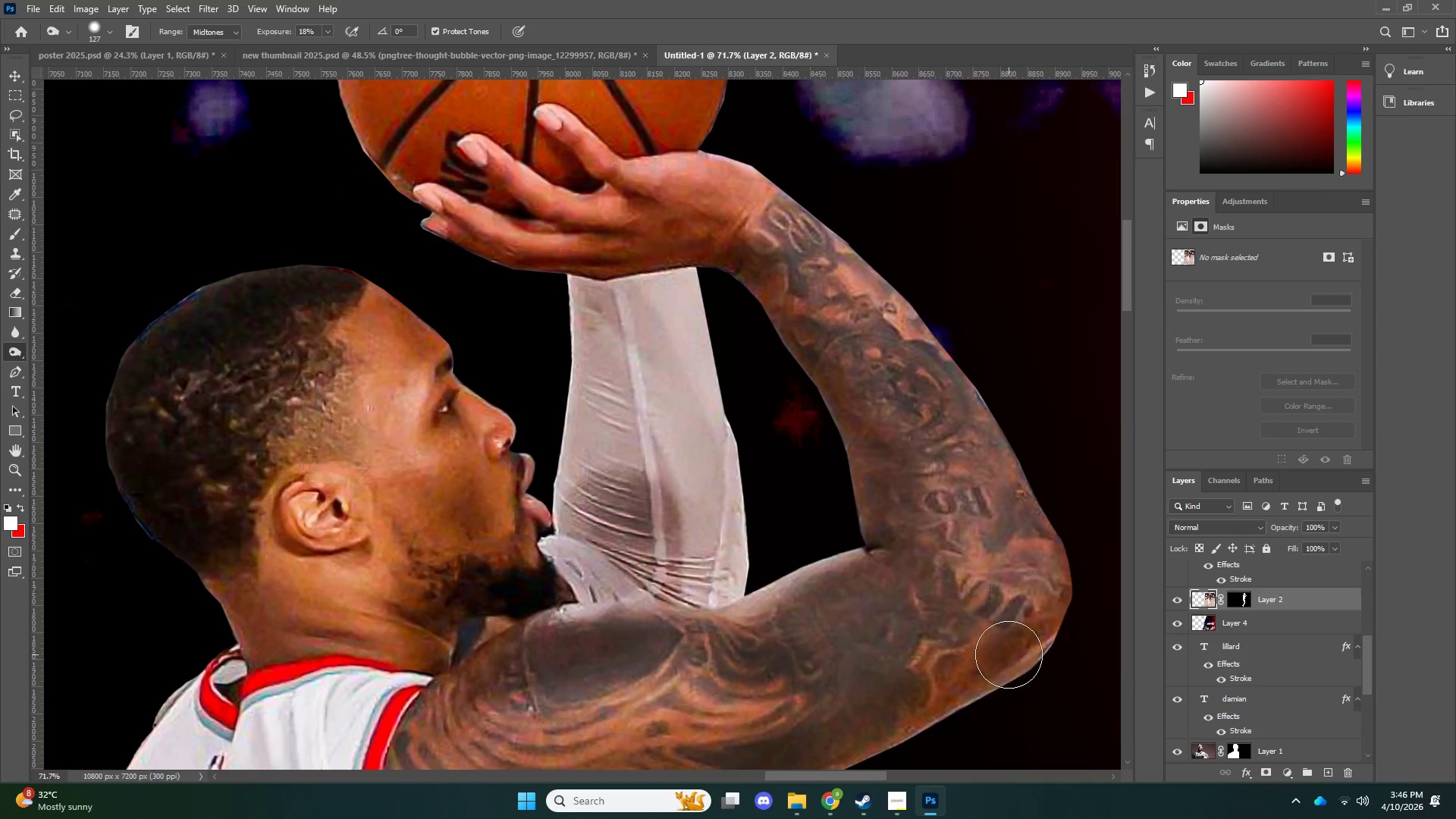 
left_click_drag(start_coordinate=[1002, 663], to_coordinate=[954, 698])
 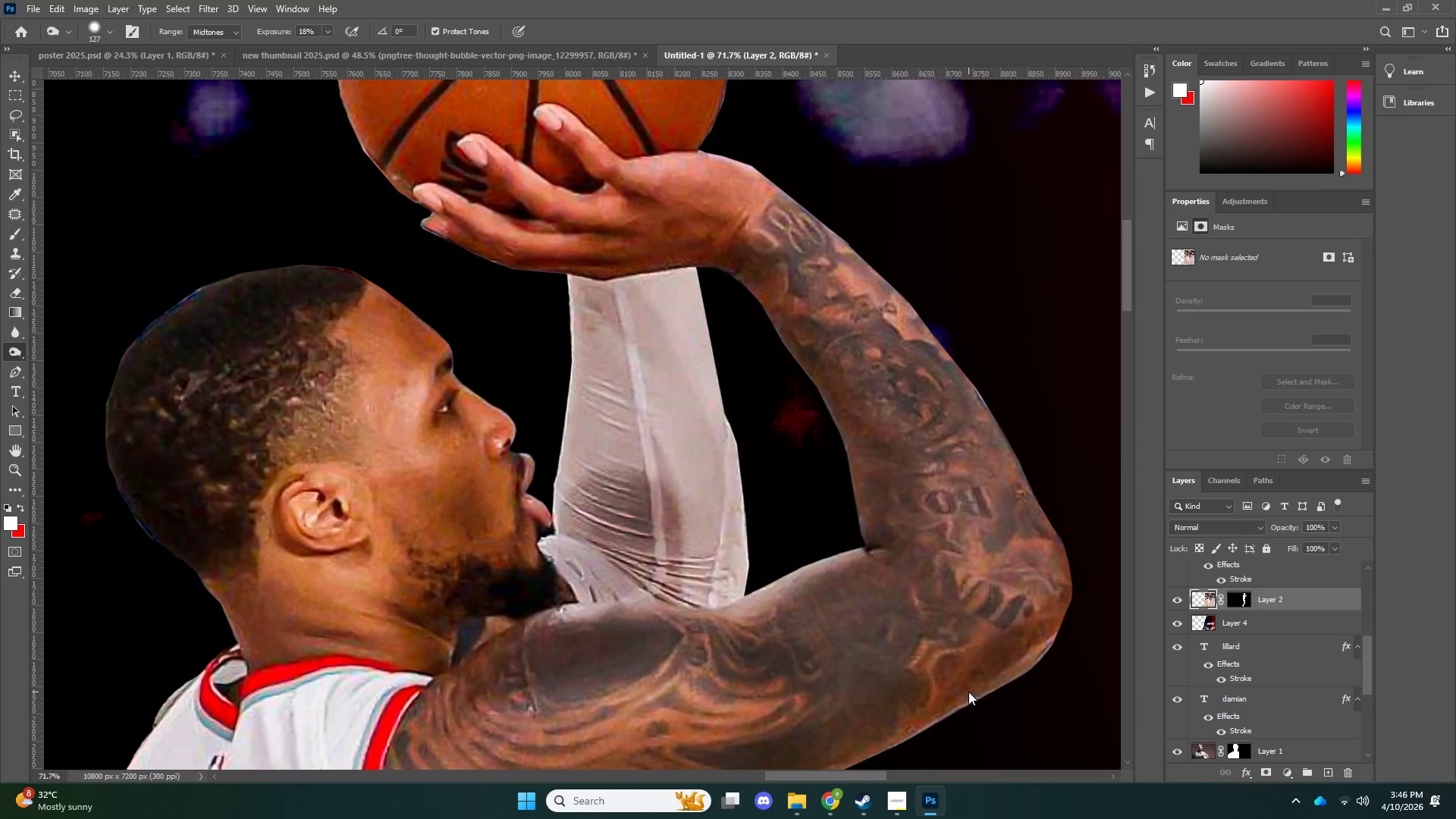 
left_click_drag(start_coordinate=[968, 692], to_coordinate=[952, 700])
 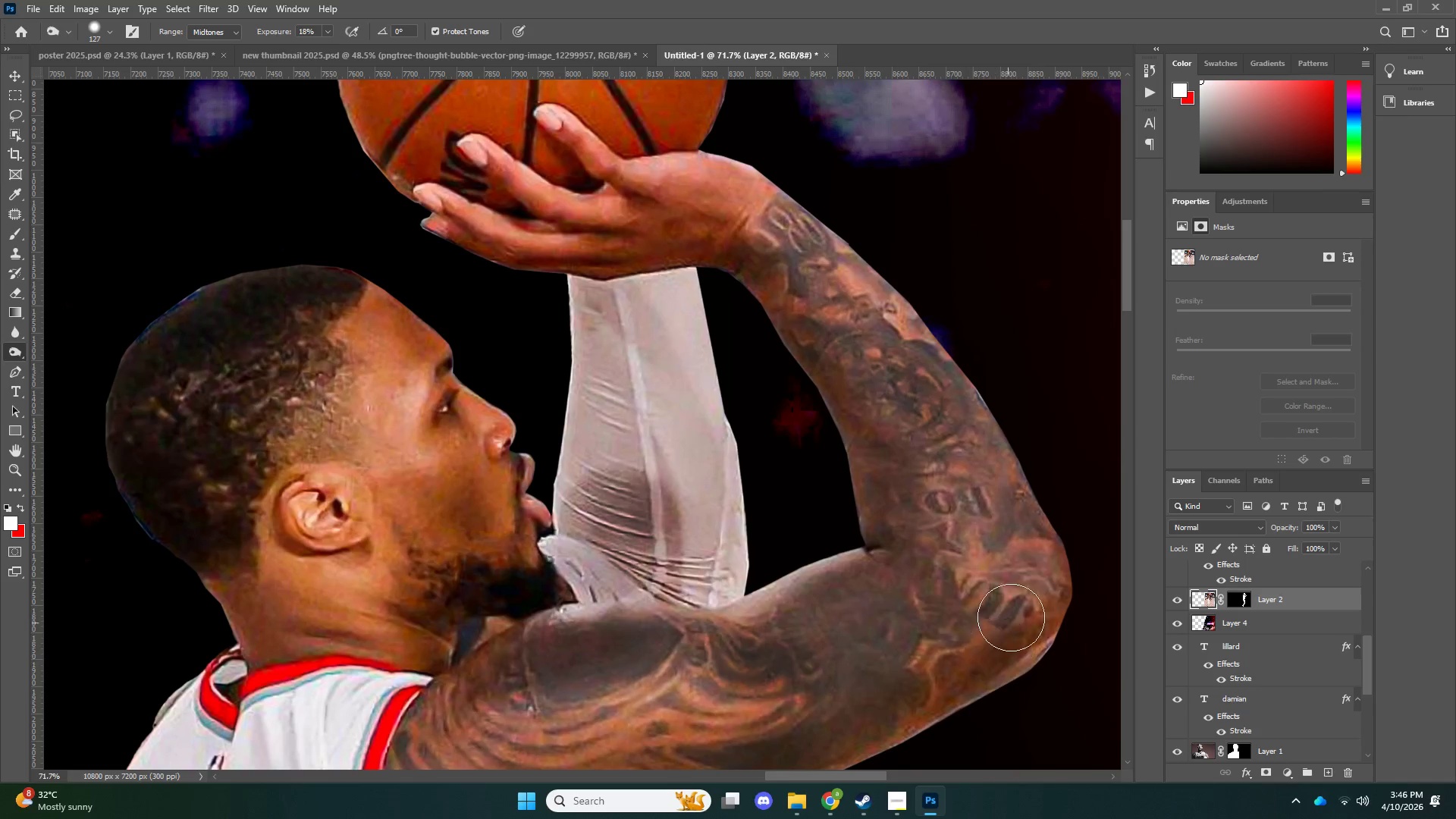 
left_click_drag(start_coordinate=[1005, 604], to_coordinate=[963, 601])
 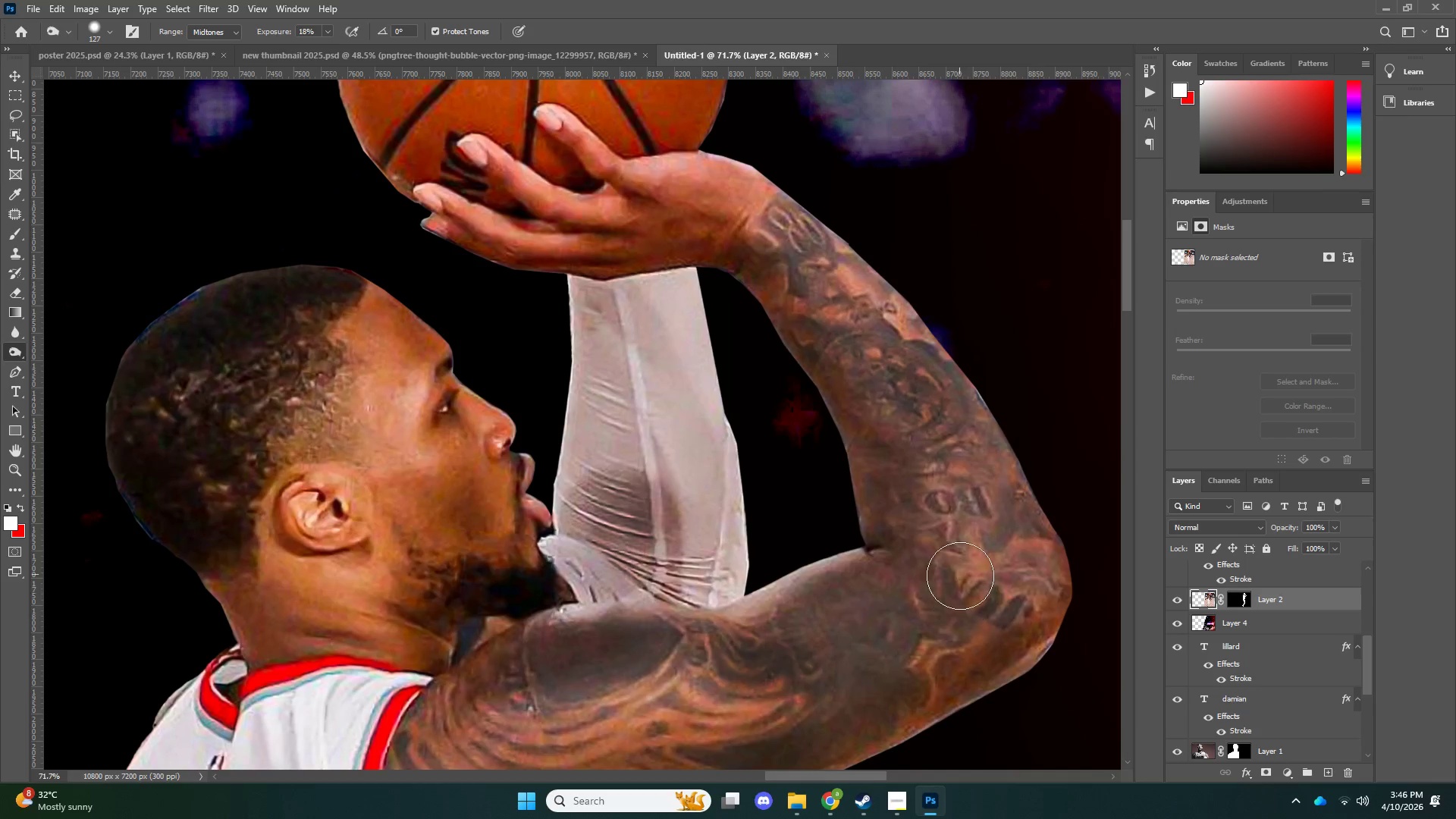 
left_click_drag(start_coordinate=[959, 574], to_coordinate=[980, 573])
 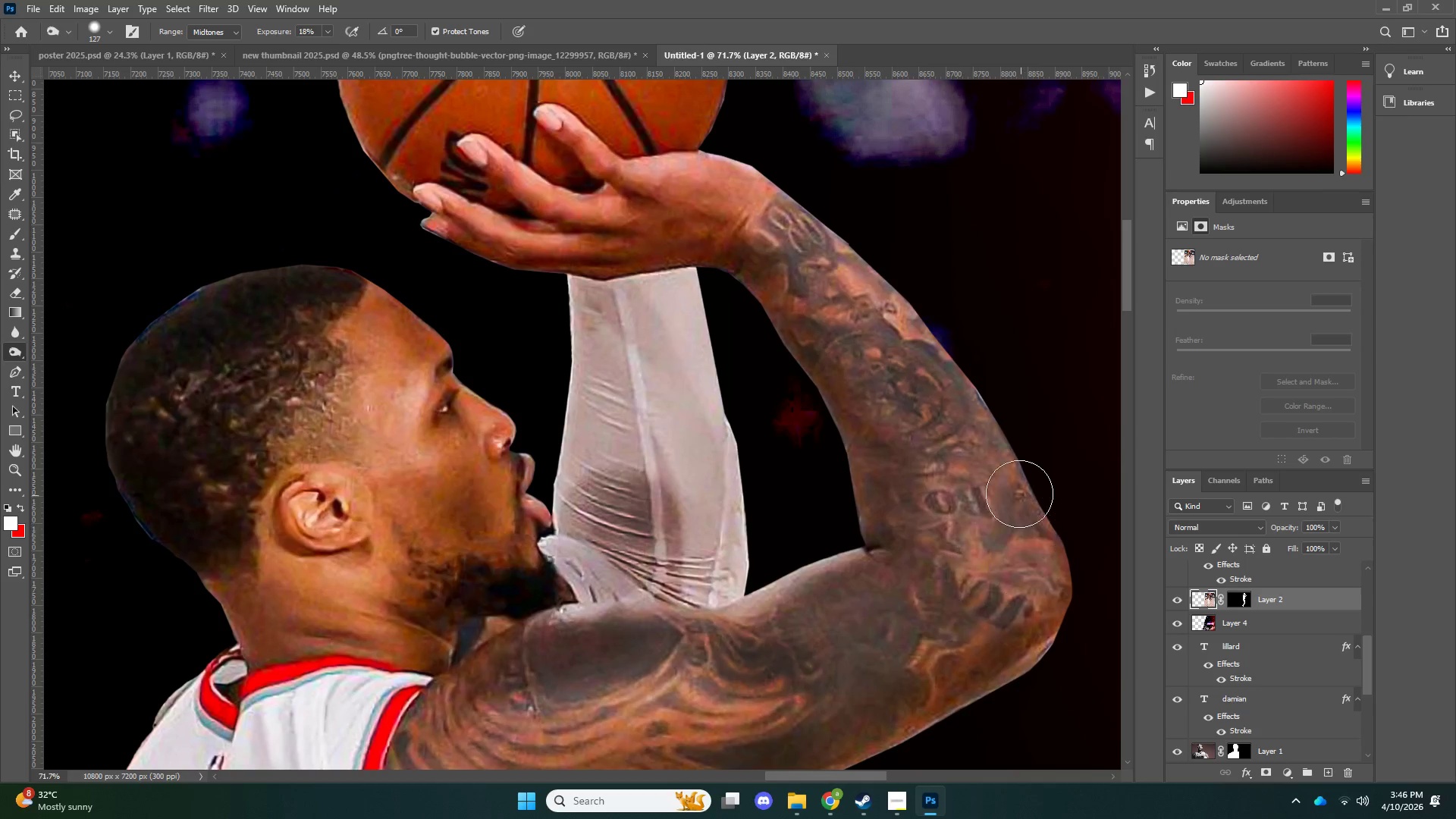 
left_click_drag(start_coordinate=[1015, 489], to_coordinate=[949, 443])
 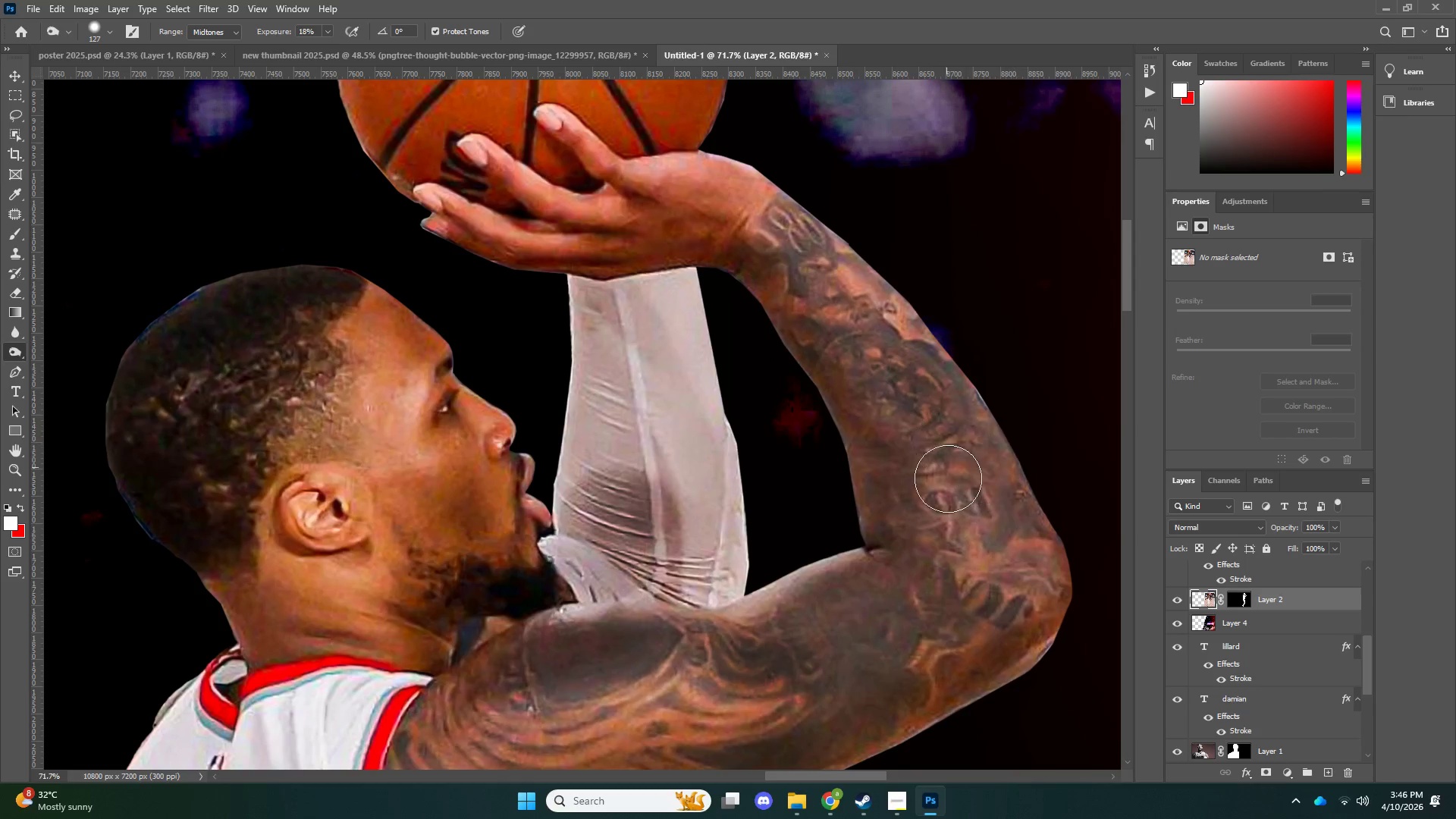 
left_click_drag(start_coordinate=[950, 521], to_coordinate=[956, 538])
 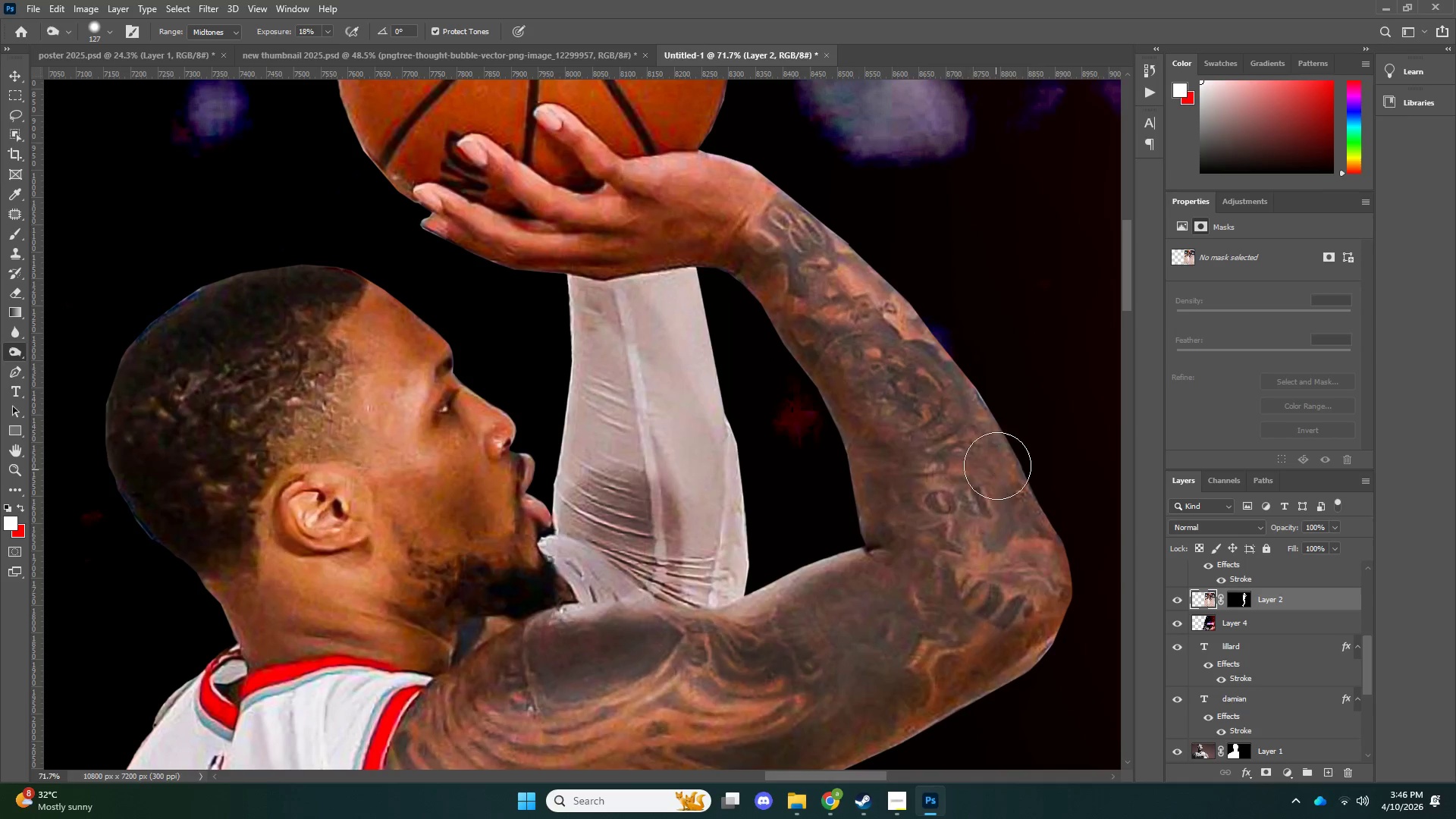 
left_click_drag(start_coordinate=[997, 445], to_coordinate=[934, 322])
 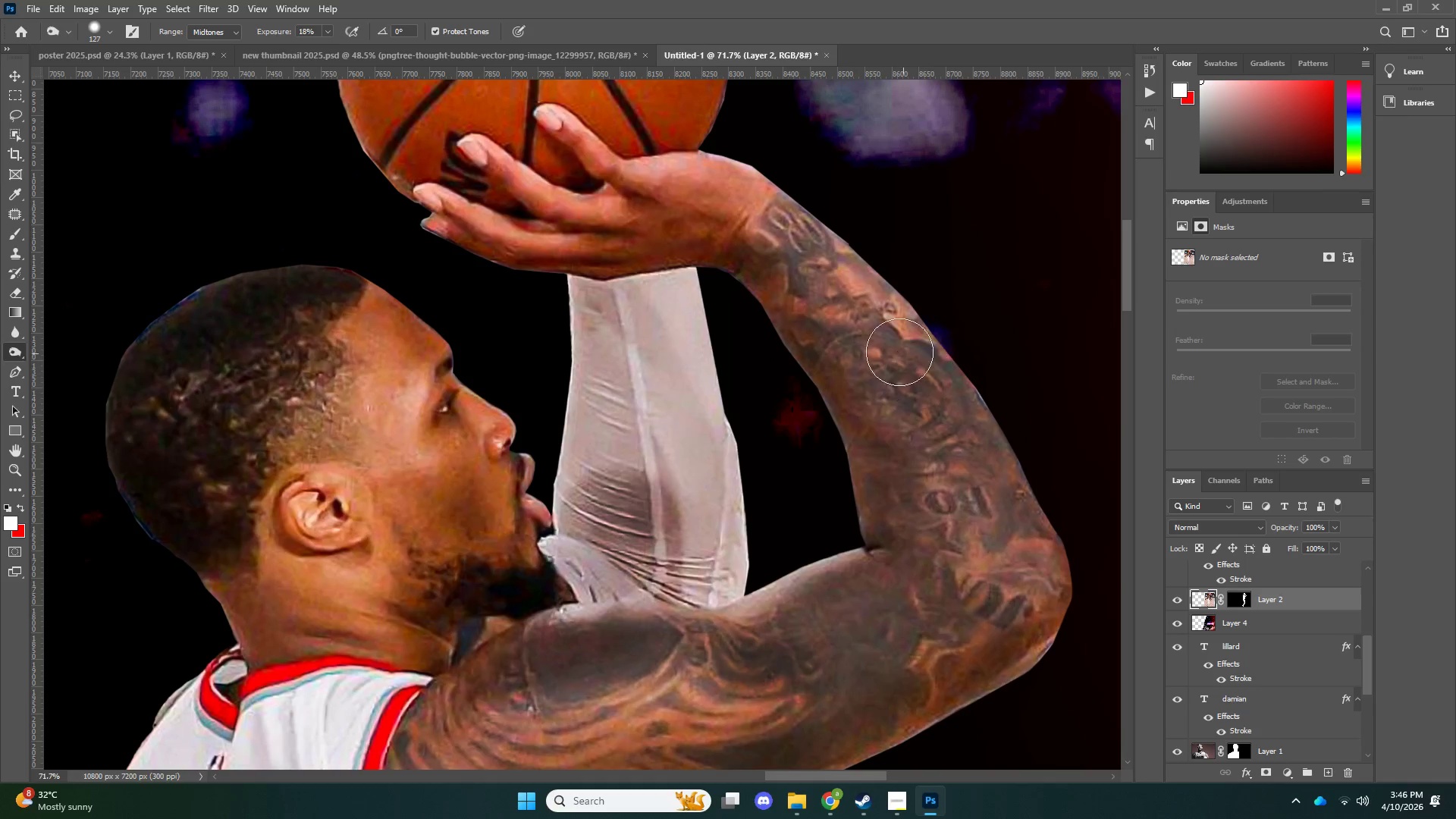 
left_click_drag(start_coordinate=[891, 366], to_coordinate=[904, 426])
 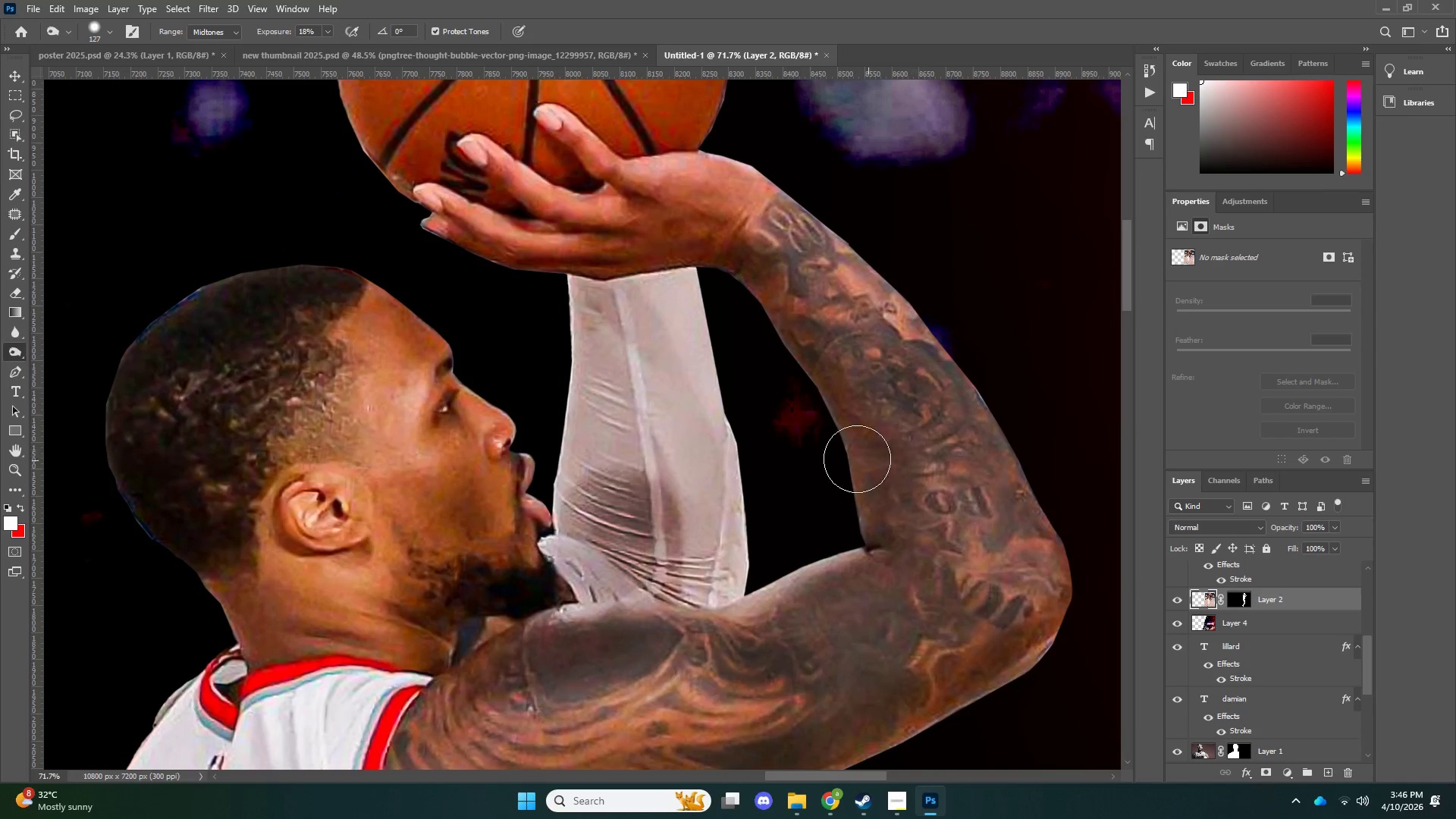 
key(Z)
 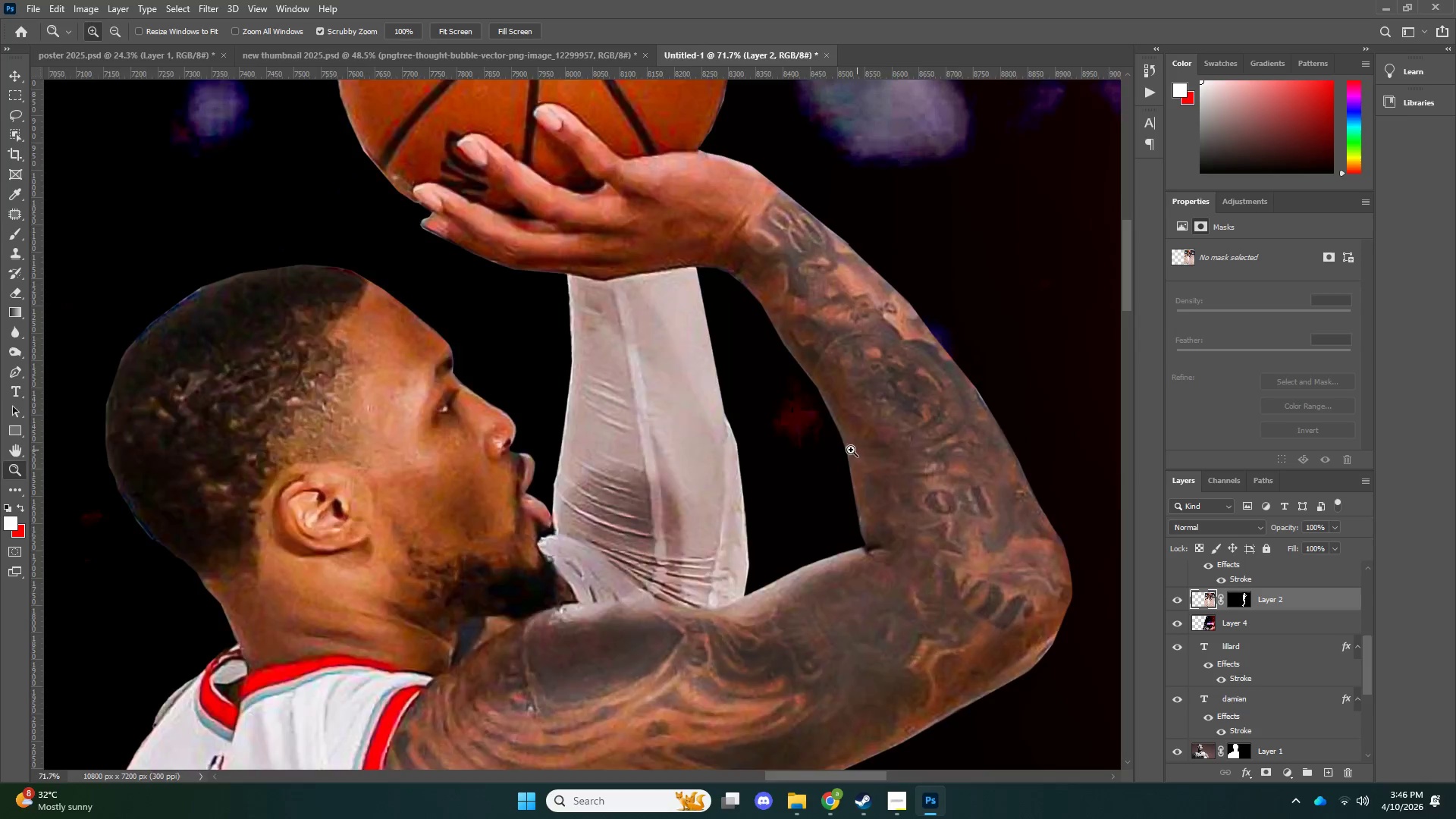 
left_click_drag(start_coordinate=[821, 458], to_coordinate=[761, 479])
 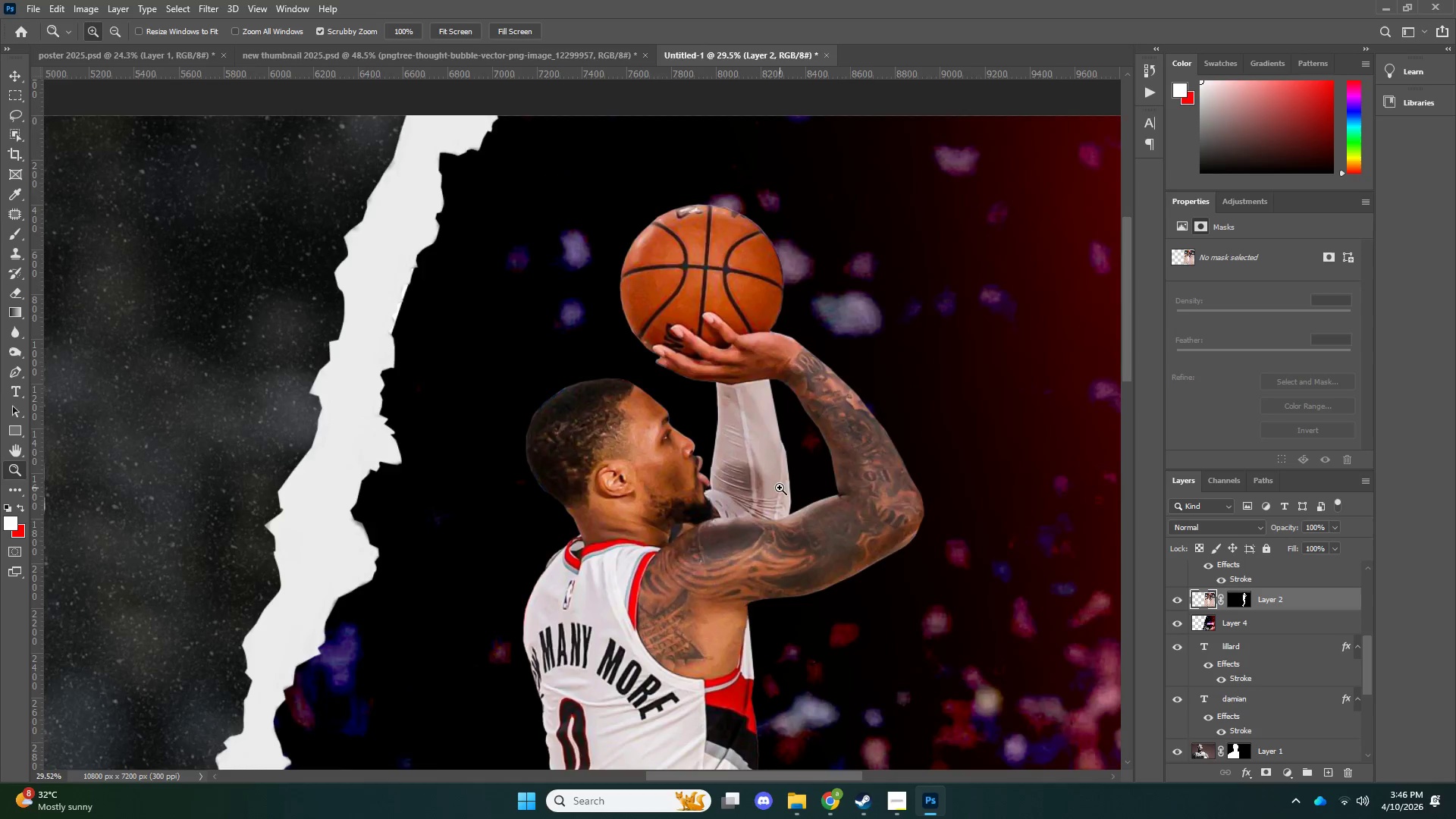 
left_click_drag(start_coordinate=[768, 494], to_coordinate=[734, 501])
 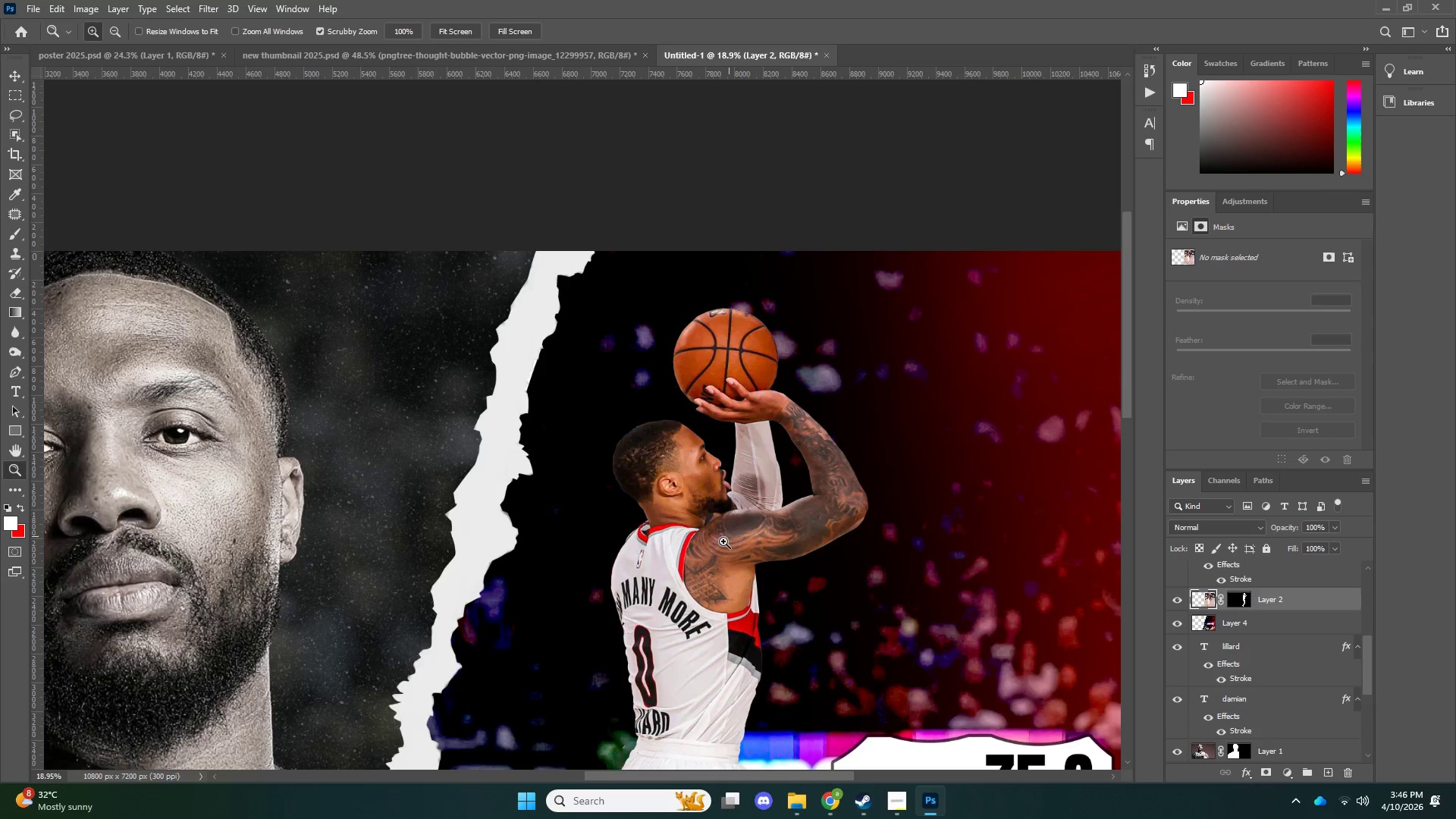 
left_click_drag(start_coordinate=[699, 630], to_coordinate=[711, 605])
 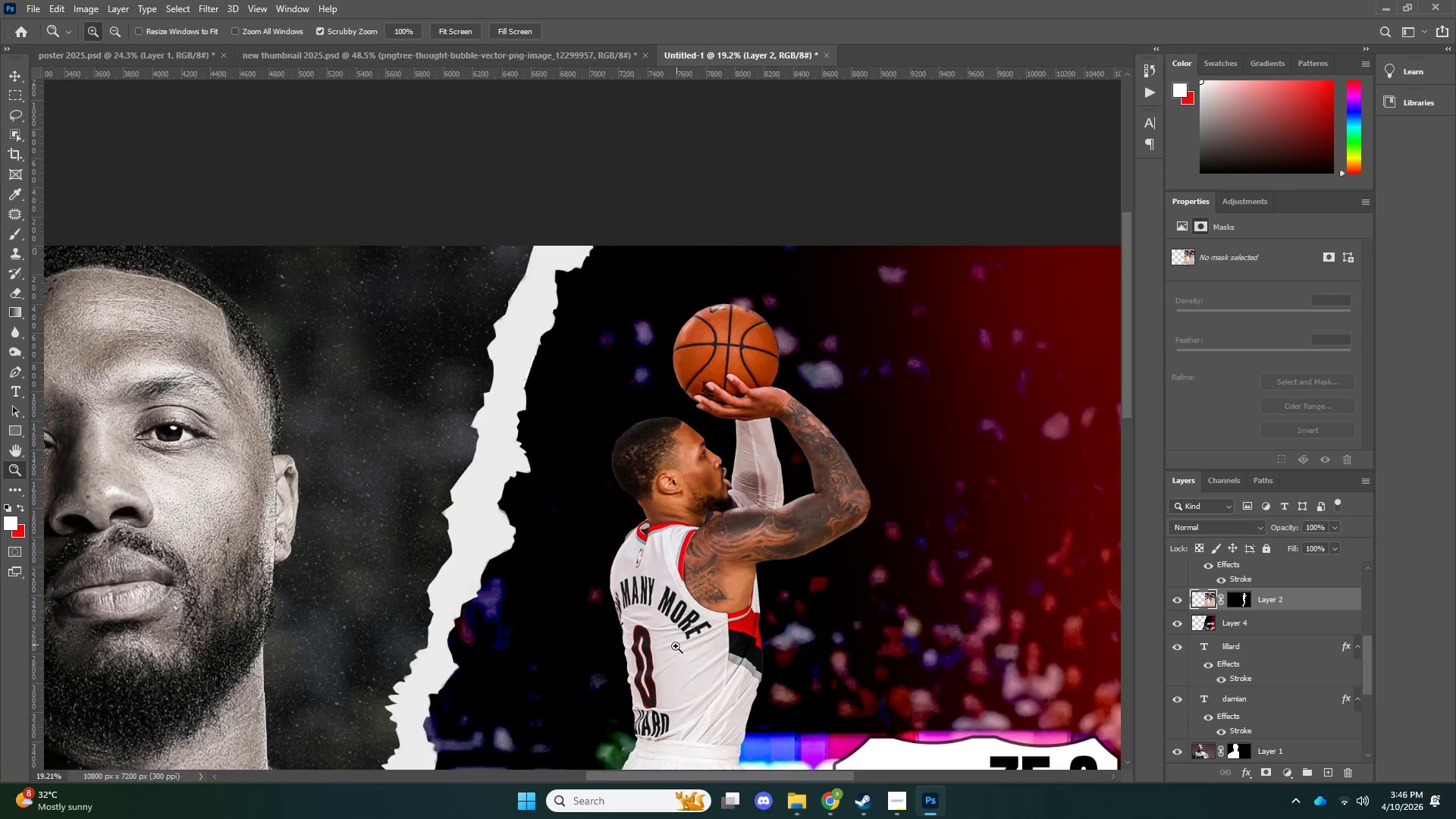 
left_click_drag(start_coordinate=[676, 648], to_coordinate=[650, 651])
 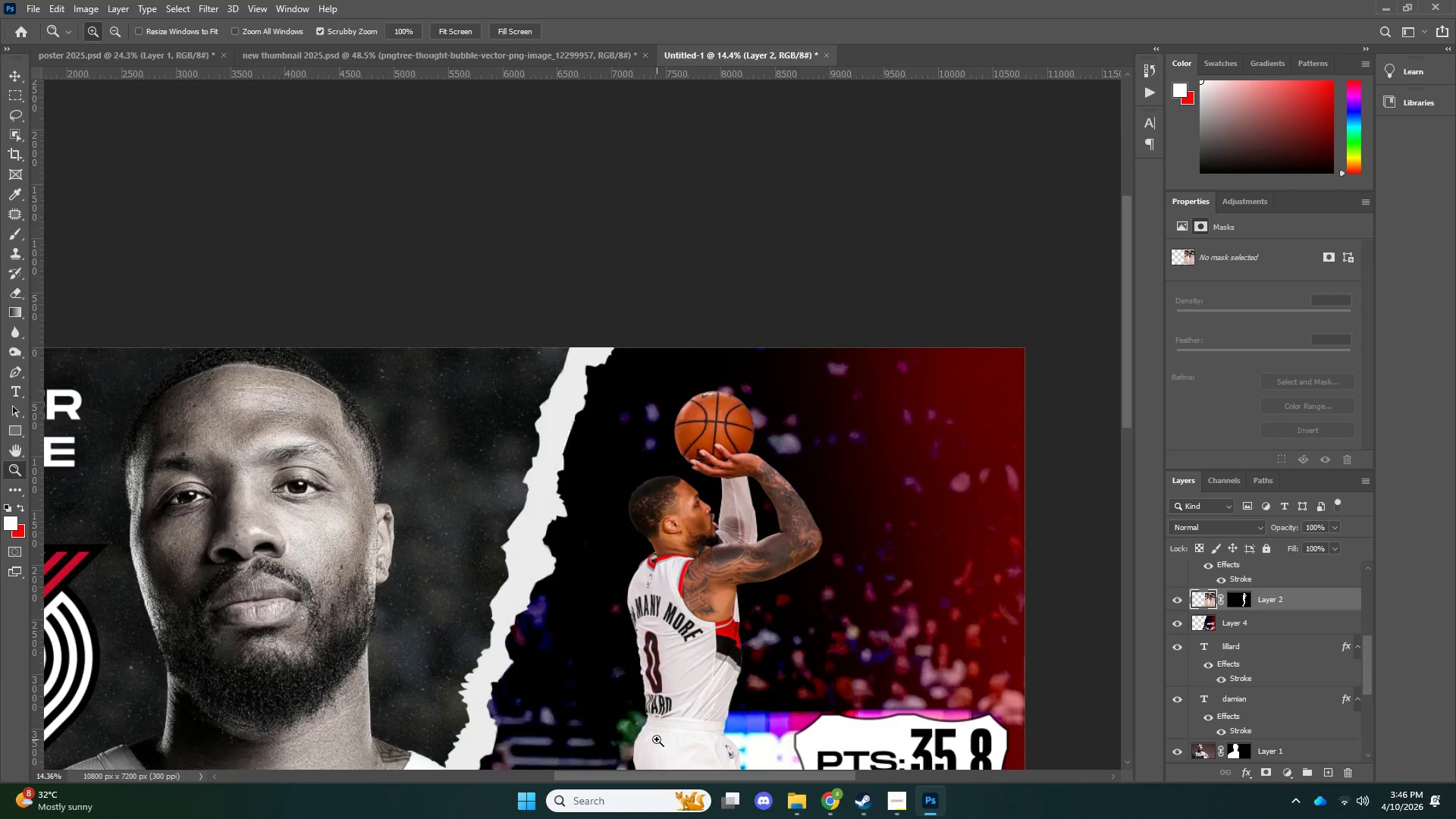 
left_click_drag(start_coordinate=[657, 739], to_coordinate=[742, 673])
 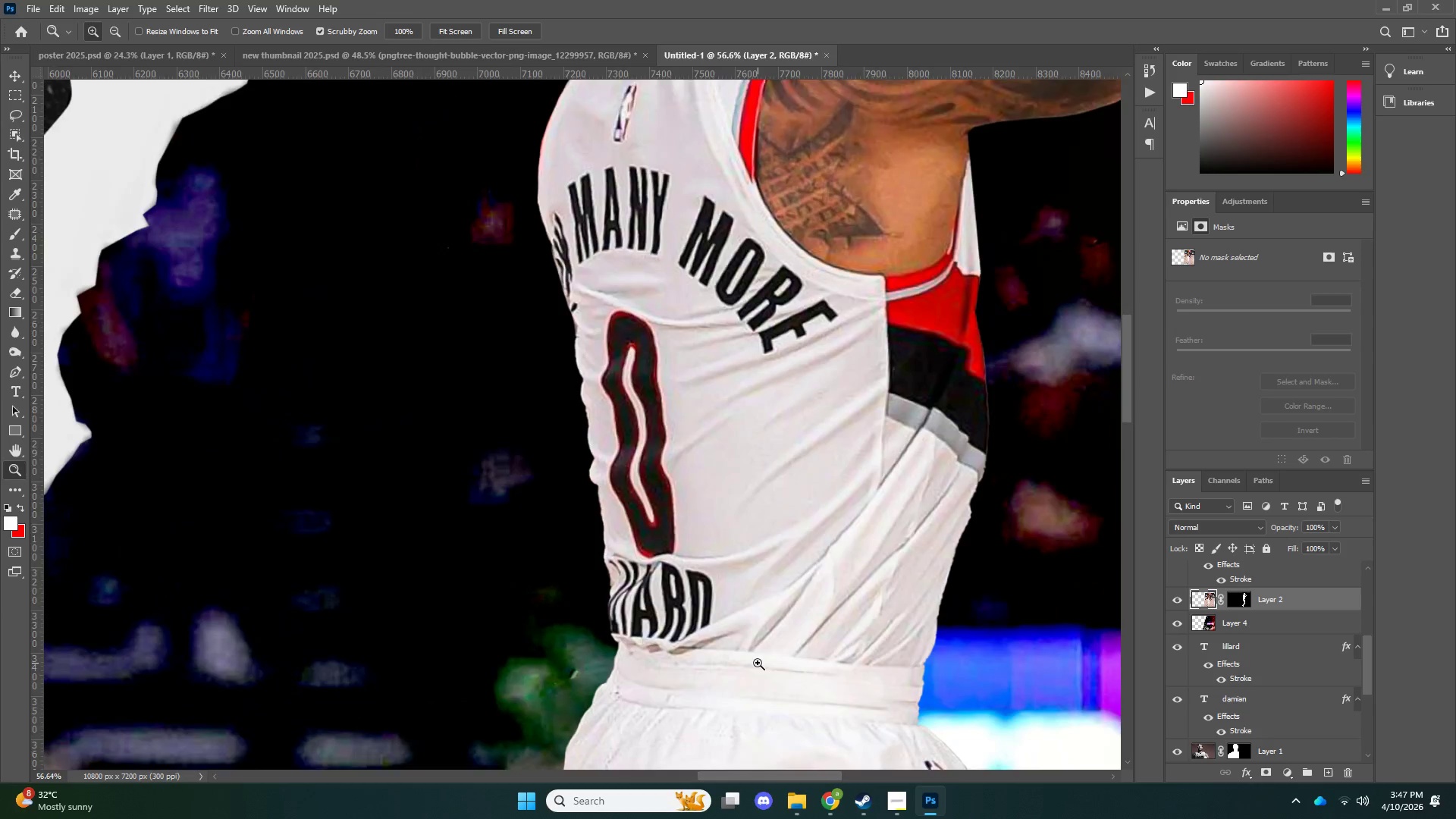 
key(O)
 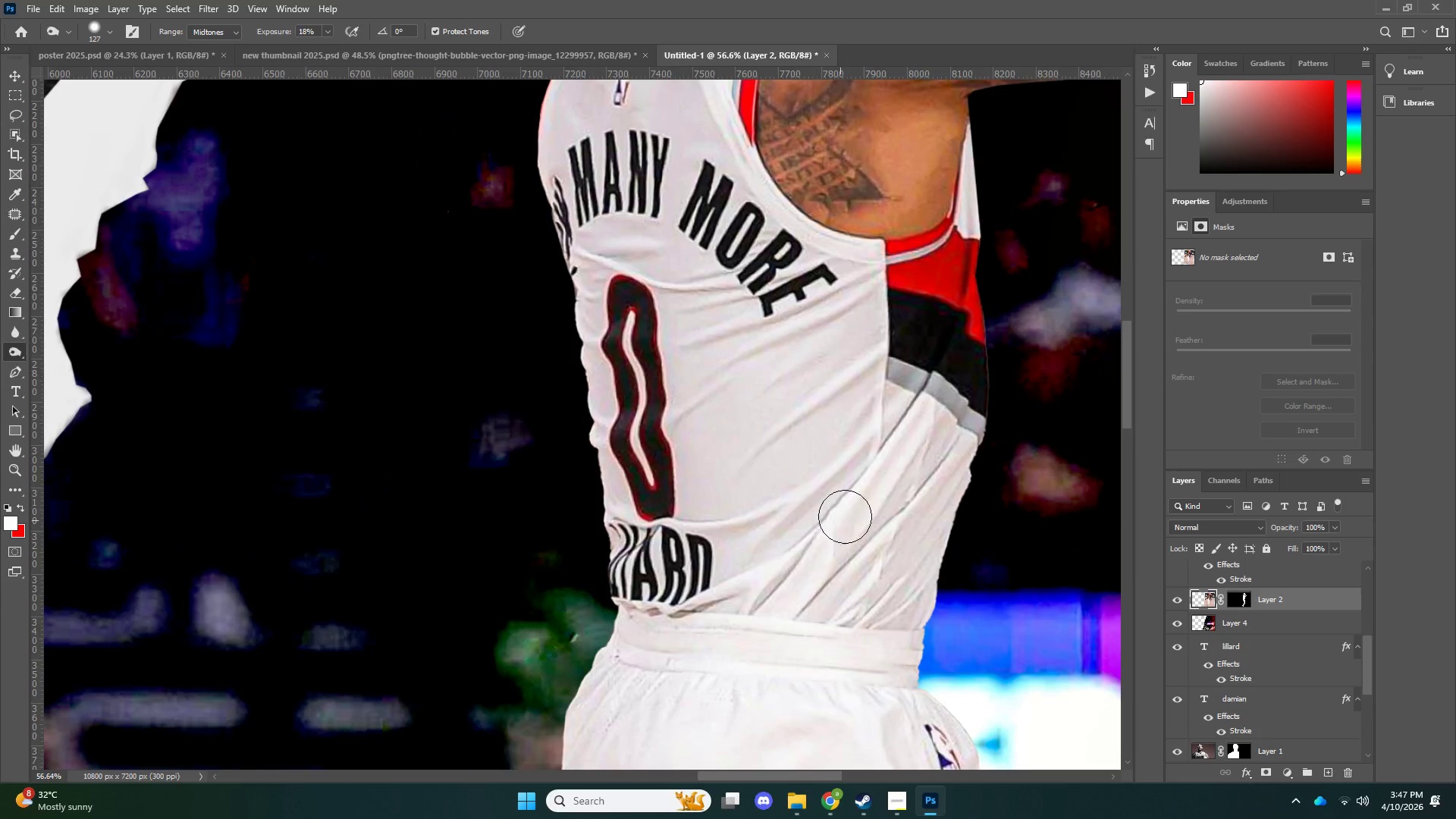 
scroll: coordinate [758, 663], scroll_direction: down, amount: 3.0
 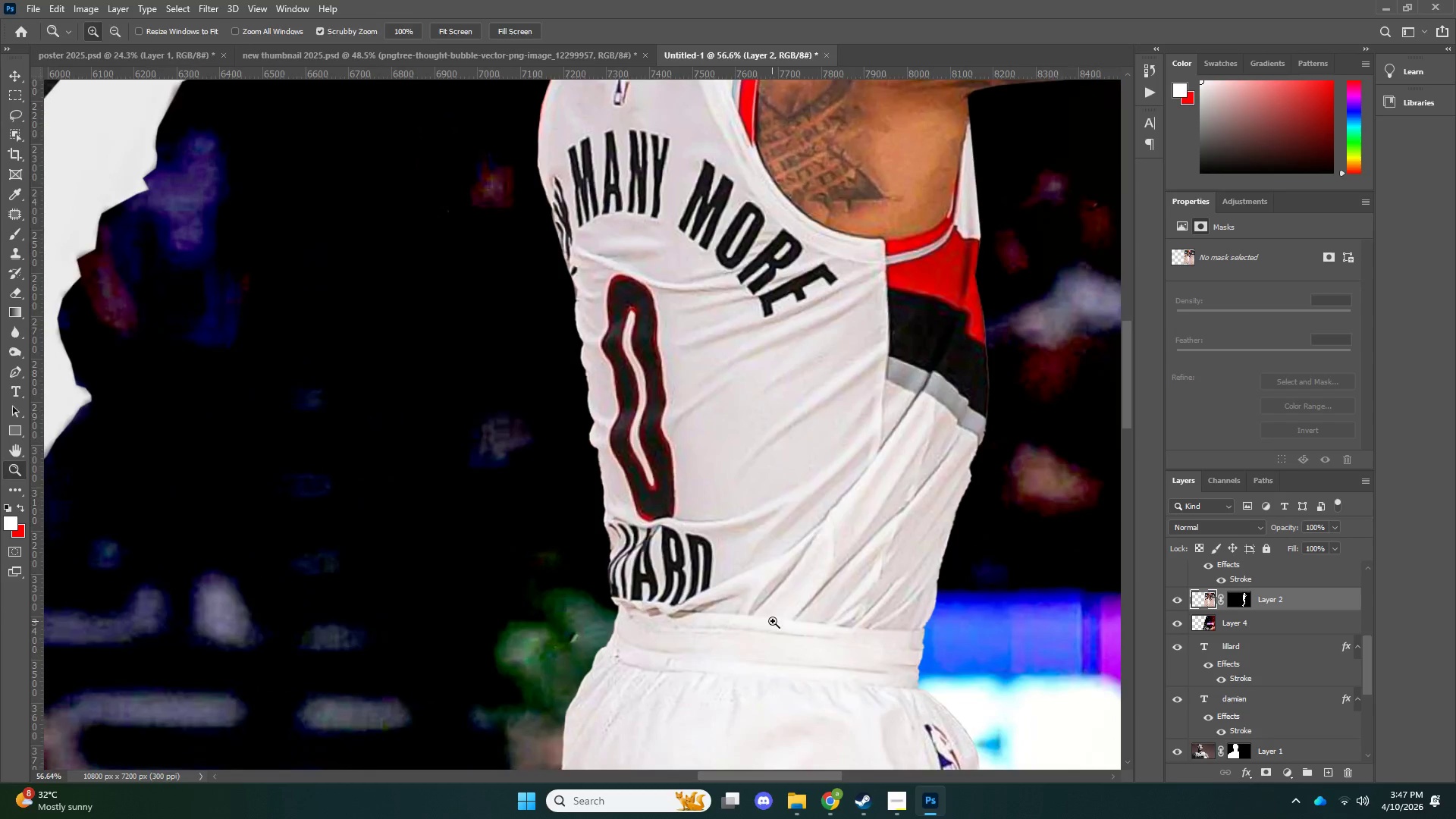 
key(Alt+AltLeft)
 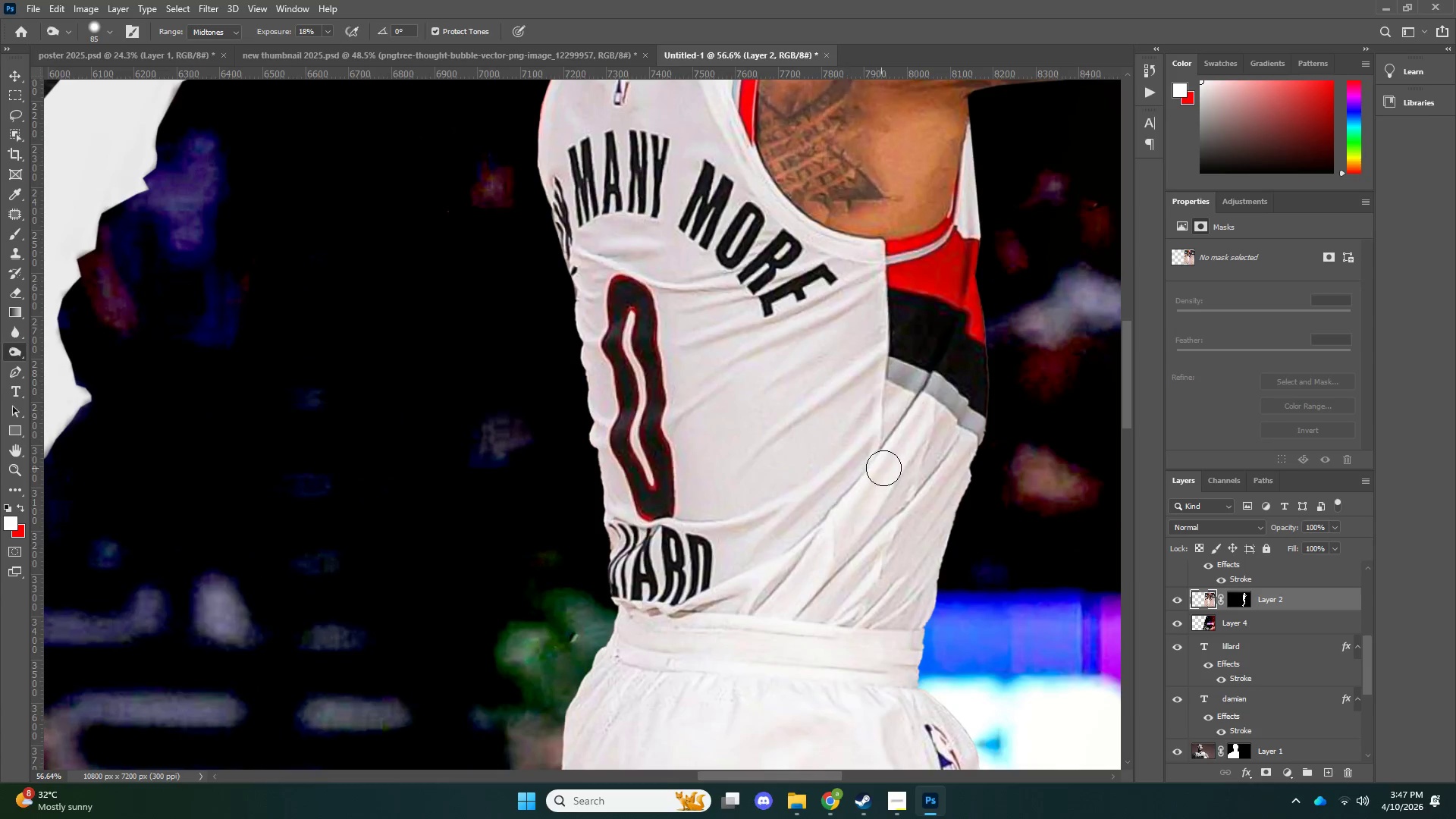 
left_click_drag(start_coordinate=[879, 470], to_coordinate=[826, 525])
 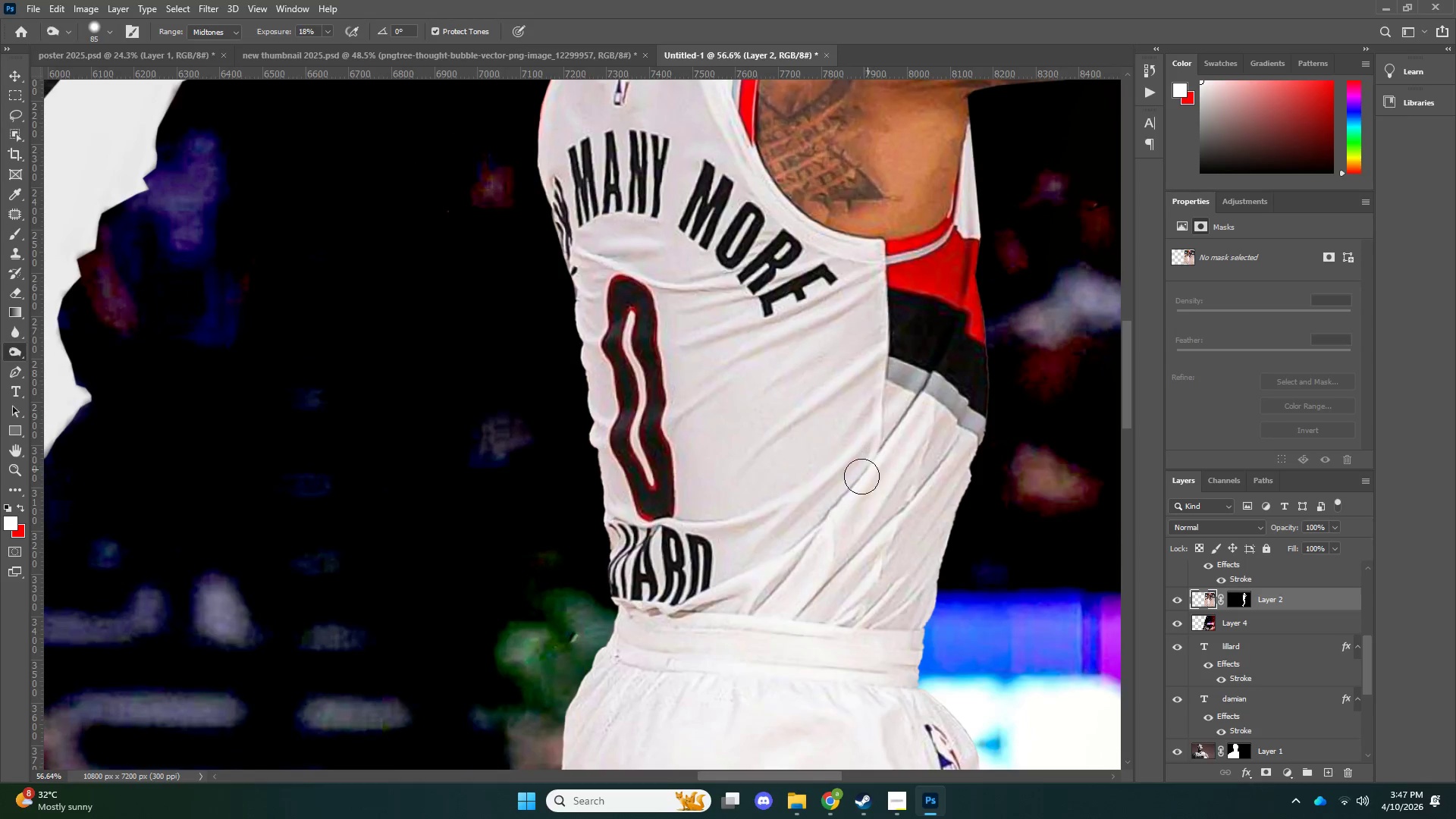 
left_click_drag(start_coordinate=[846, 488], to_coordinate=[831, 494])
 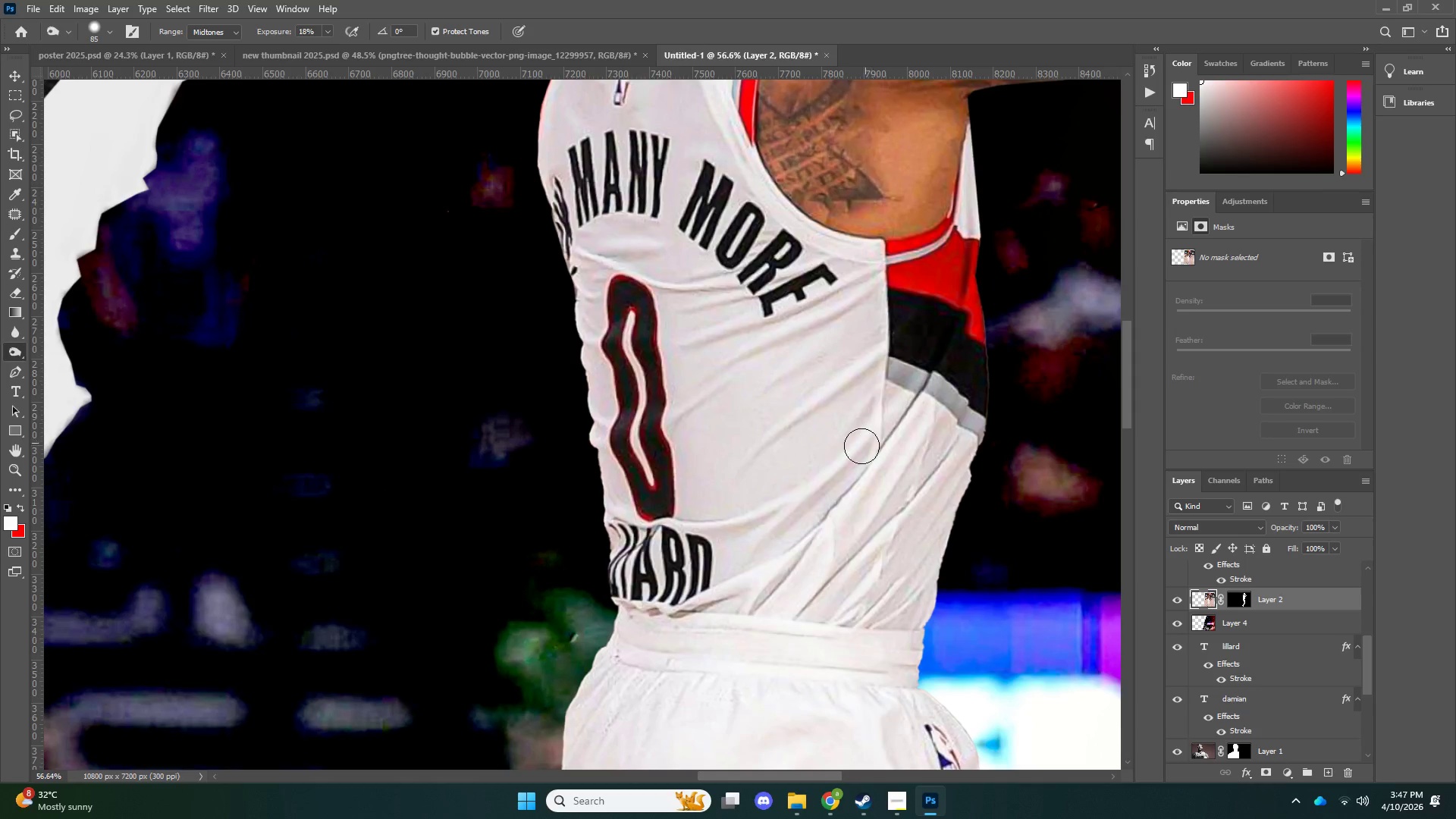 
left_click_drag(start_coordinate=[839, 463], to_coordinate=[779, 504])
 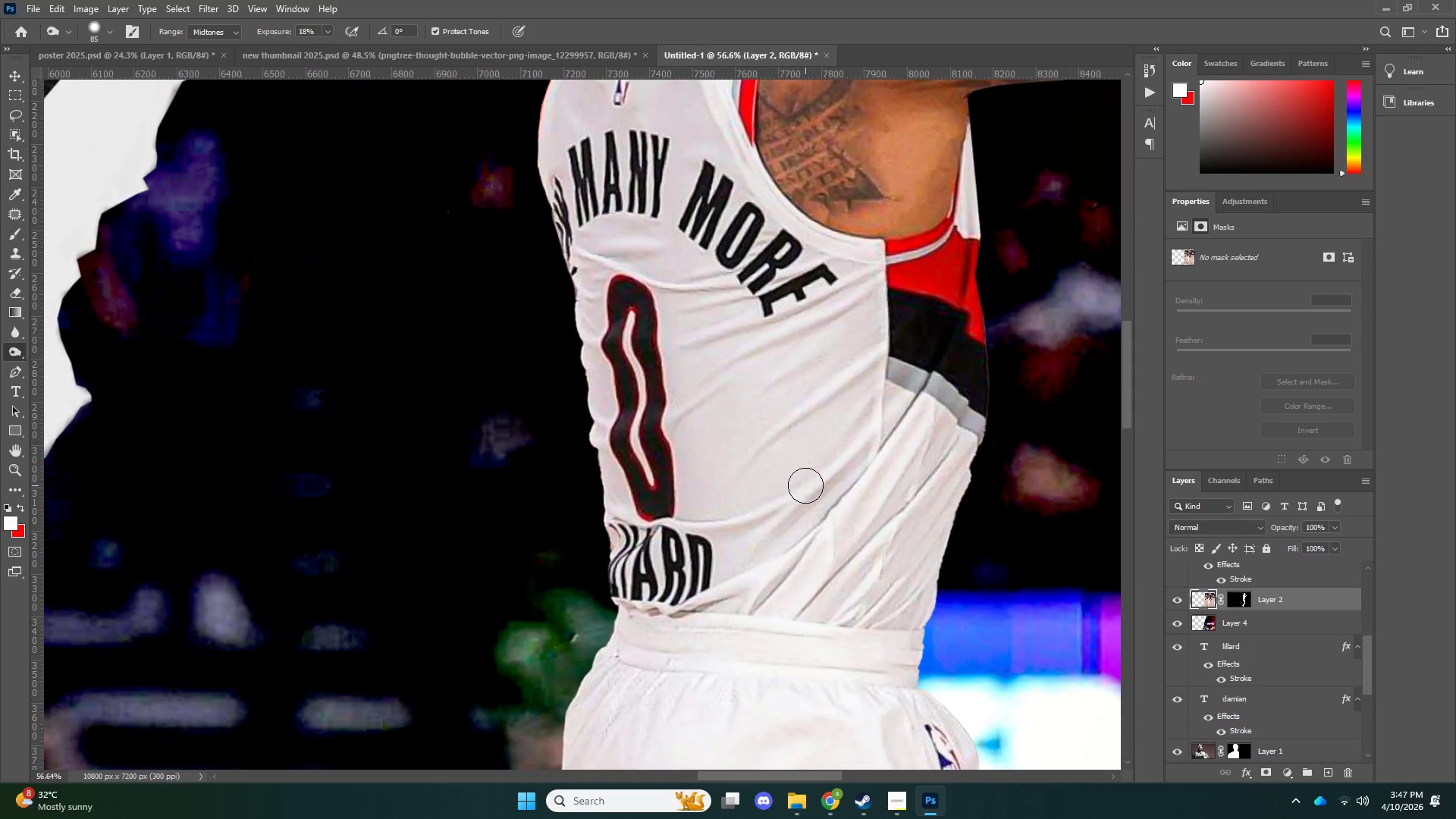 
left_click_drag(start_coordinate=[797, 500], to_coordinate=[713, 539])
 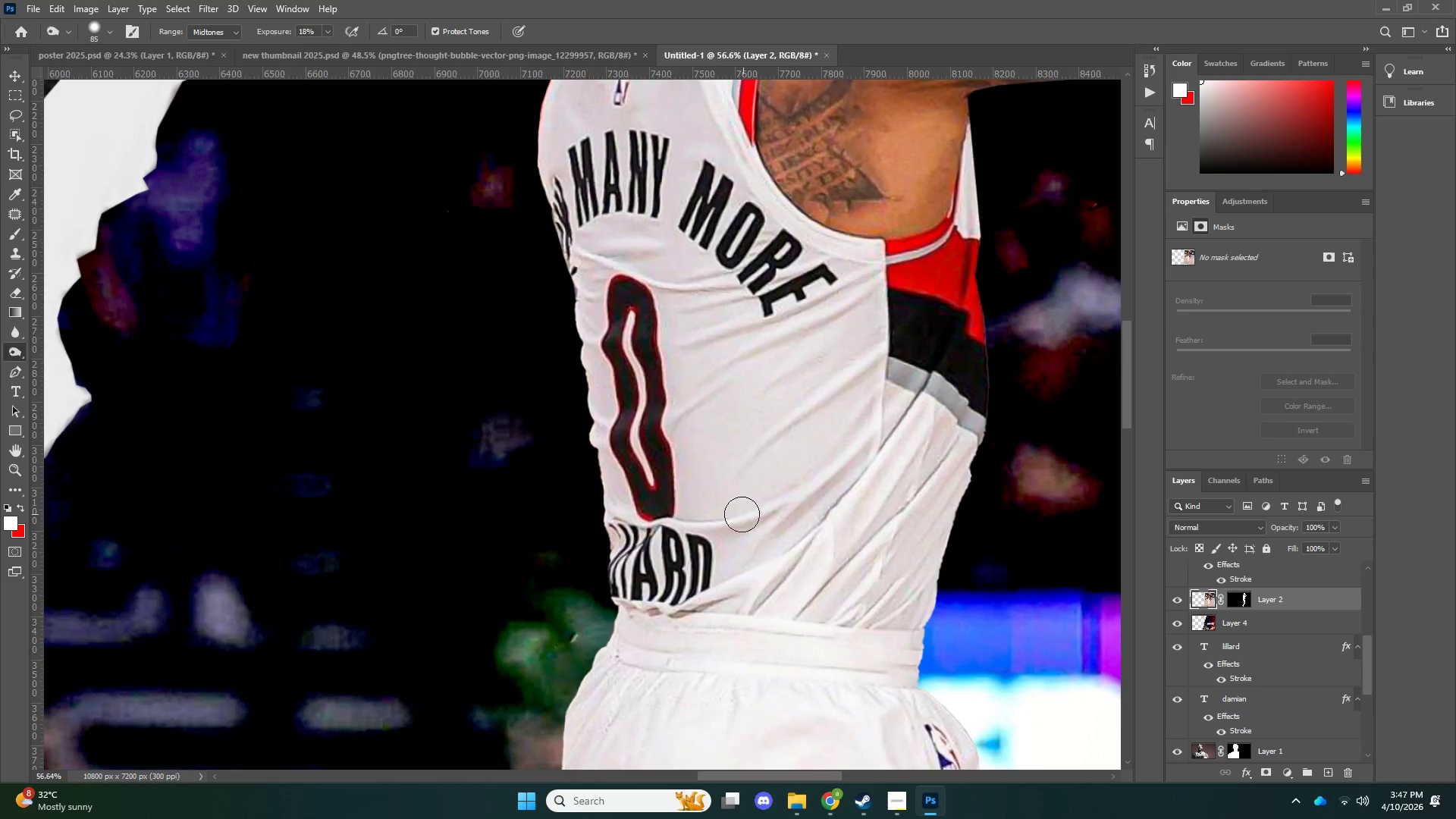 
left_click_drag(start_coordinate=[724, 522], to_coordinate=[669, 526])
 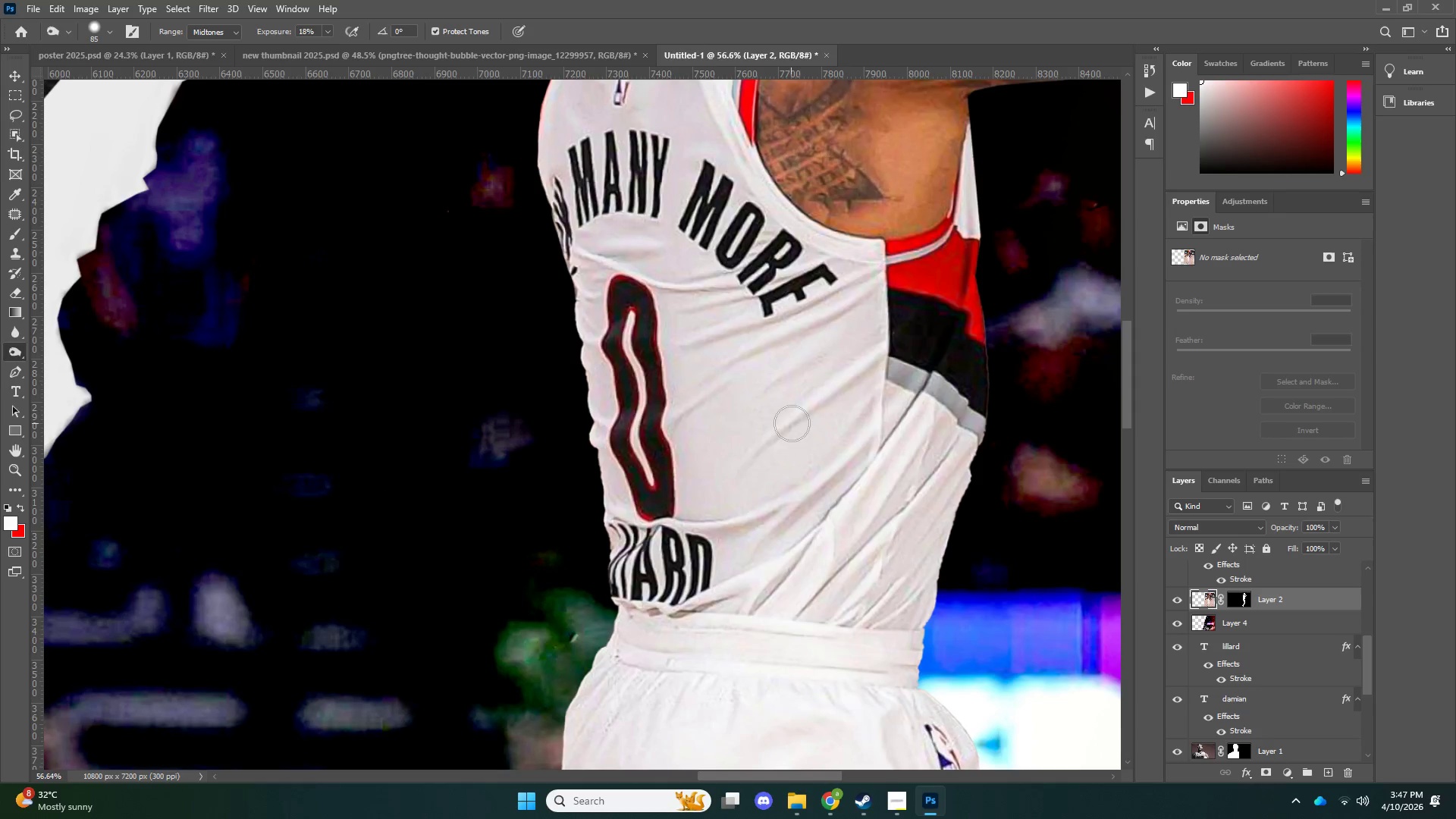 
left_click_drag(start_coordinate=[792, 423], to_coordinate=[886, 347])
 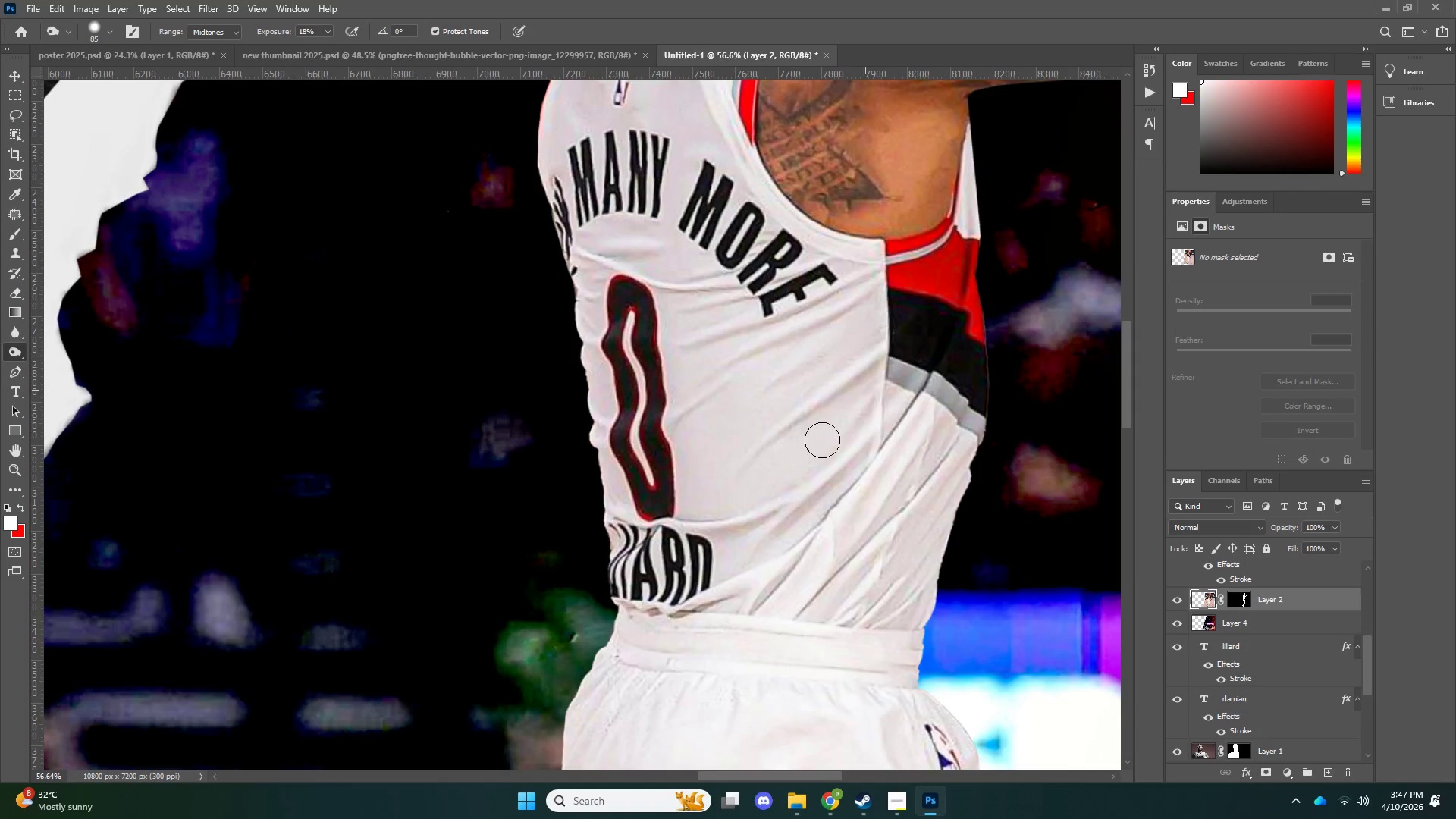 
left_click_drag(start_coordinate=[872, 379], to_coordinate=[730, 482])
 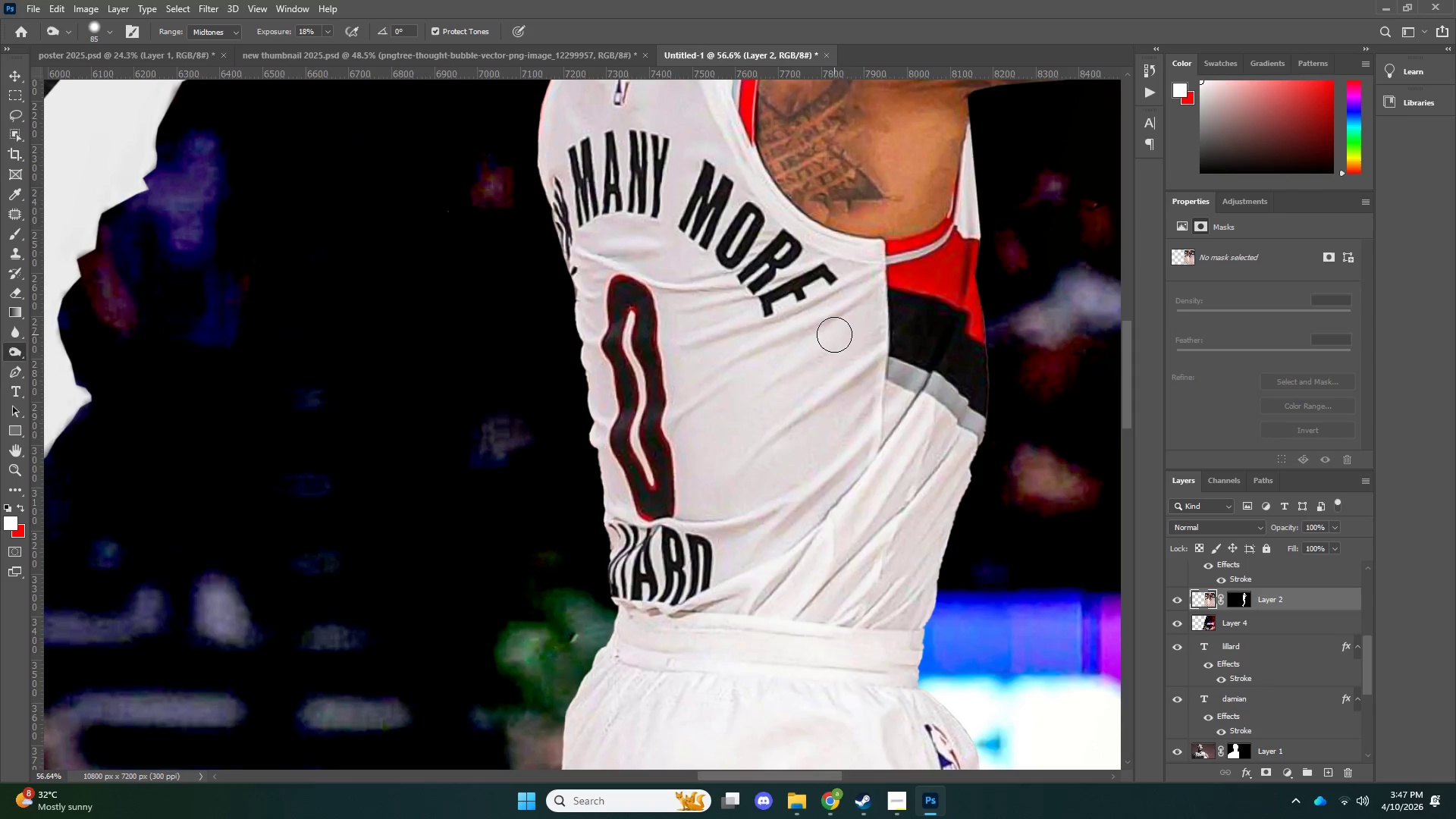 
left_click_drag(start_coordinate=[827, 347], to_coordinate=[776, 388])
 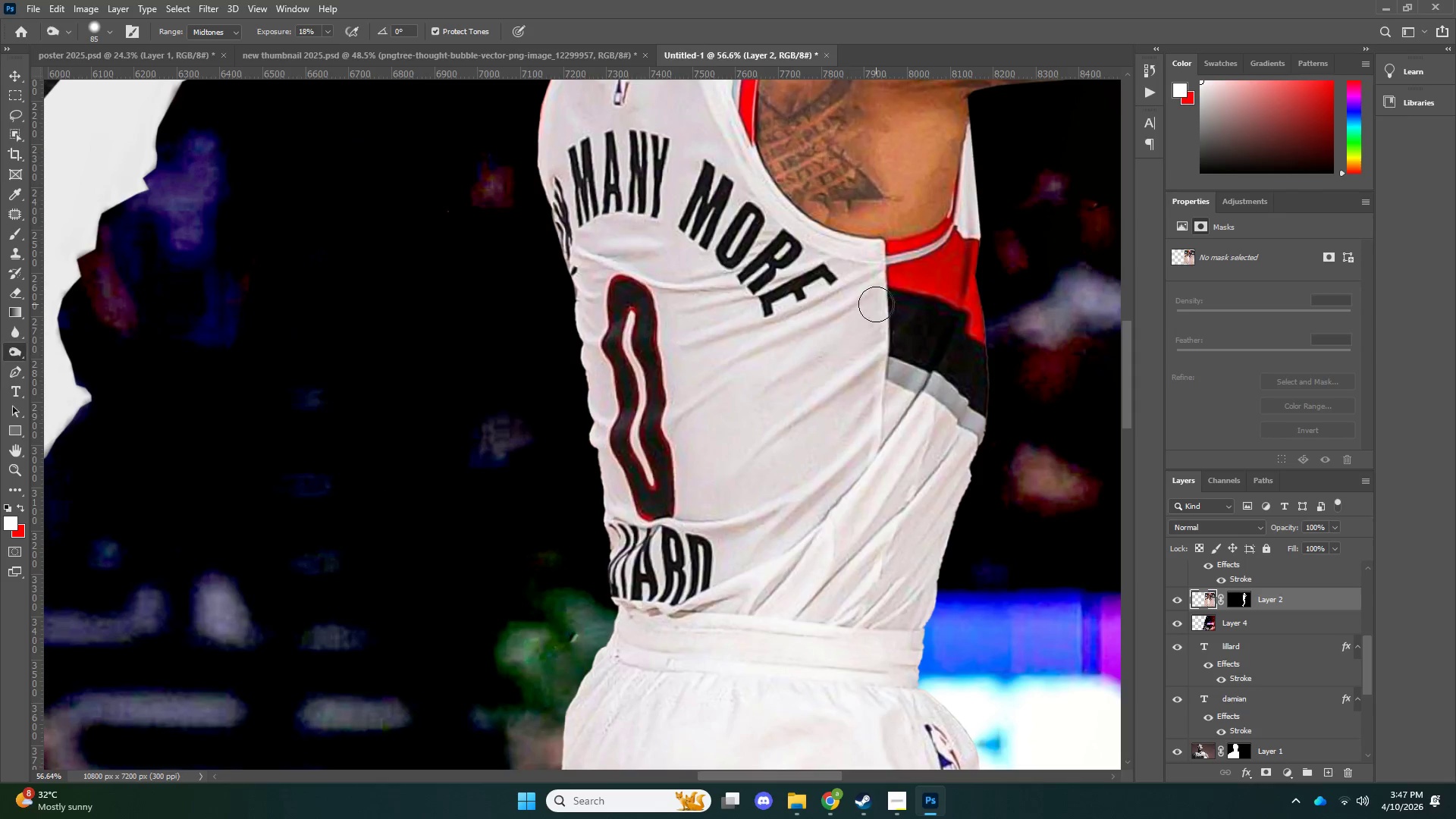 
left_click_drag(start_coordinate=[846, 315], to_coordinate=[744, 357])
 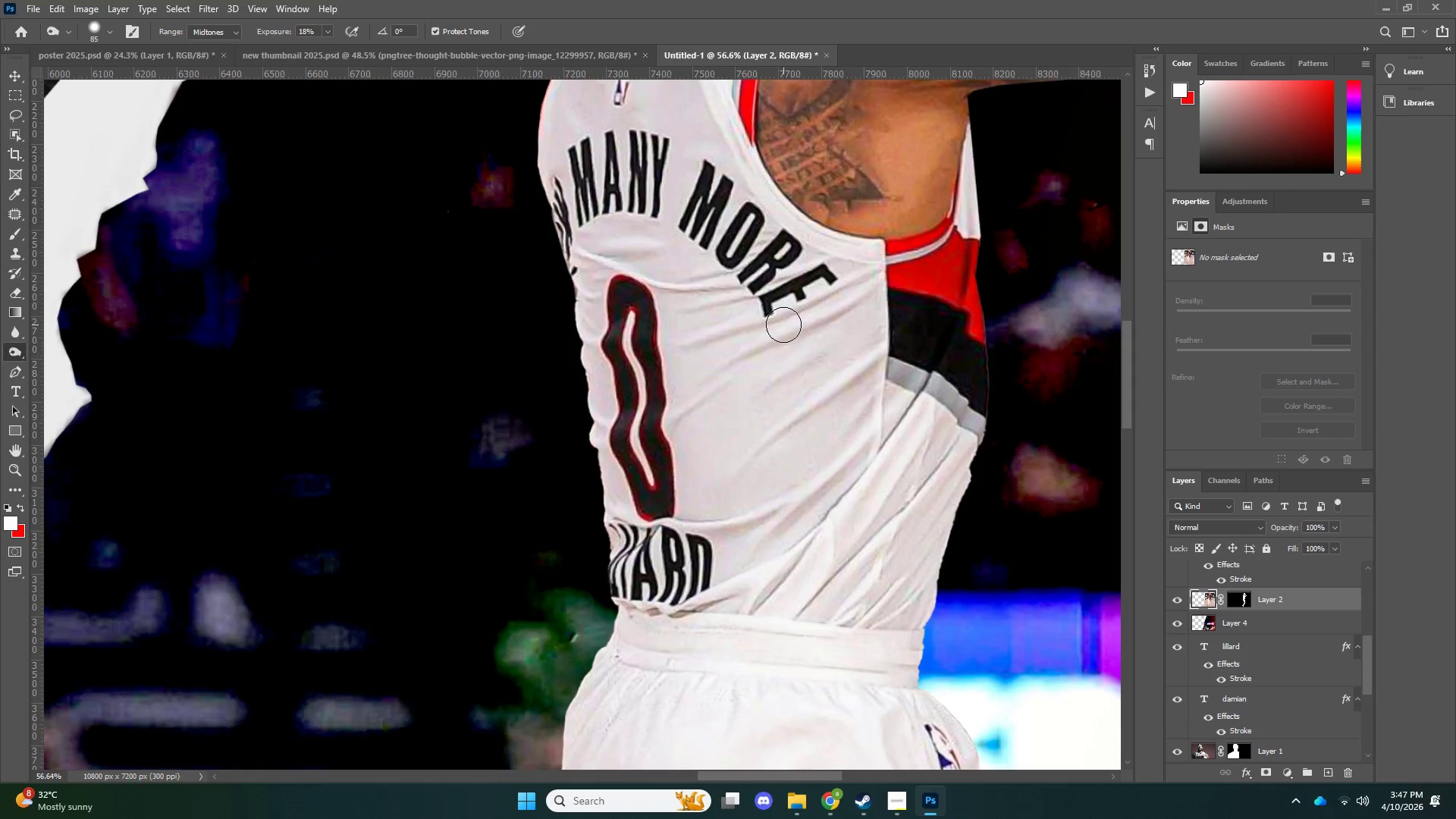 
left_click_drag(start_coordinate=[769, 328], to_coordinate=[719, 340])
 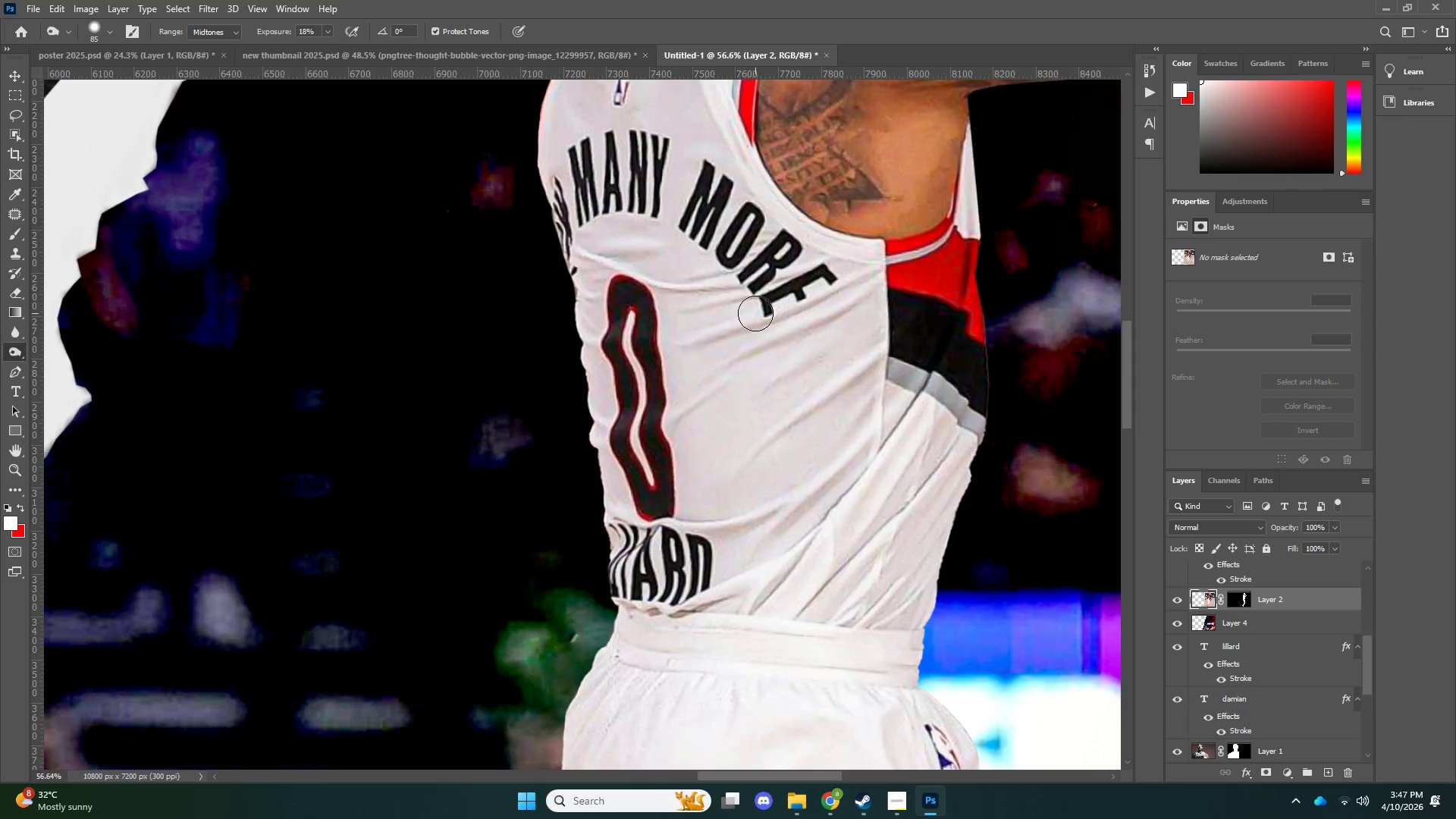 
left_click_drag(start_coordinate=[731, 322], to_coordinate=[671, 335])
 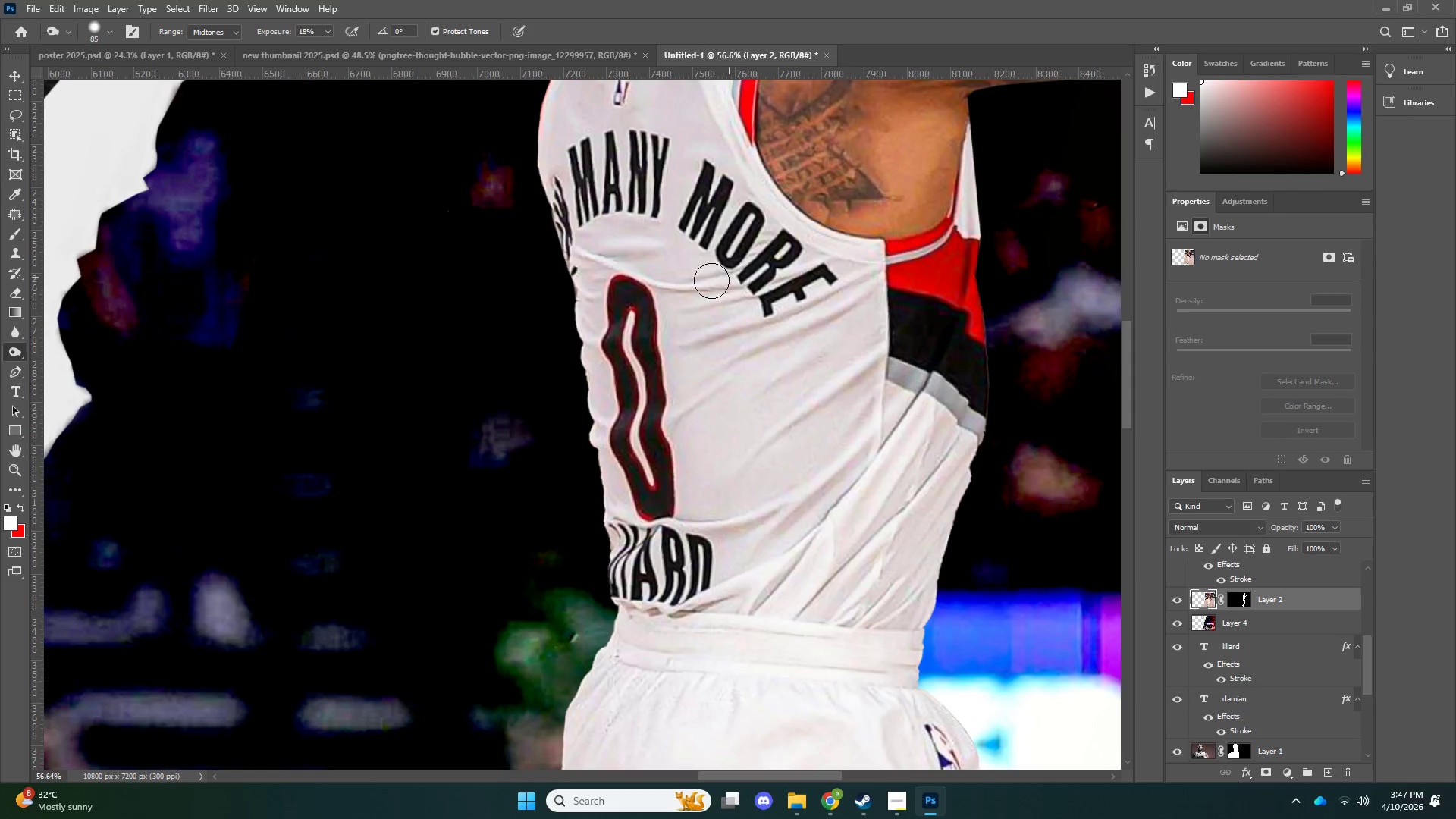 
left_click_drag(start_coordinate=[729, 277], to_coordinate=[600, 273])
 